 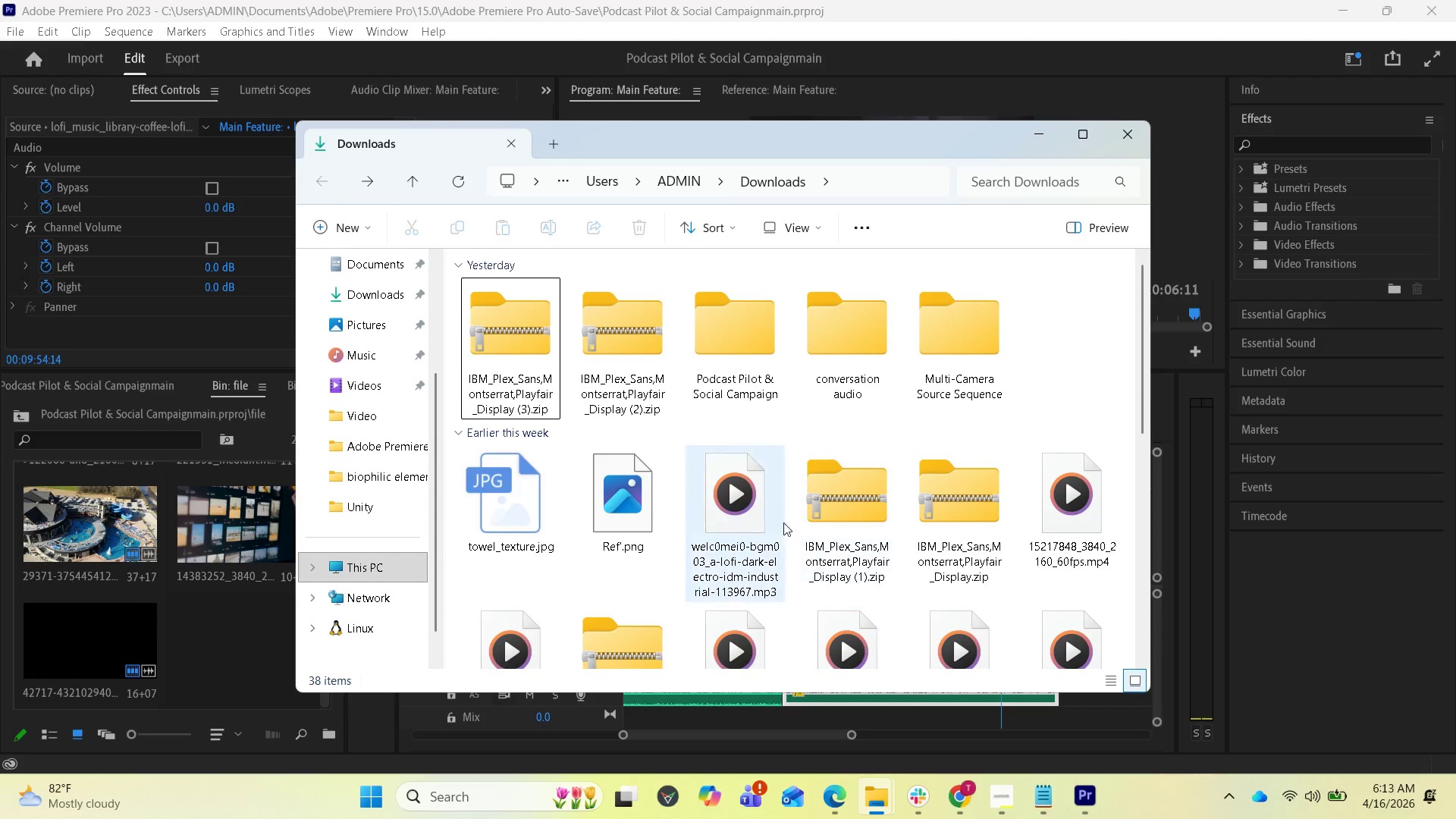 
double_click([720, 380])
 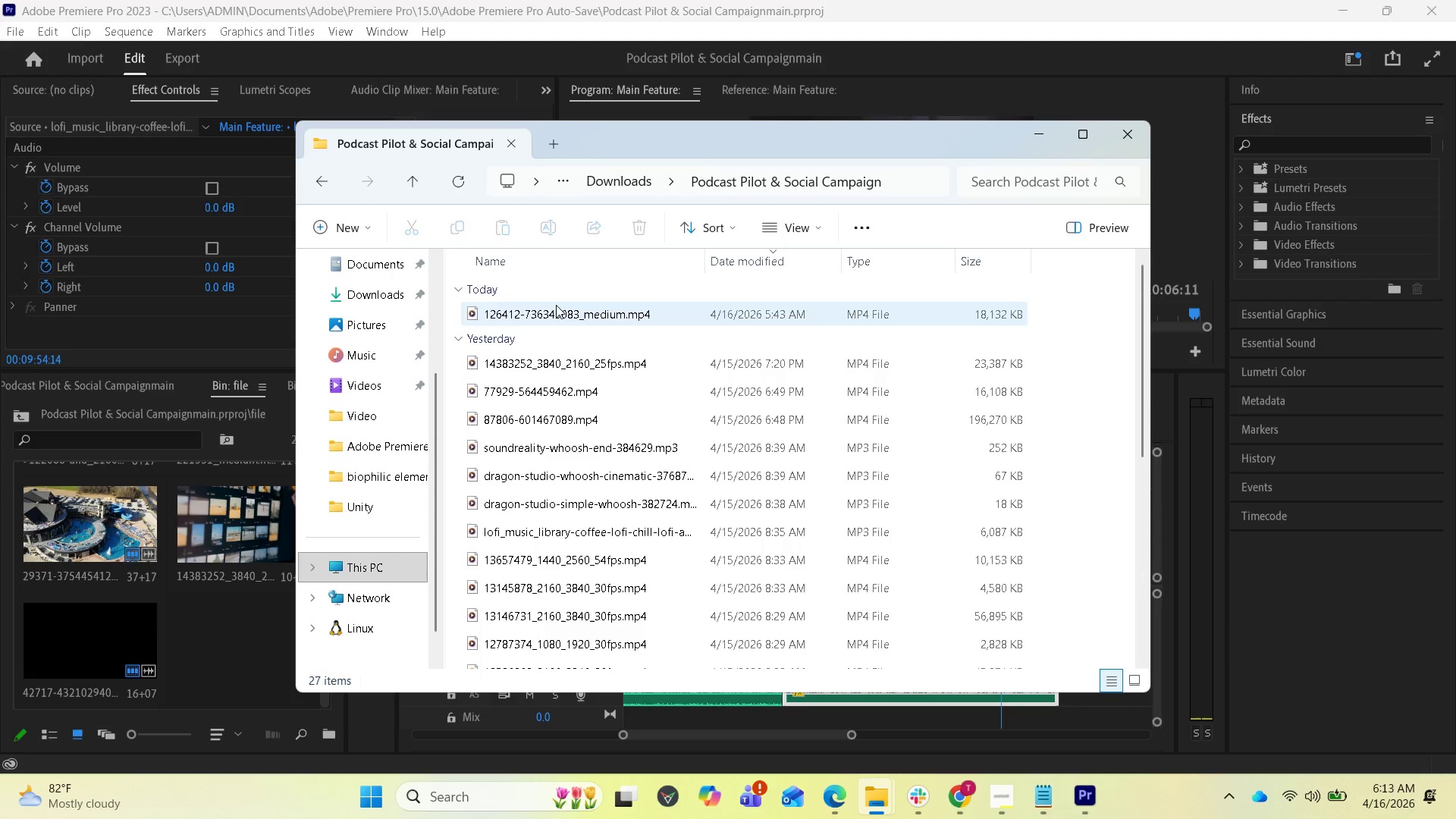 
left_click_drag(start_coordinate=[557, 312], to_coordinate=[196, 625])
 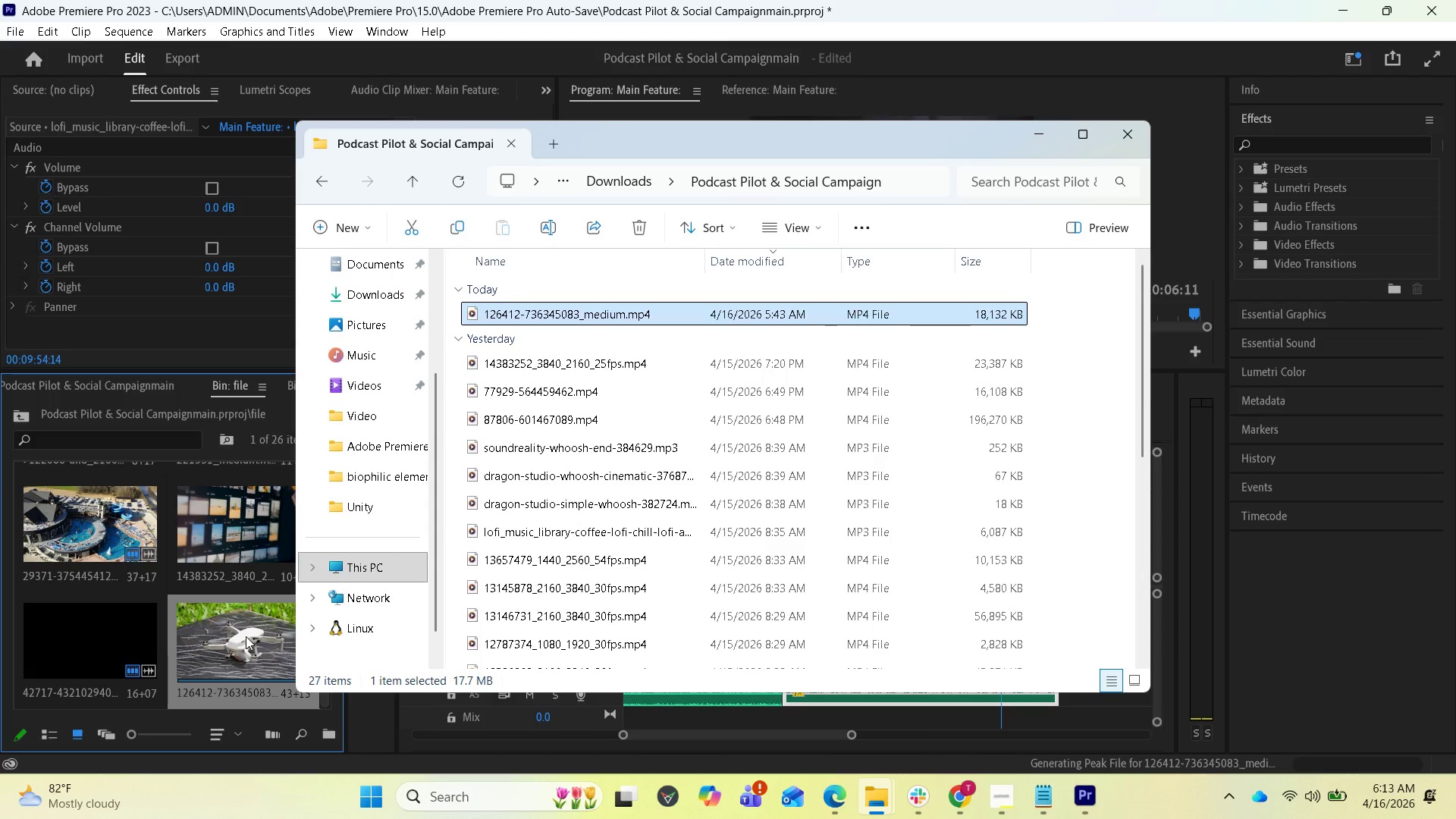 
left_click_drag(start_coordinate=[246, 636], to_coordinate=[755, 508])
 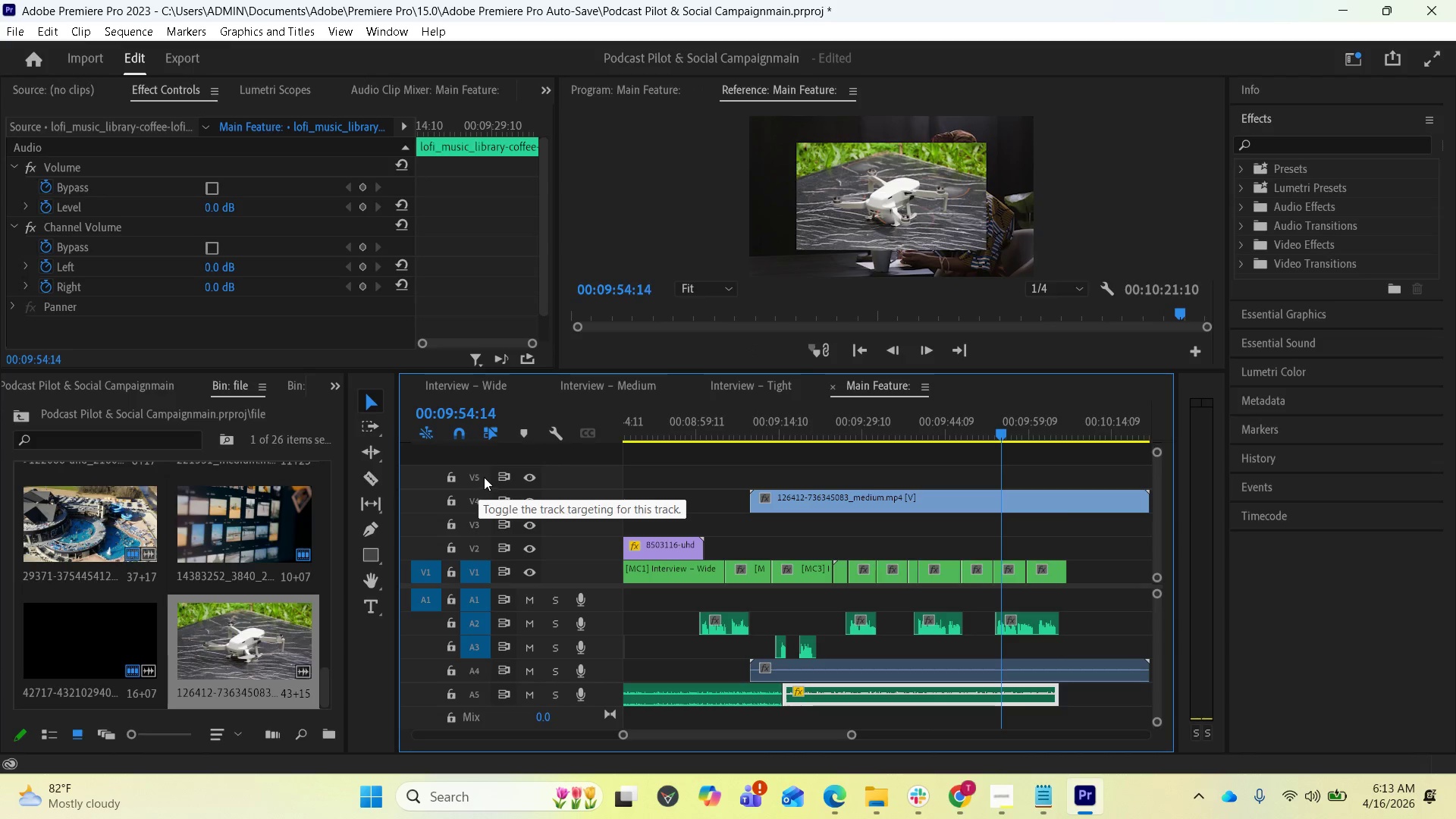 
wait(5.05)
 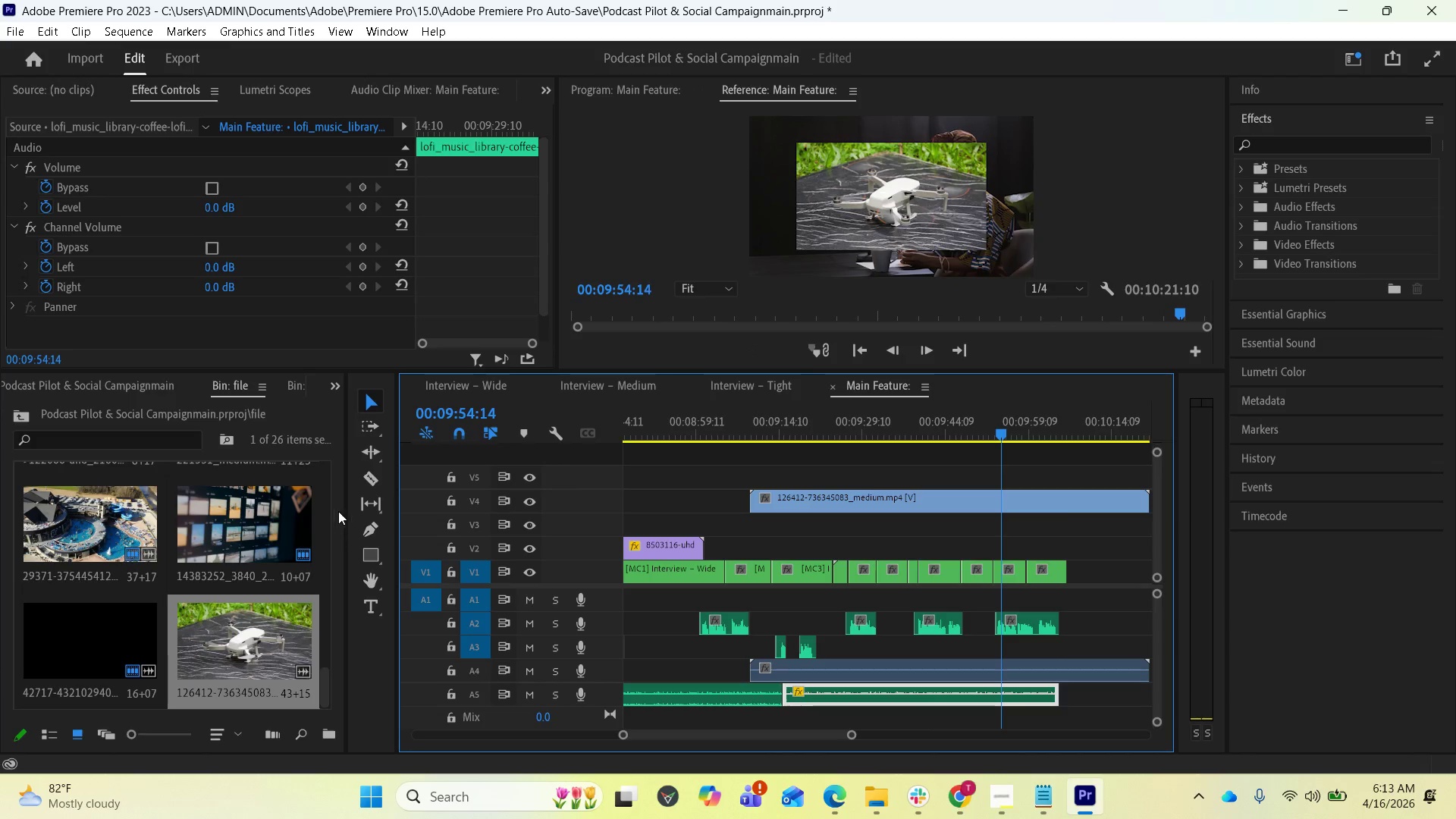 
left_click([452, 479])
 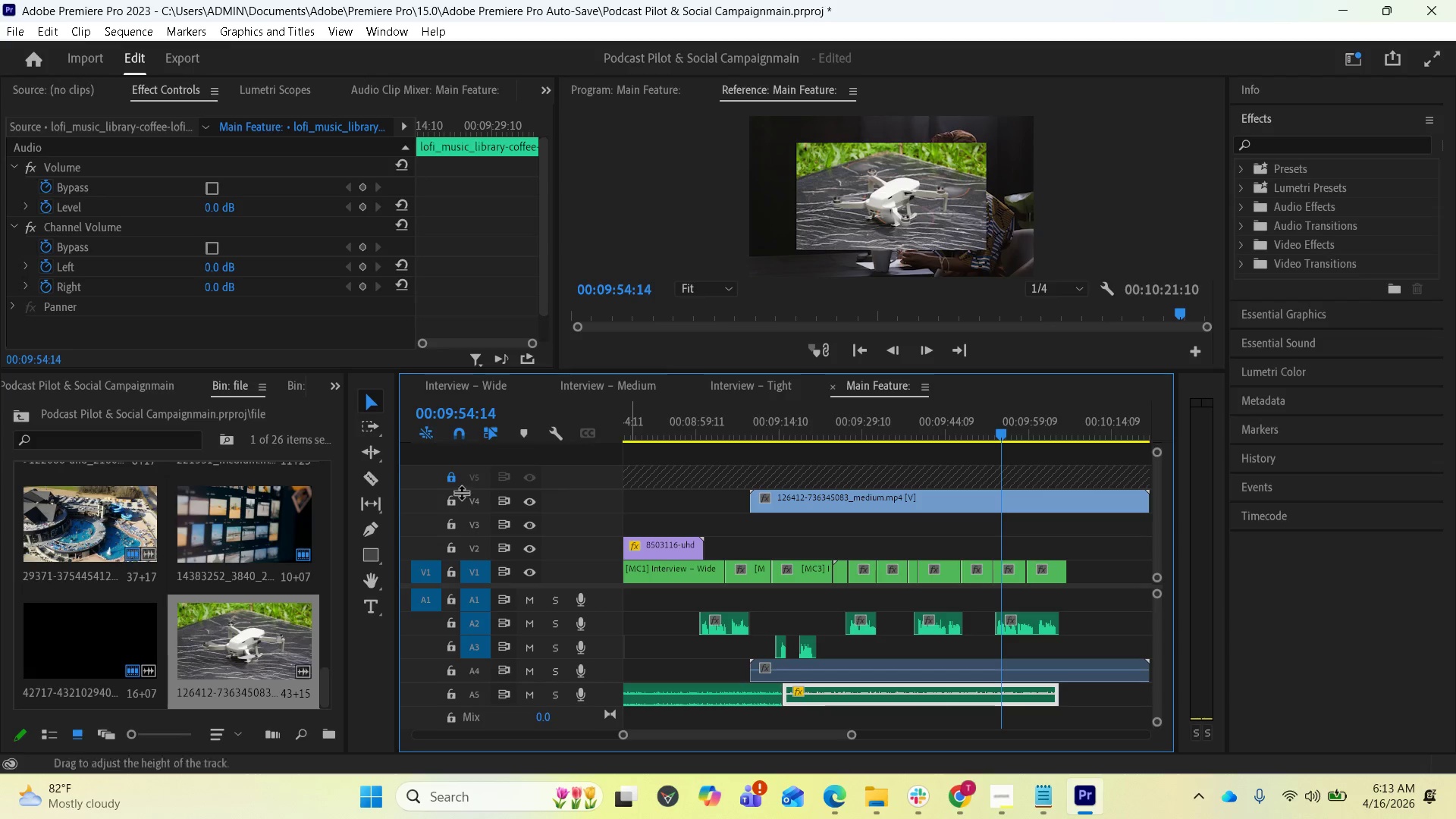 
left_click([454, 482])
 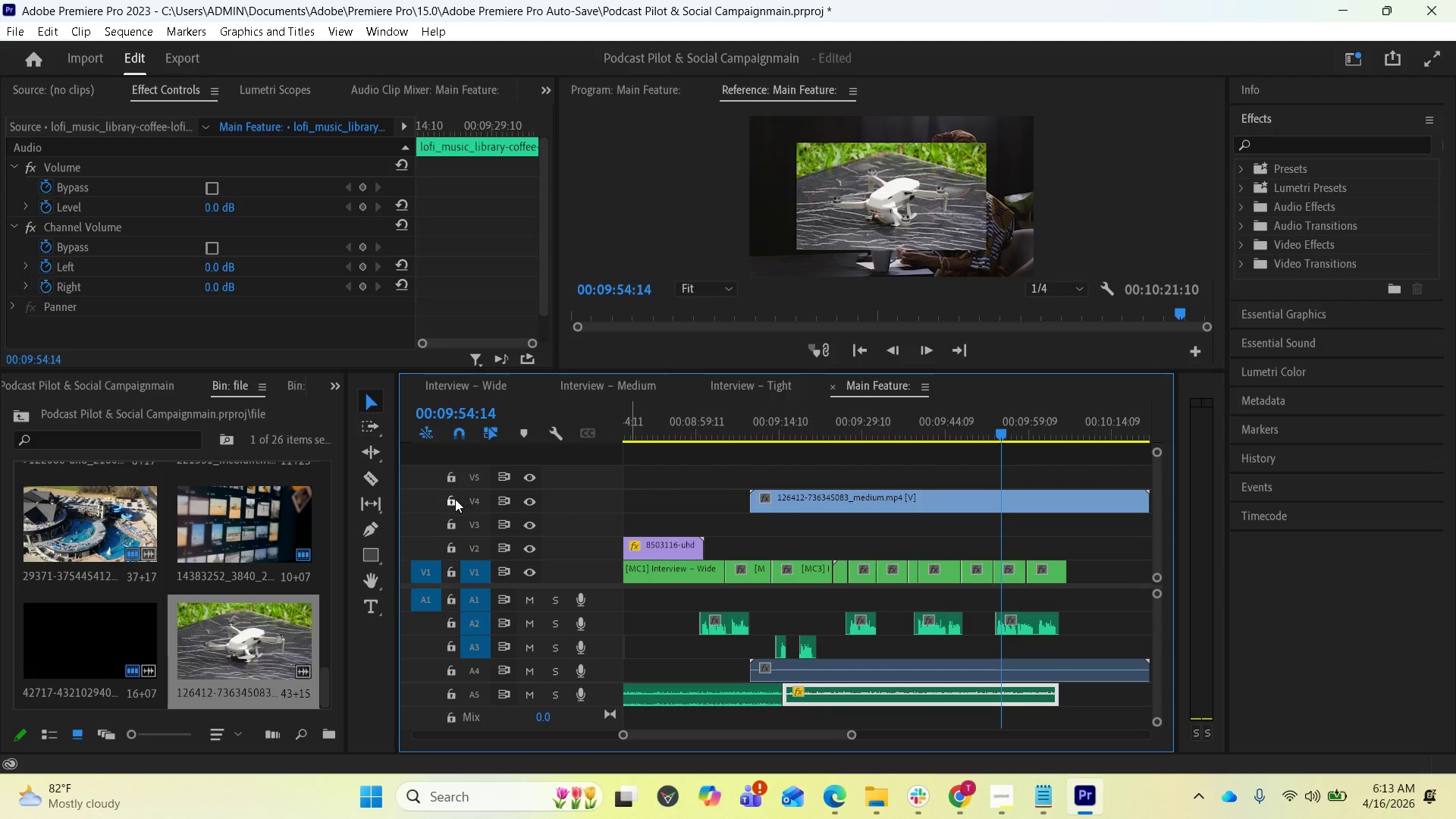 
left_click([453, 500])
 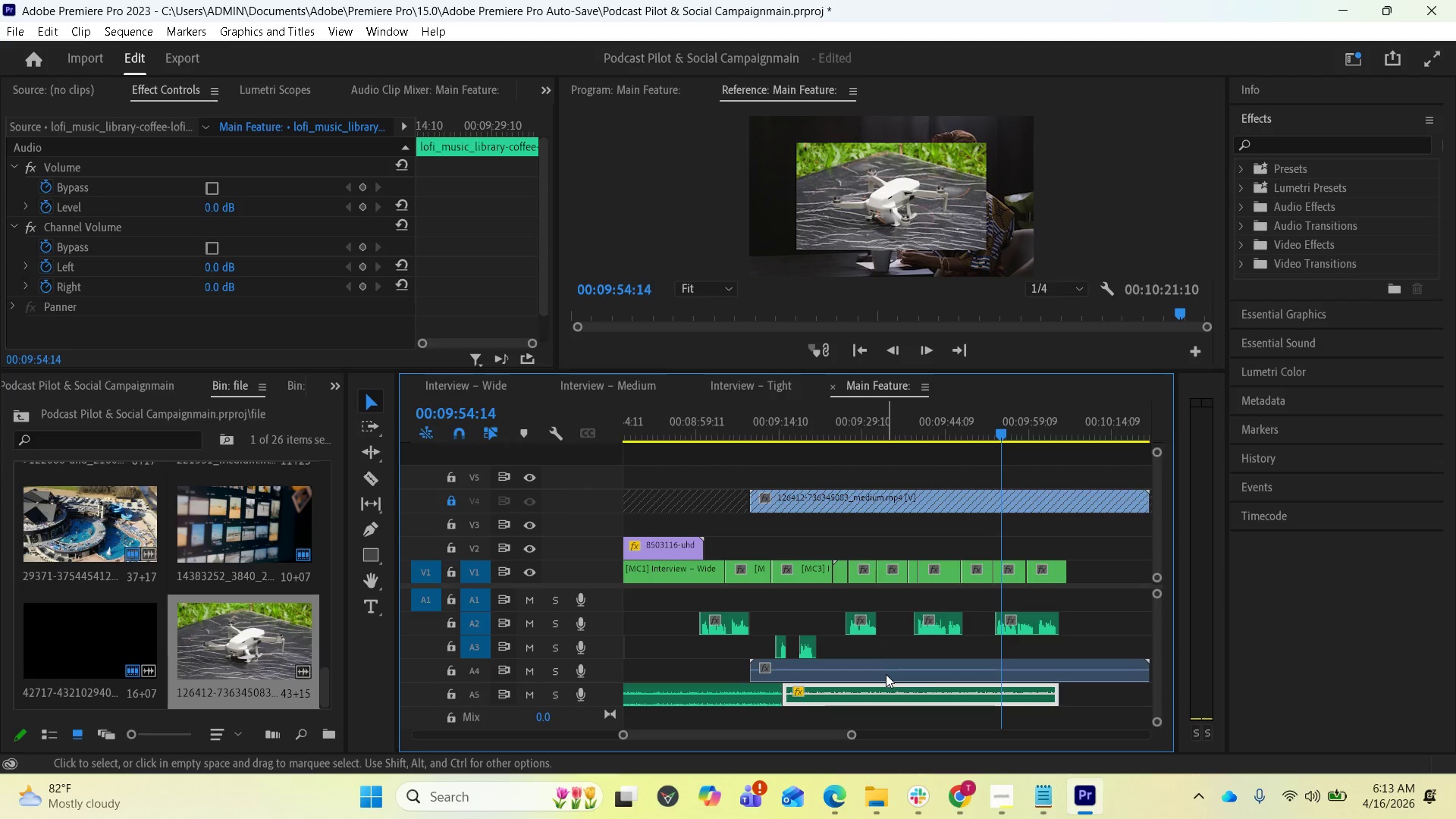 
left_click([886, 674])
 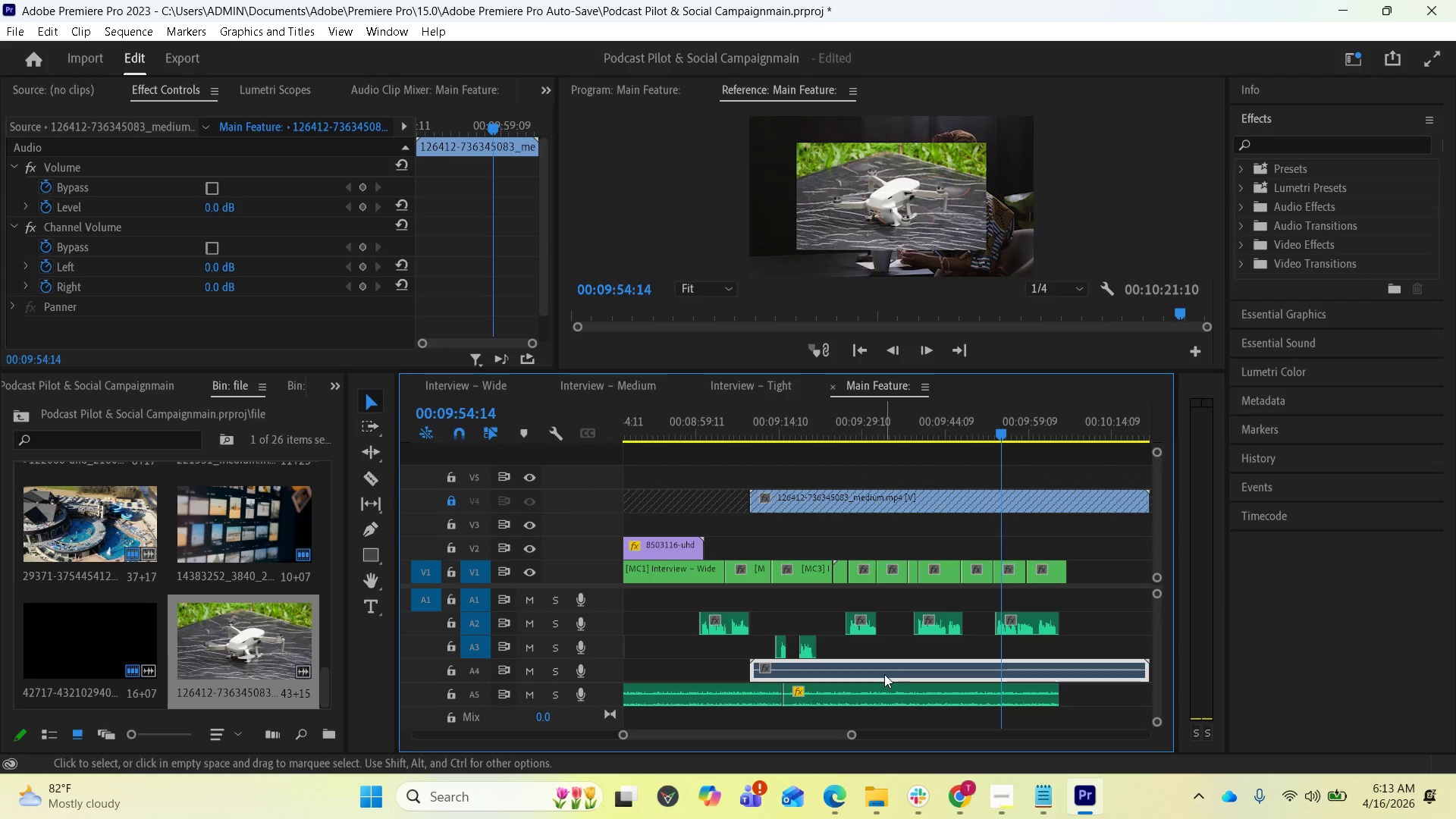 
key(Delete)
 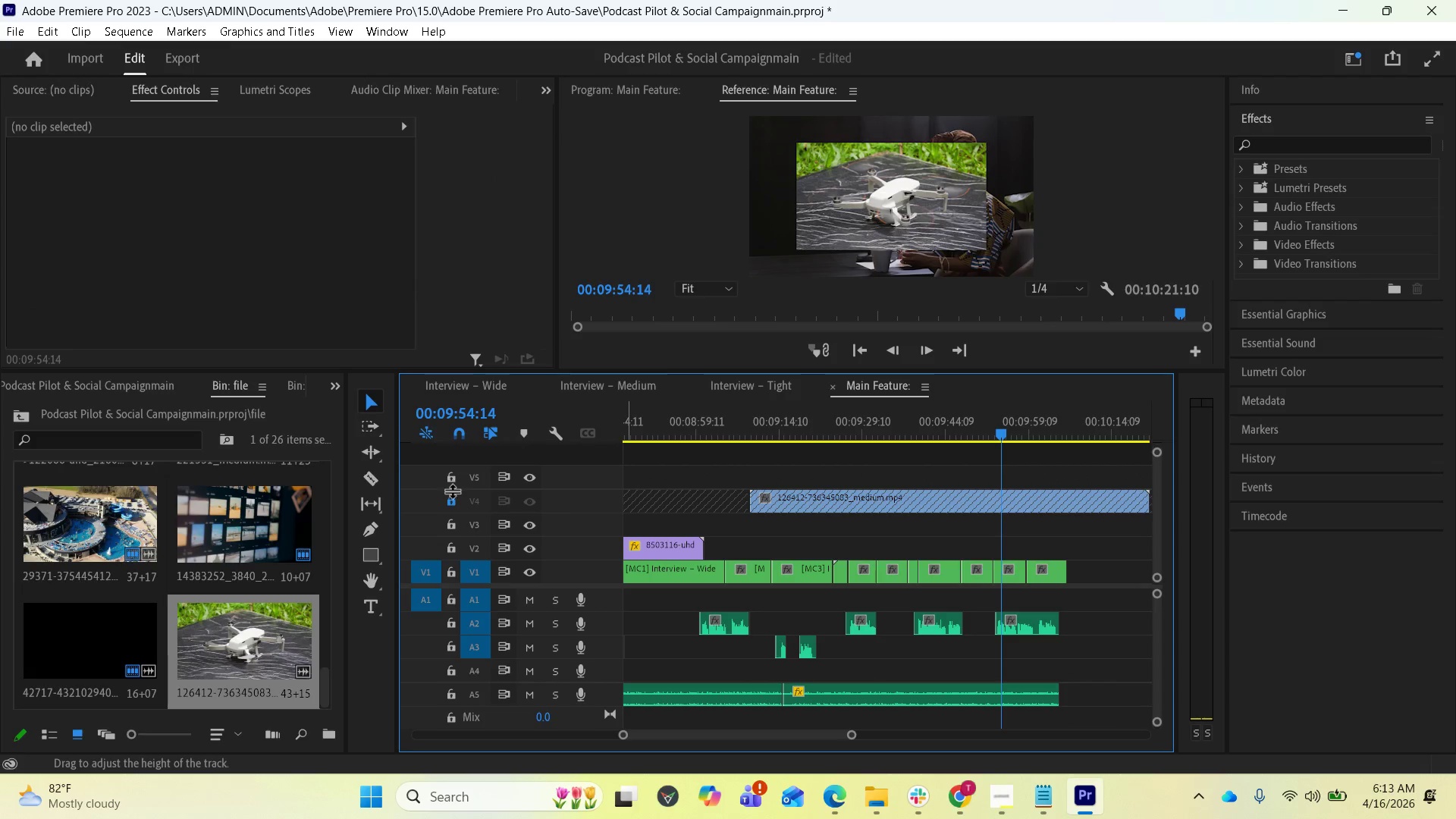 
left_click([452, 498])
 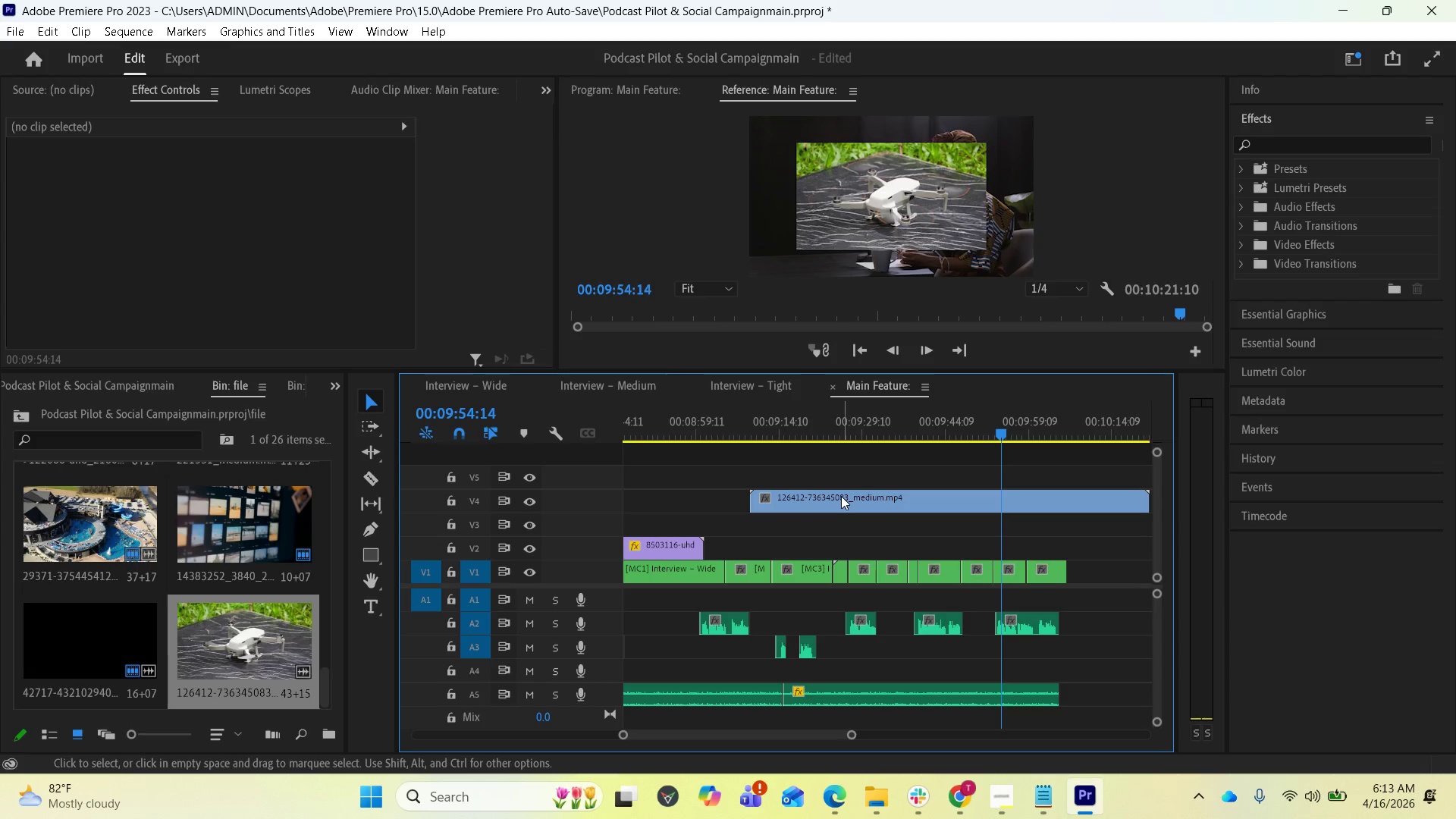 
wait(6.55)
 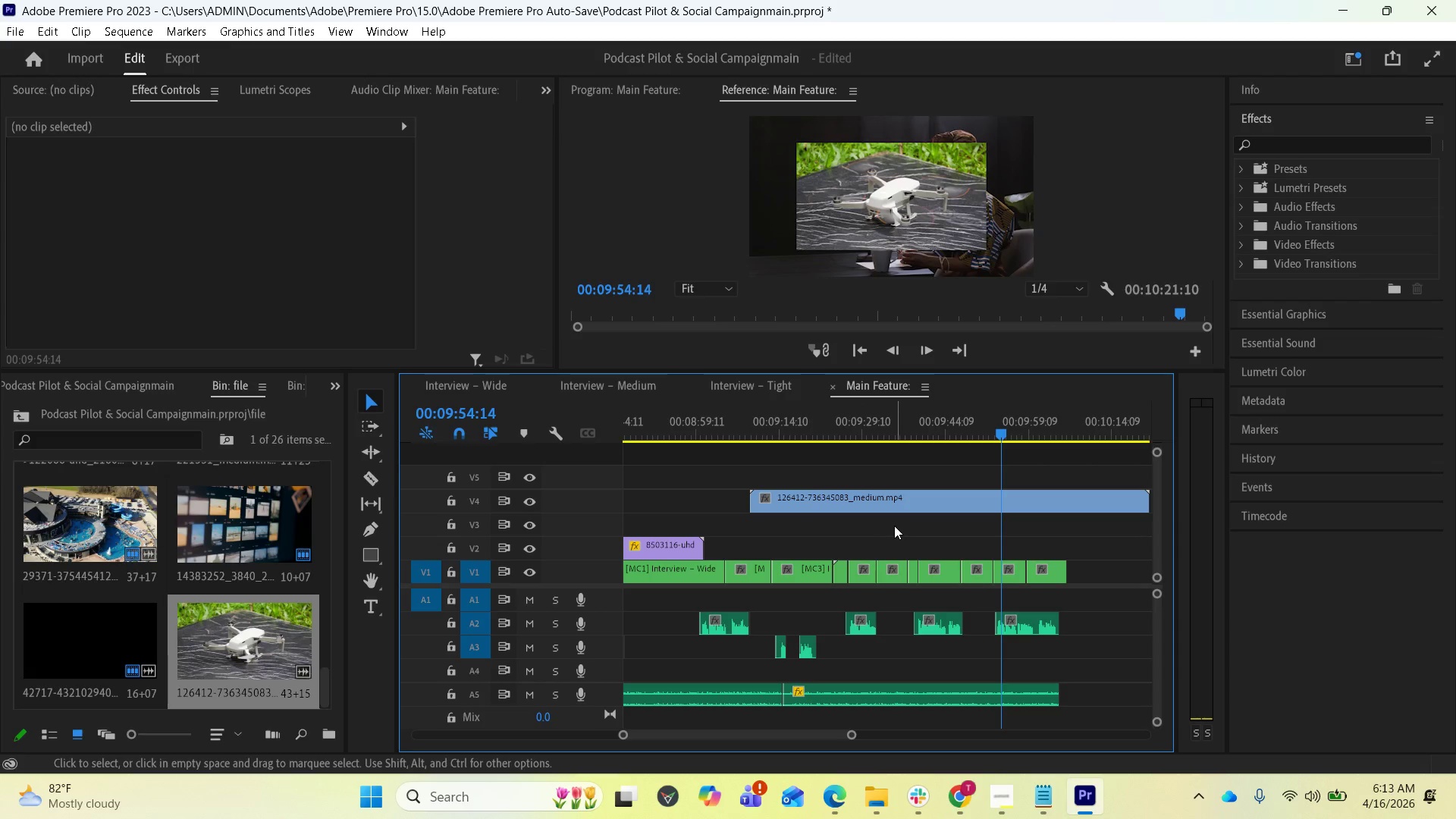 
left_click([810, 497])
 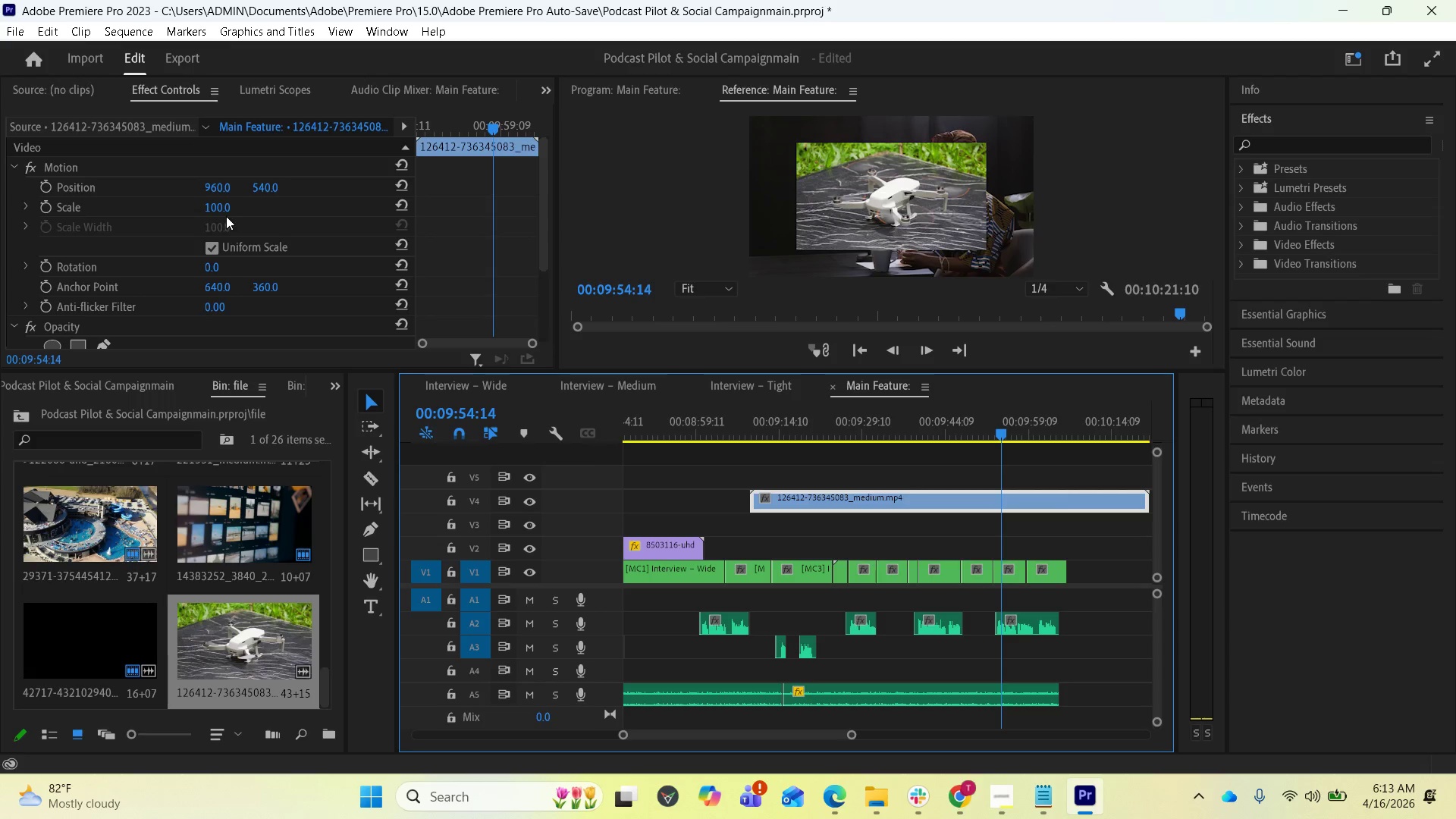 
left_click_drag(start_coordinate=[214, 210], to_coordinate=[266, 211])
 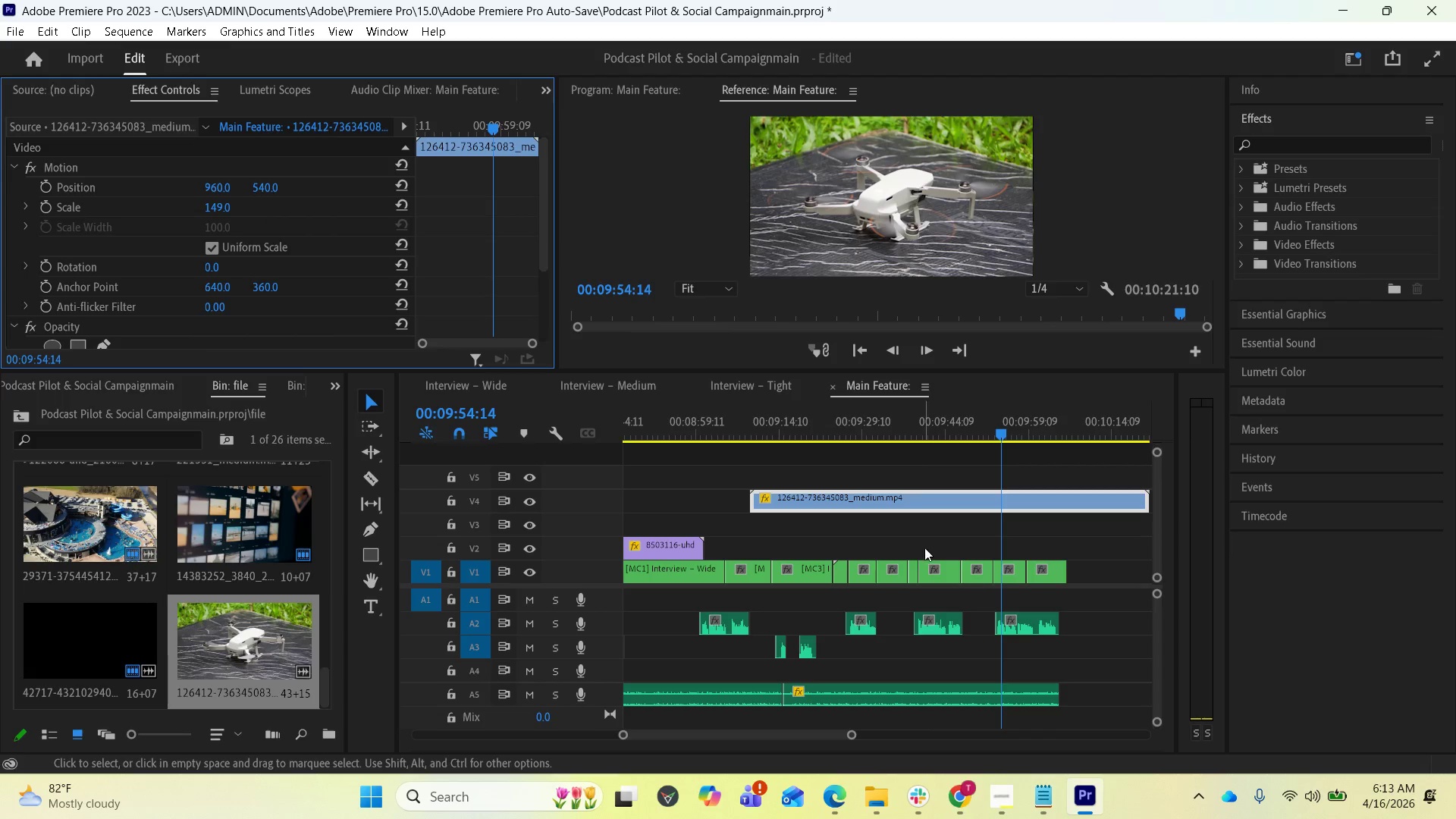 
scroll: coordinate [921, 486], scroll_direction: down, amount: 4.0
 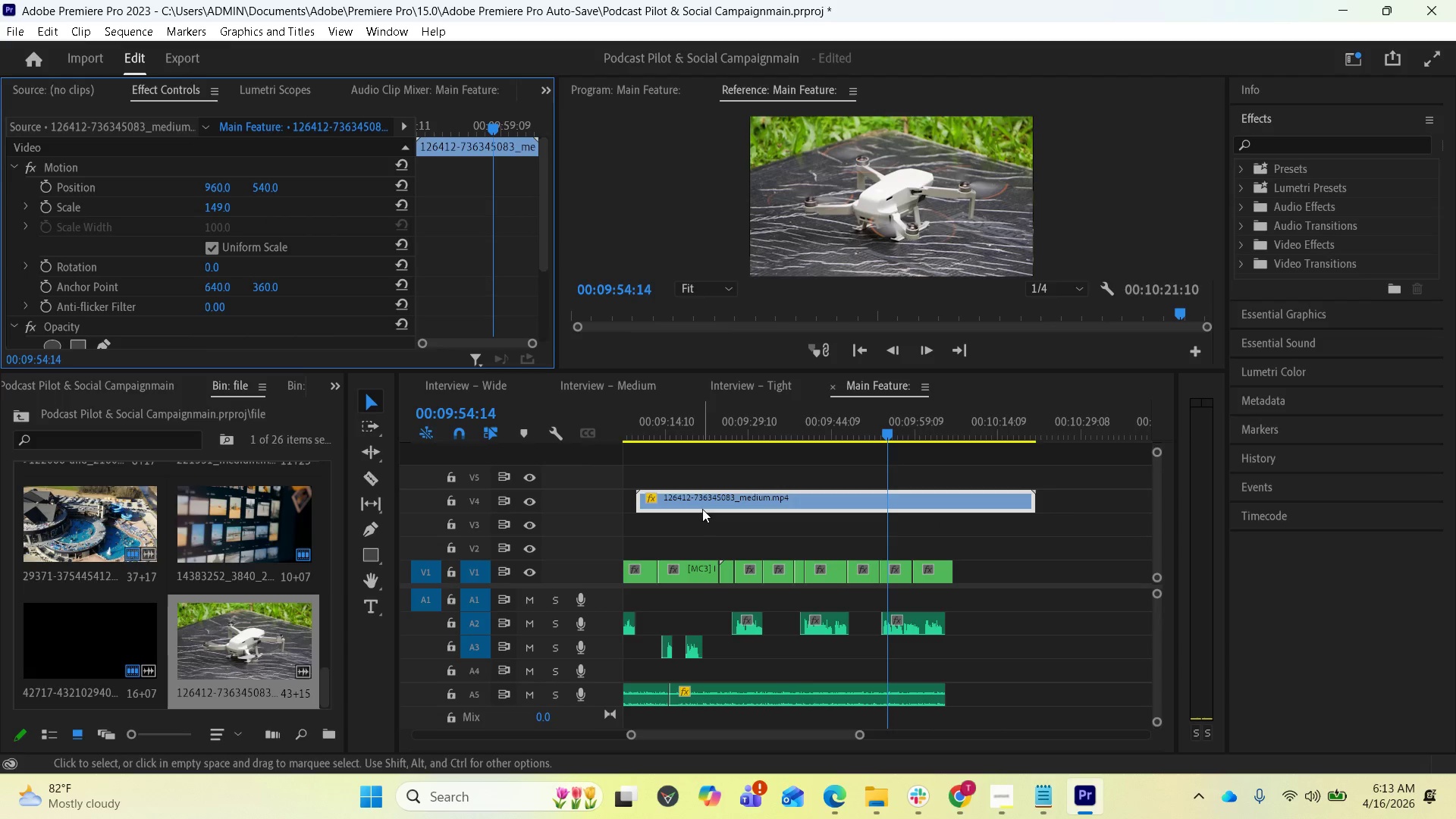 
left_click_drag(start_coordinate=[707, 501], to_coordinate=[817, 501])
 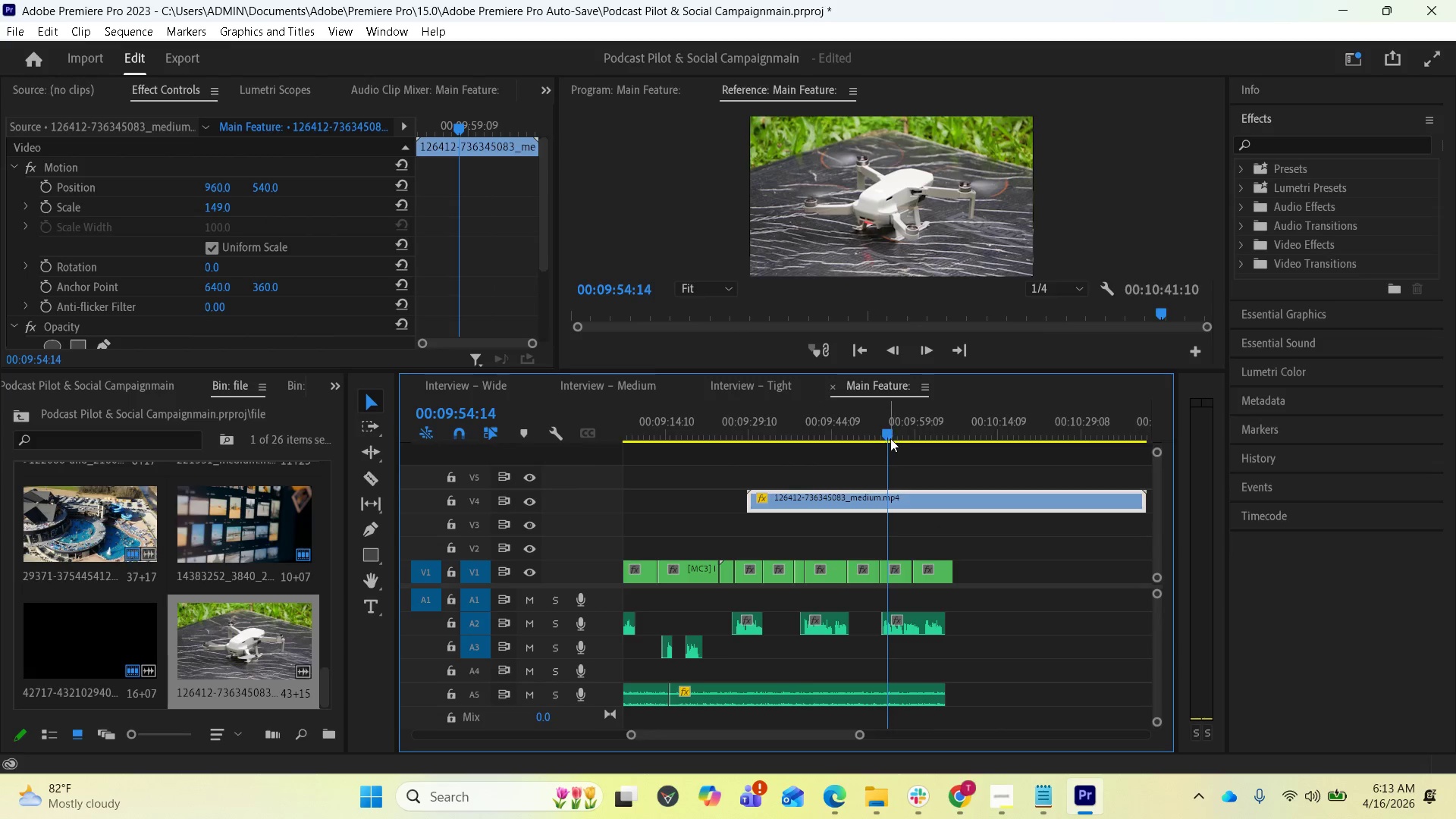 
left_click_drag(start_coordinate=[890, 436], to_coordinate=[682, 428])
 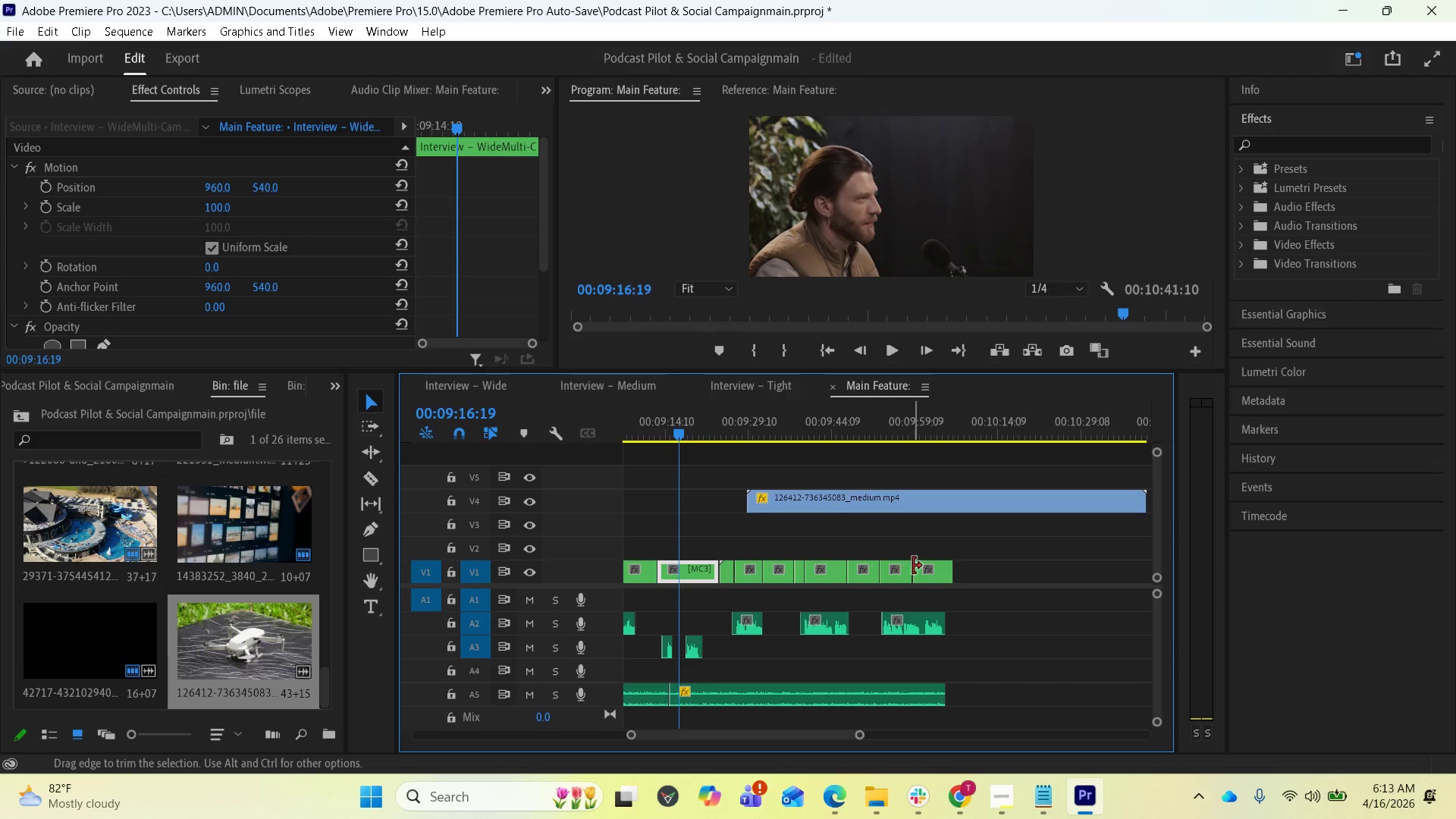 
key(Space)
 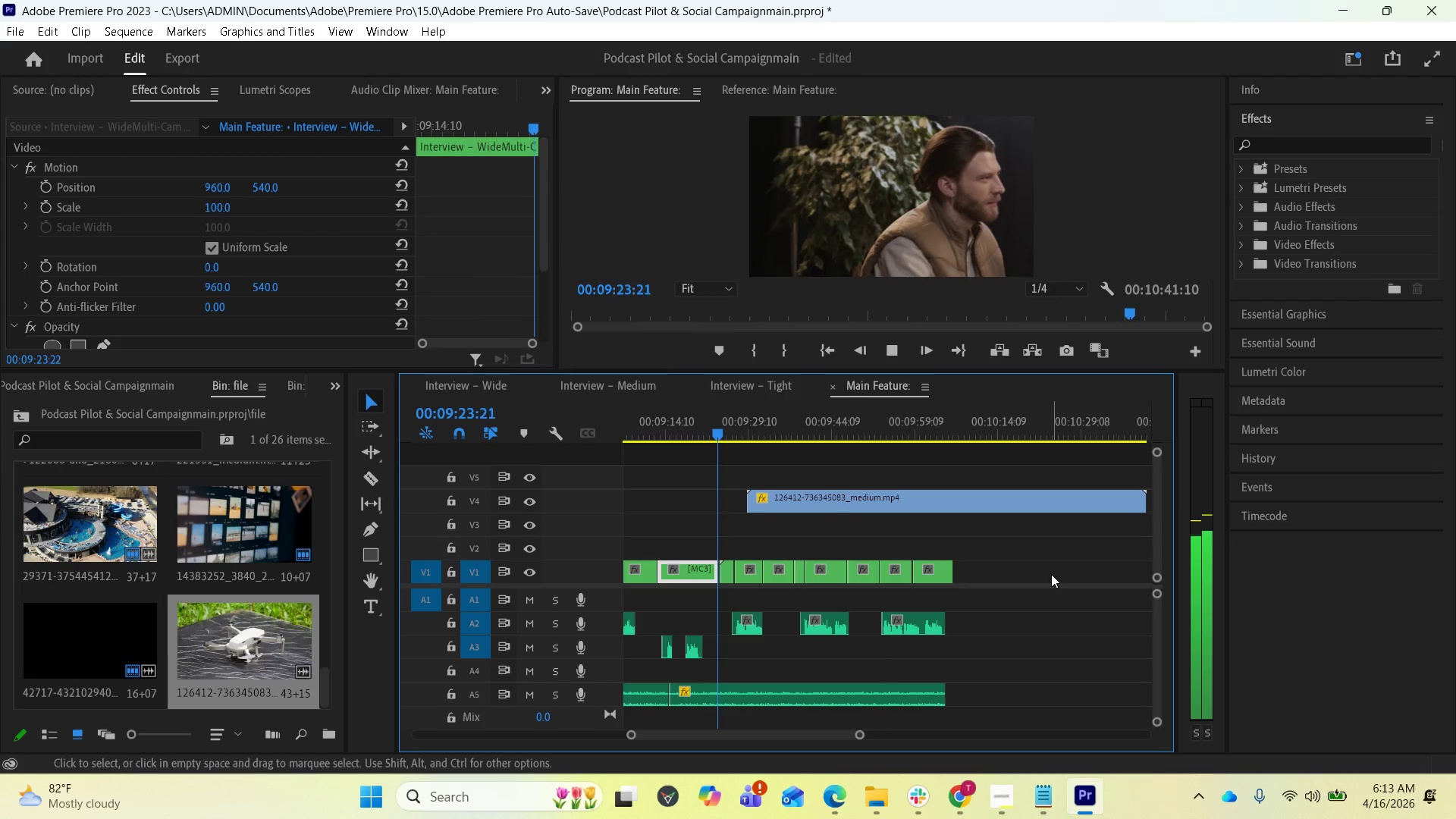 
wait(12.19)
 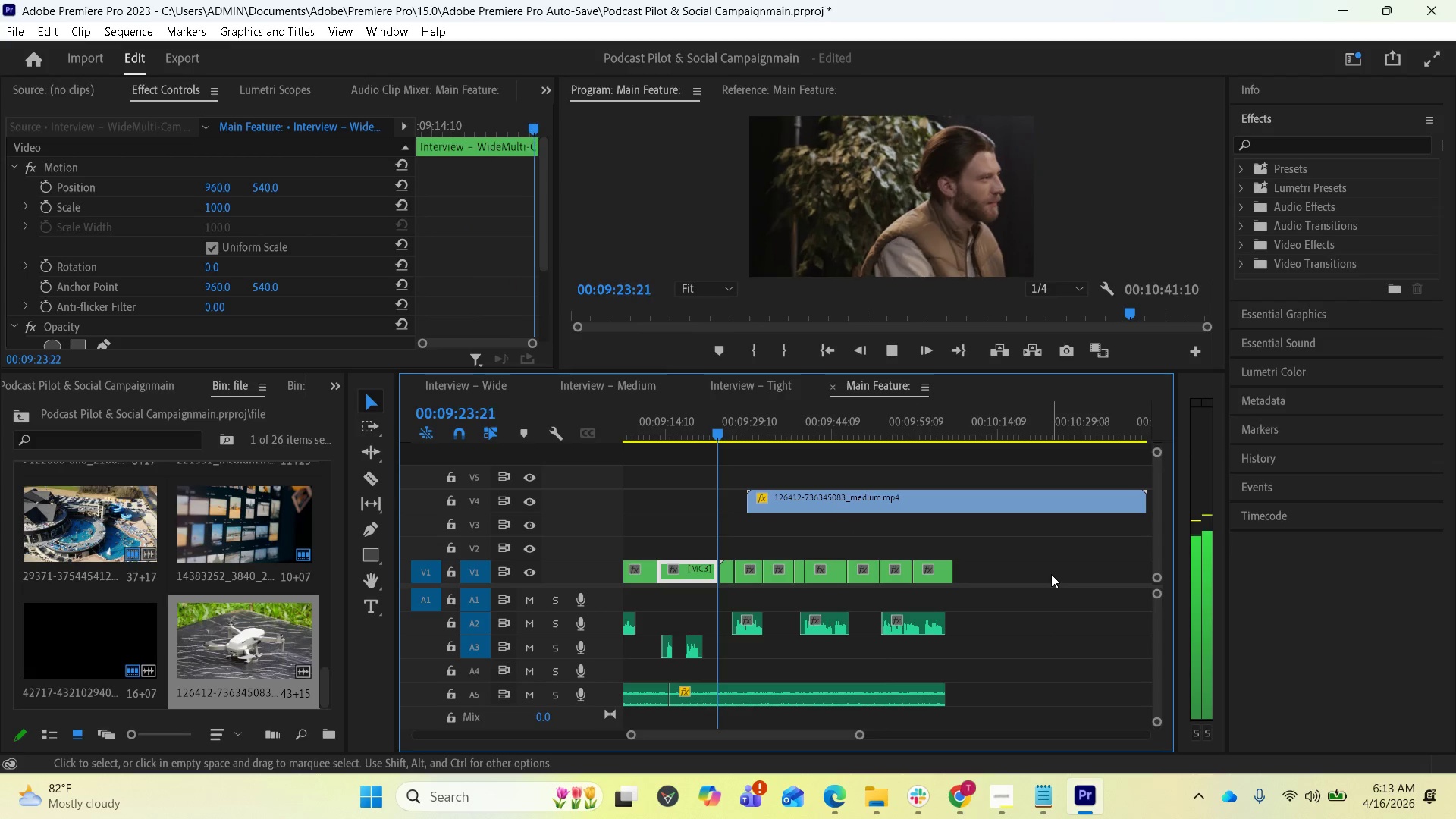 
key(Space)
 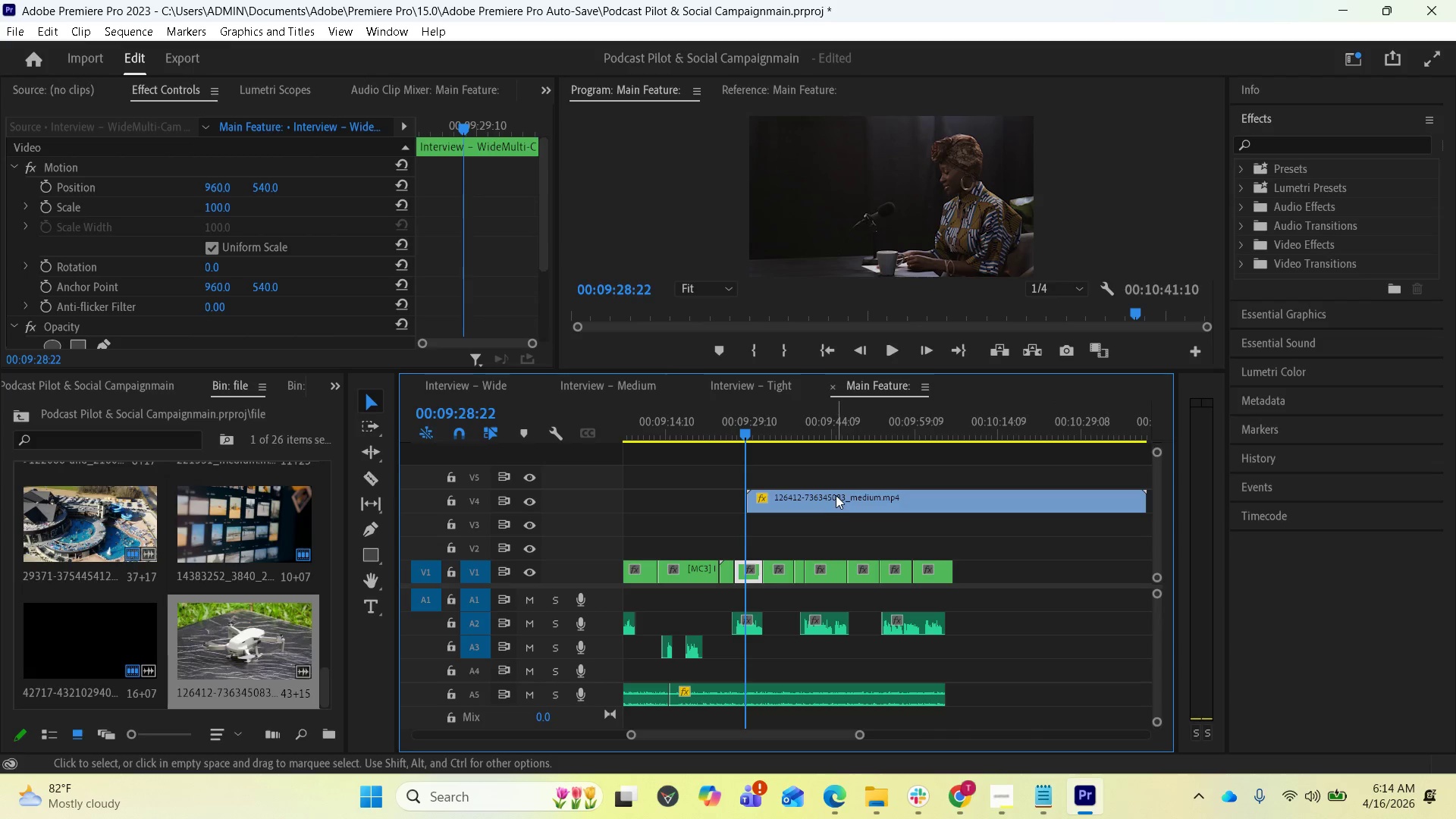 
left_click_drag(start_coordinate=[833, 497], to_coordinate=[870, 502])
 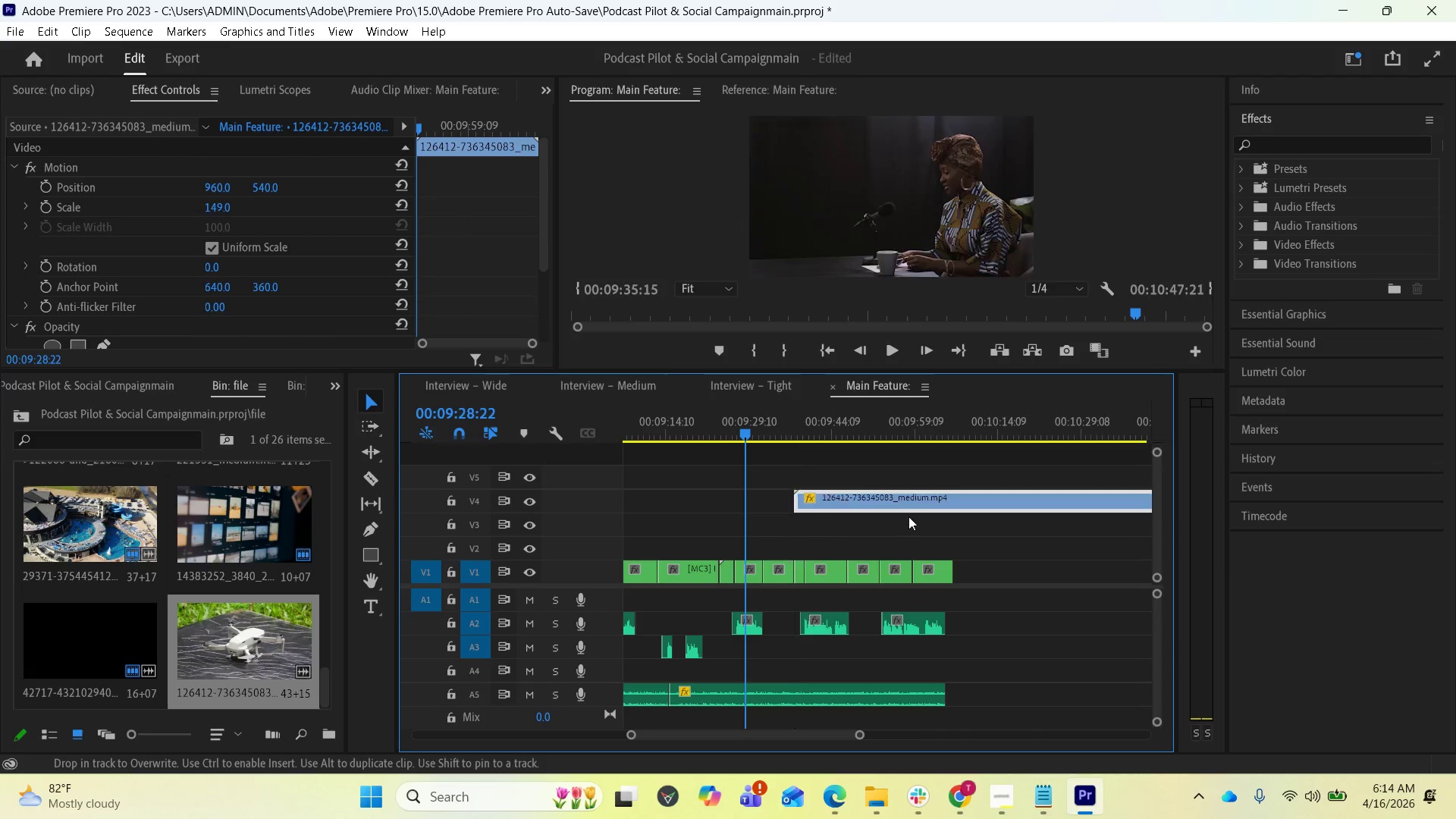 
key(Space)
 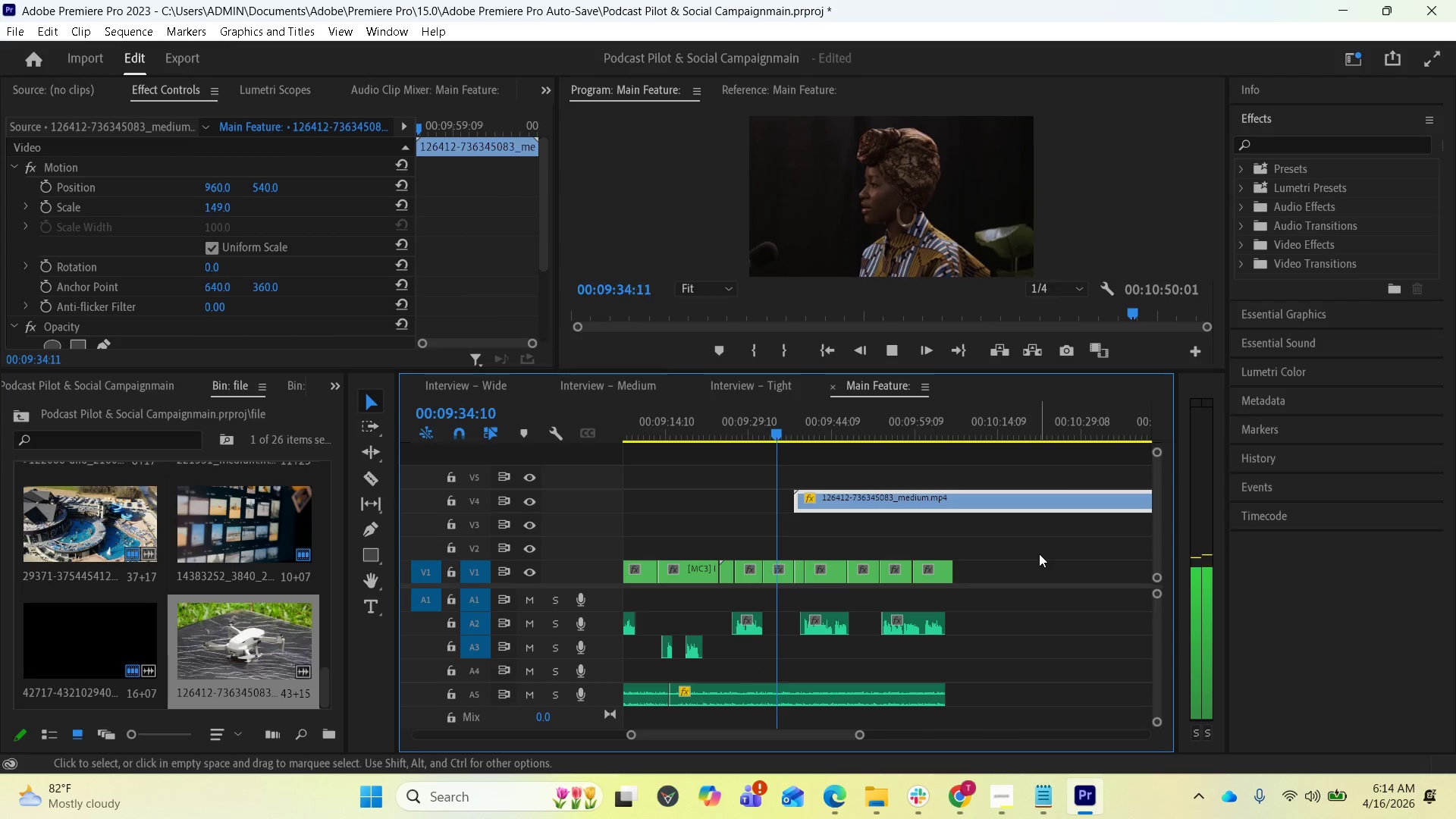 
wait(7.86)
 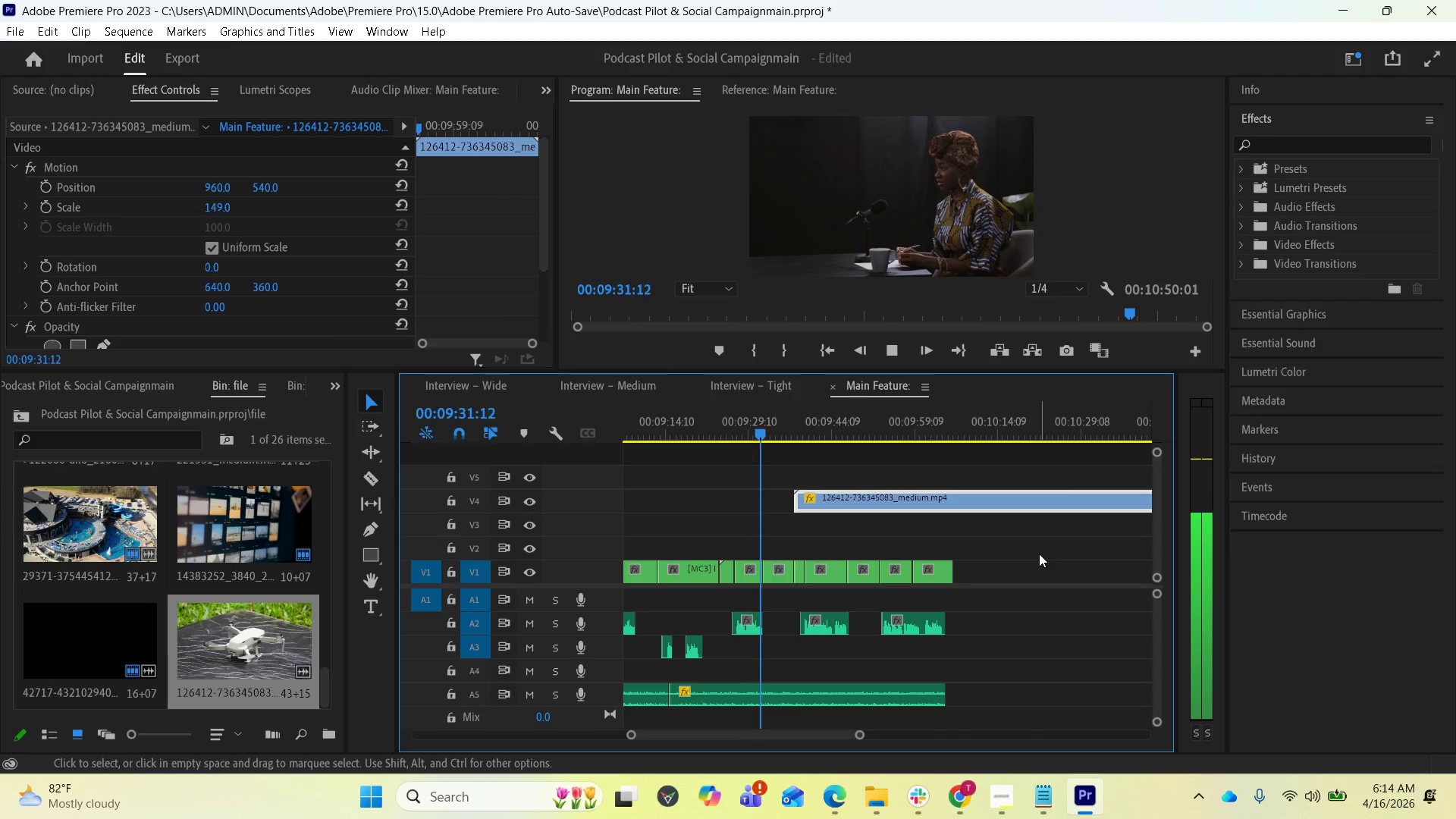 
key(Space)
 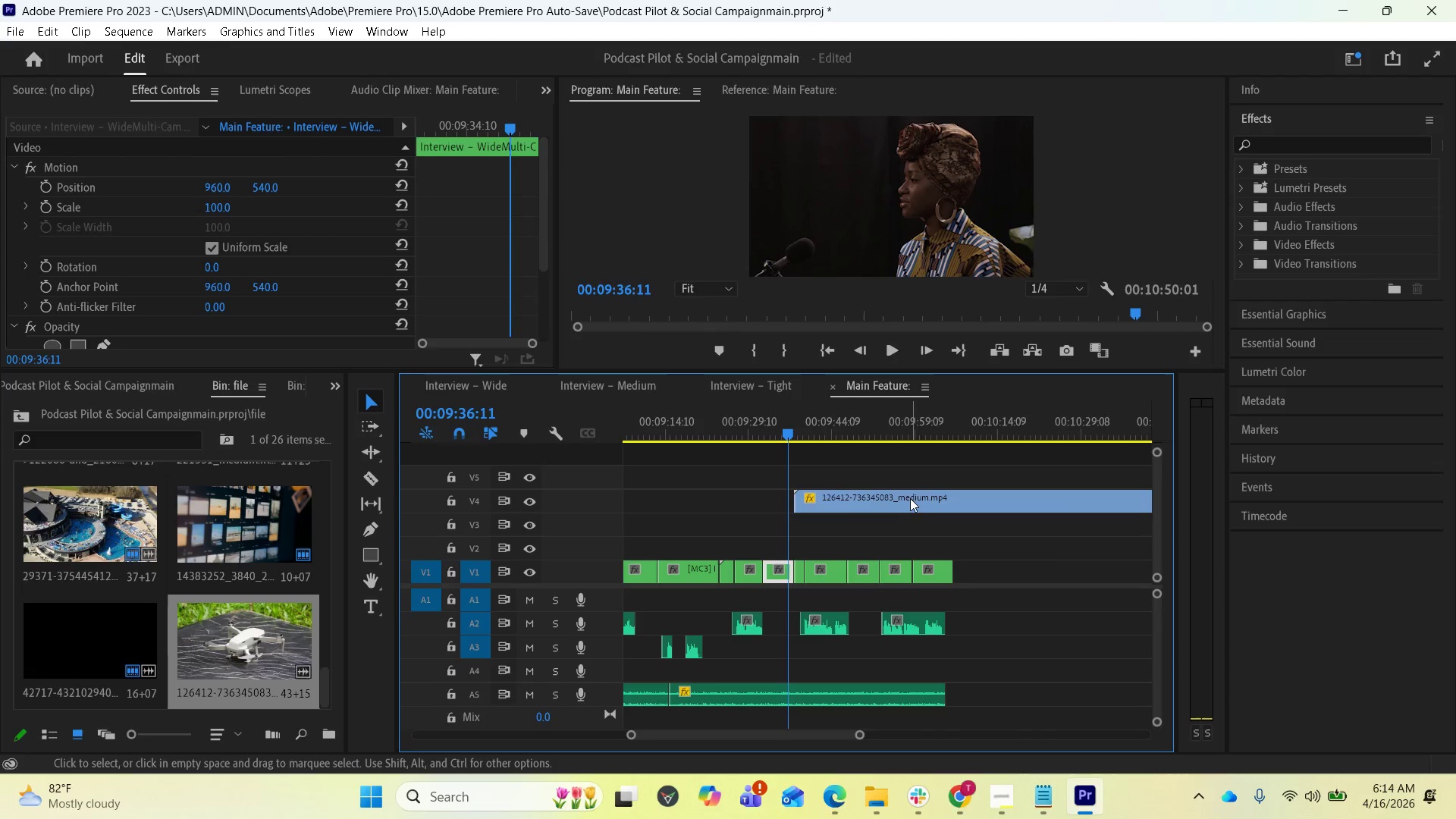 
left_click_drag(start_coordinate=[906, 495], to_coordinate=[967, 502])
 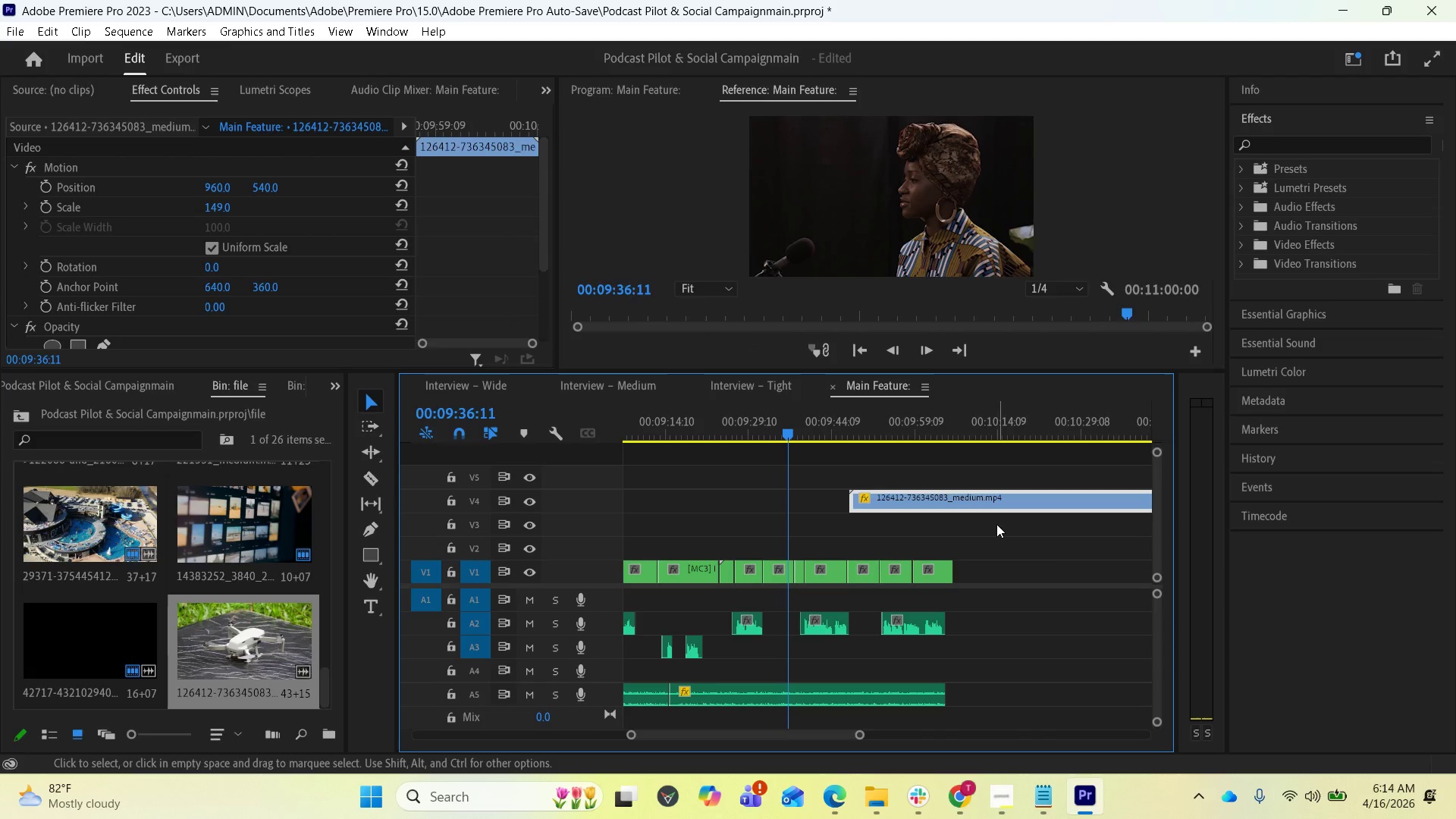 
key(Space)
 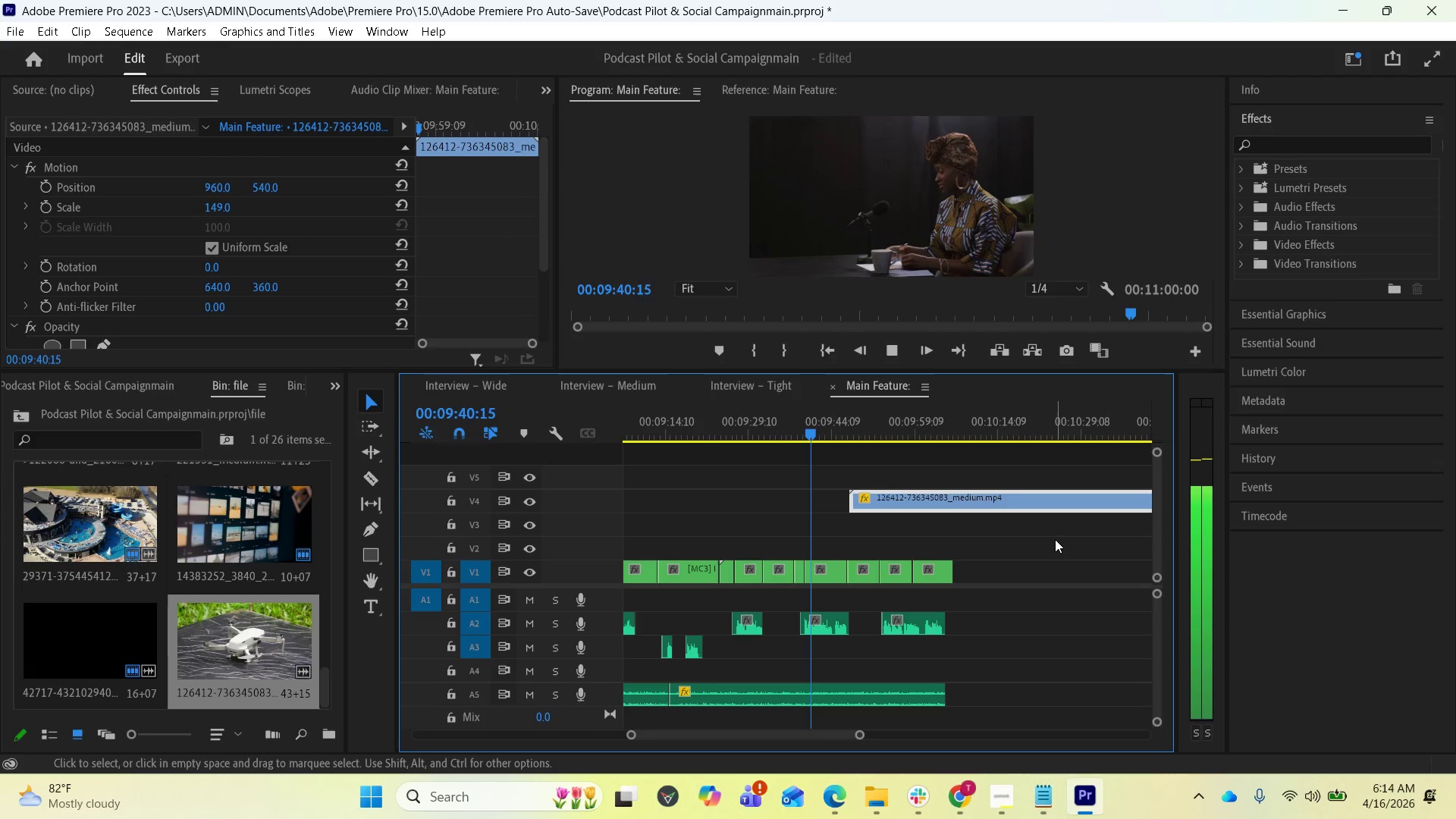 
wait(9.72)
 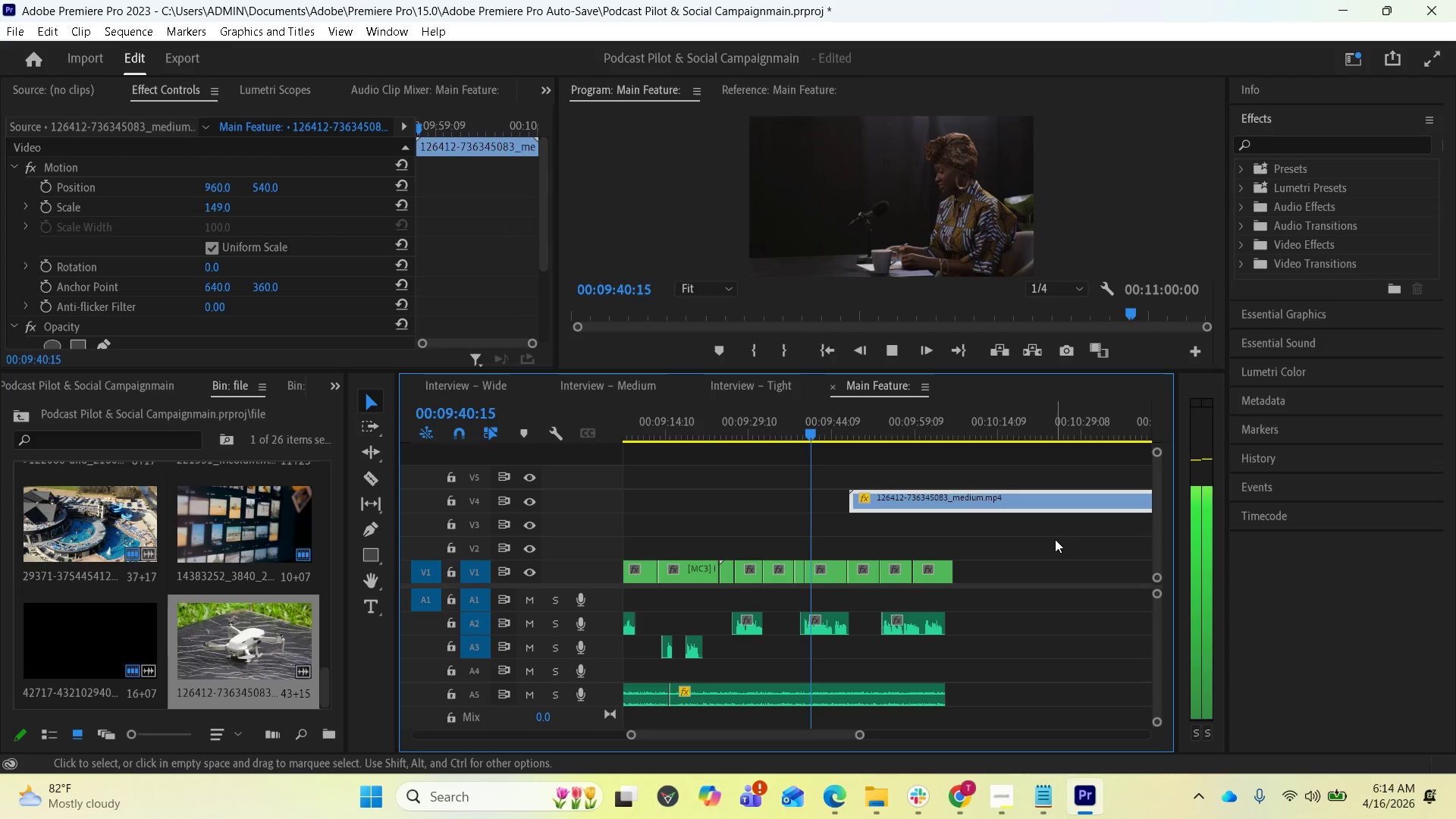 
key(Space)
 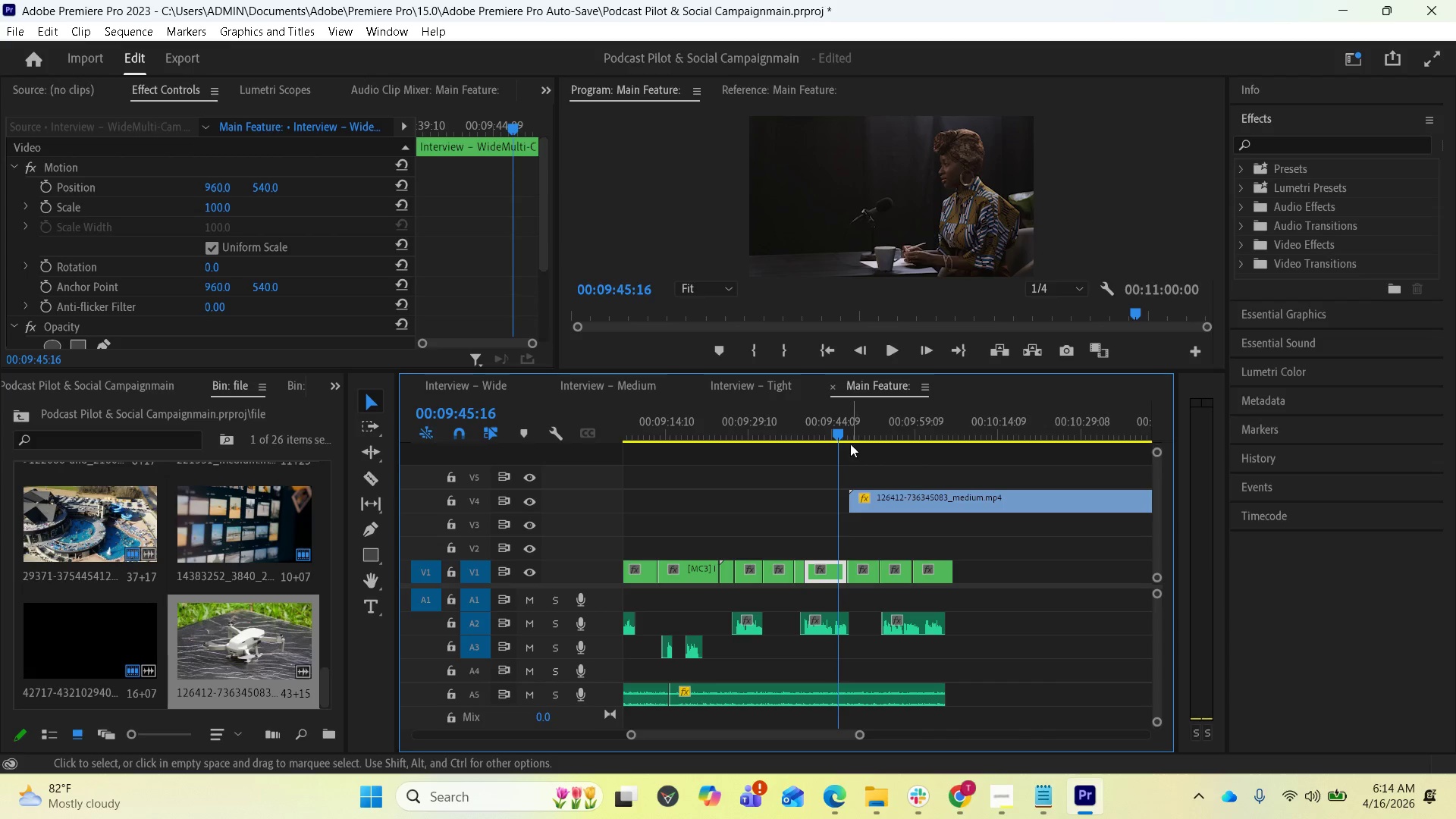 
left_click_drag(start_coordinate=[833, 428], to_coordinate=[761, 425])
 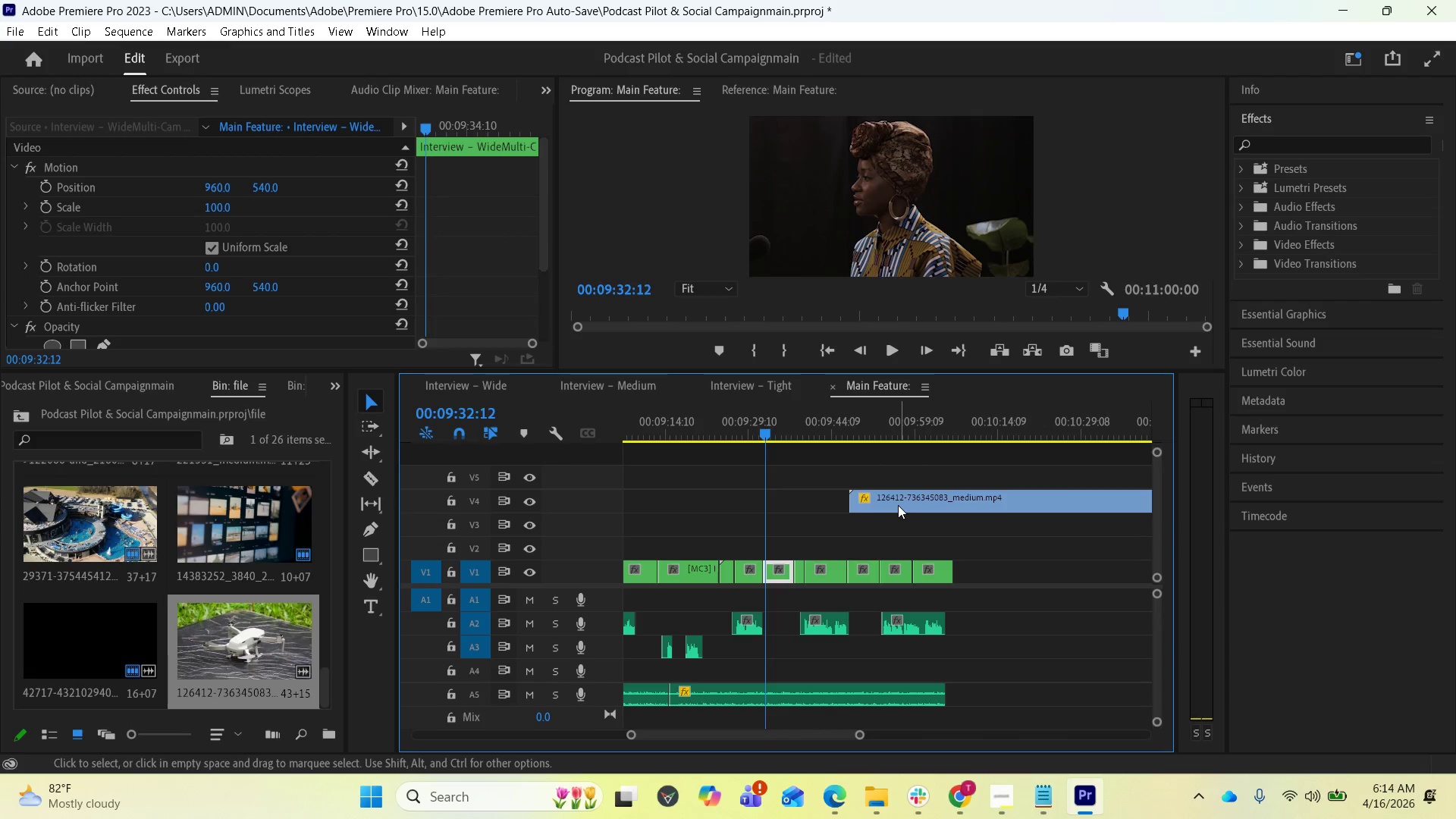 
left_click_drag(start_coordinate=[893, 500], to_coordinate=[814, 500])
 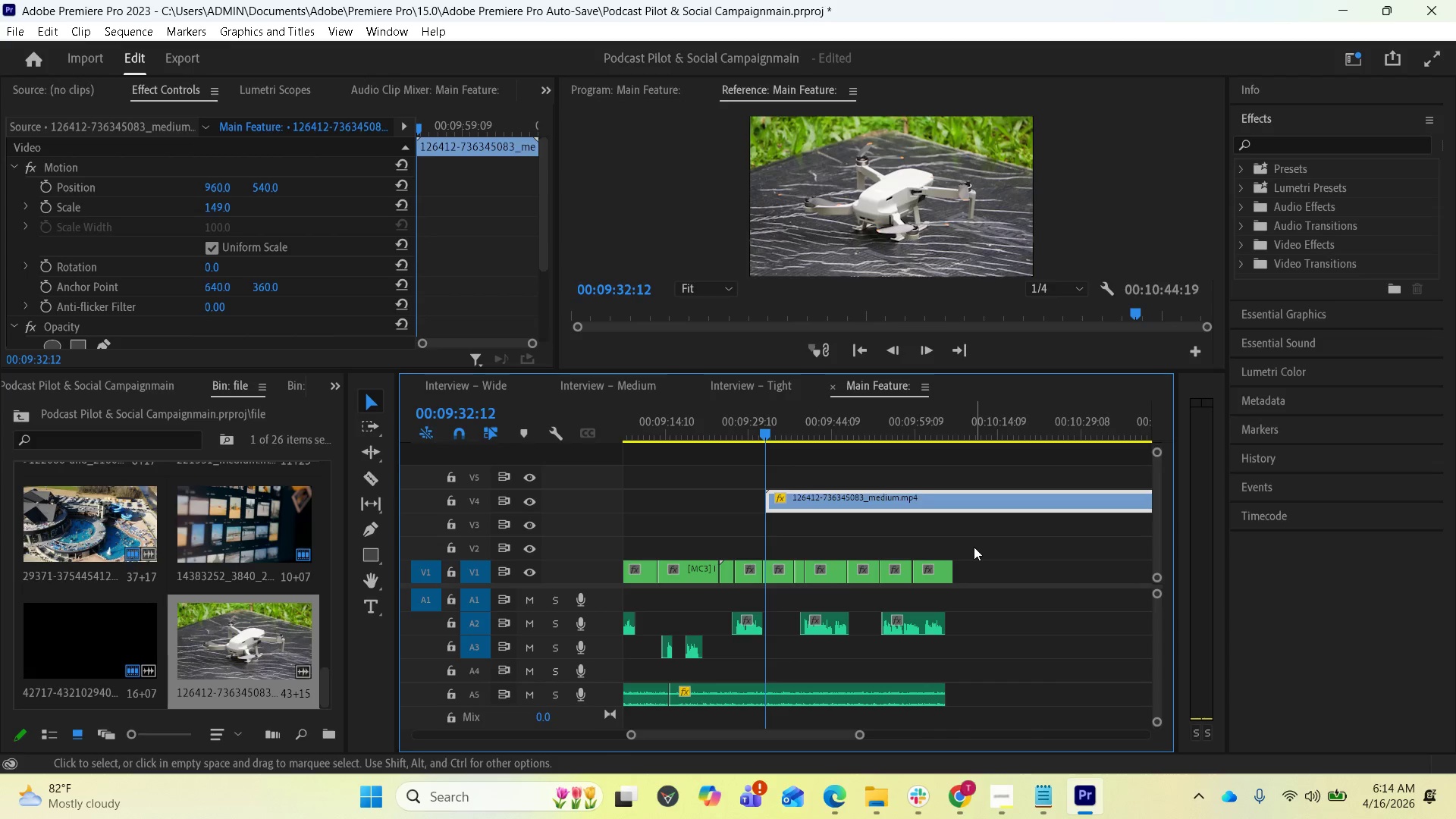 
key(Space)
 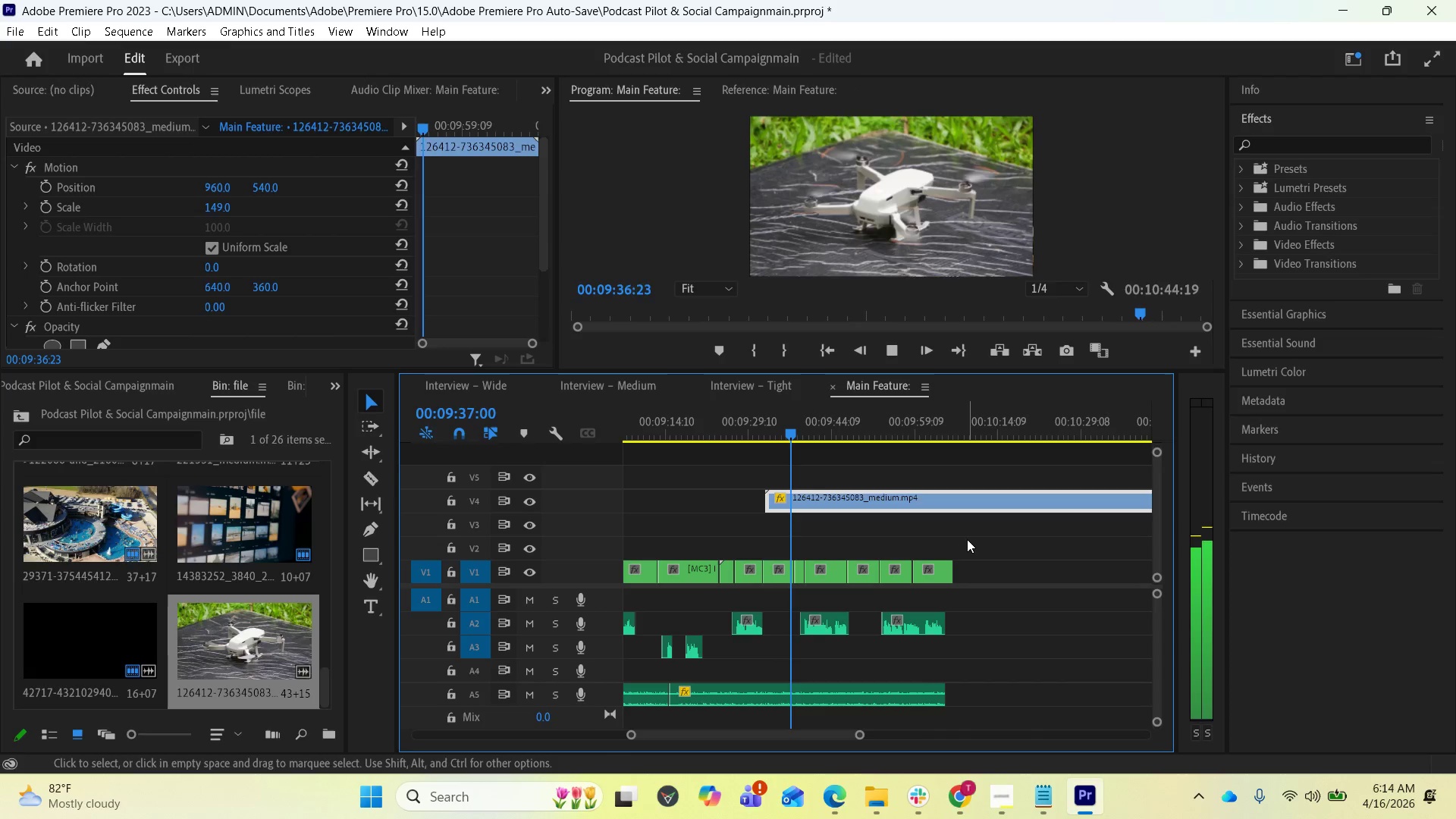 
wait(6.12)
 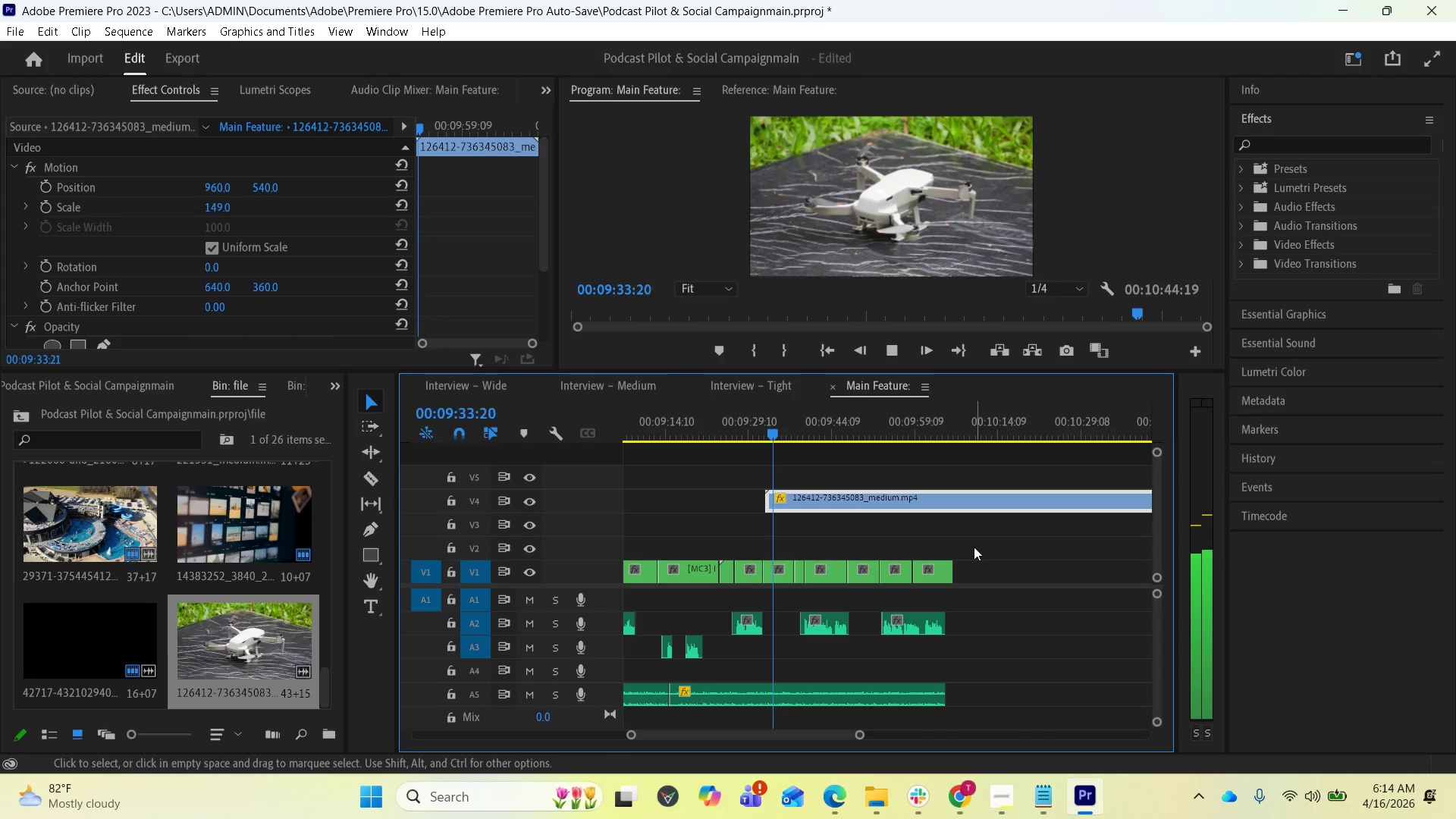 
key(Space)
 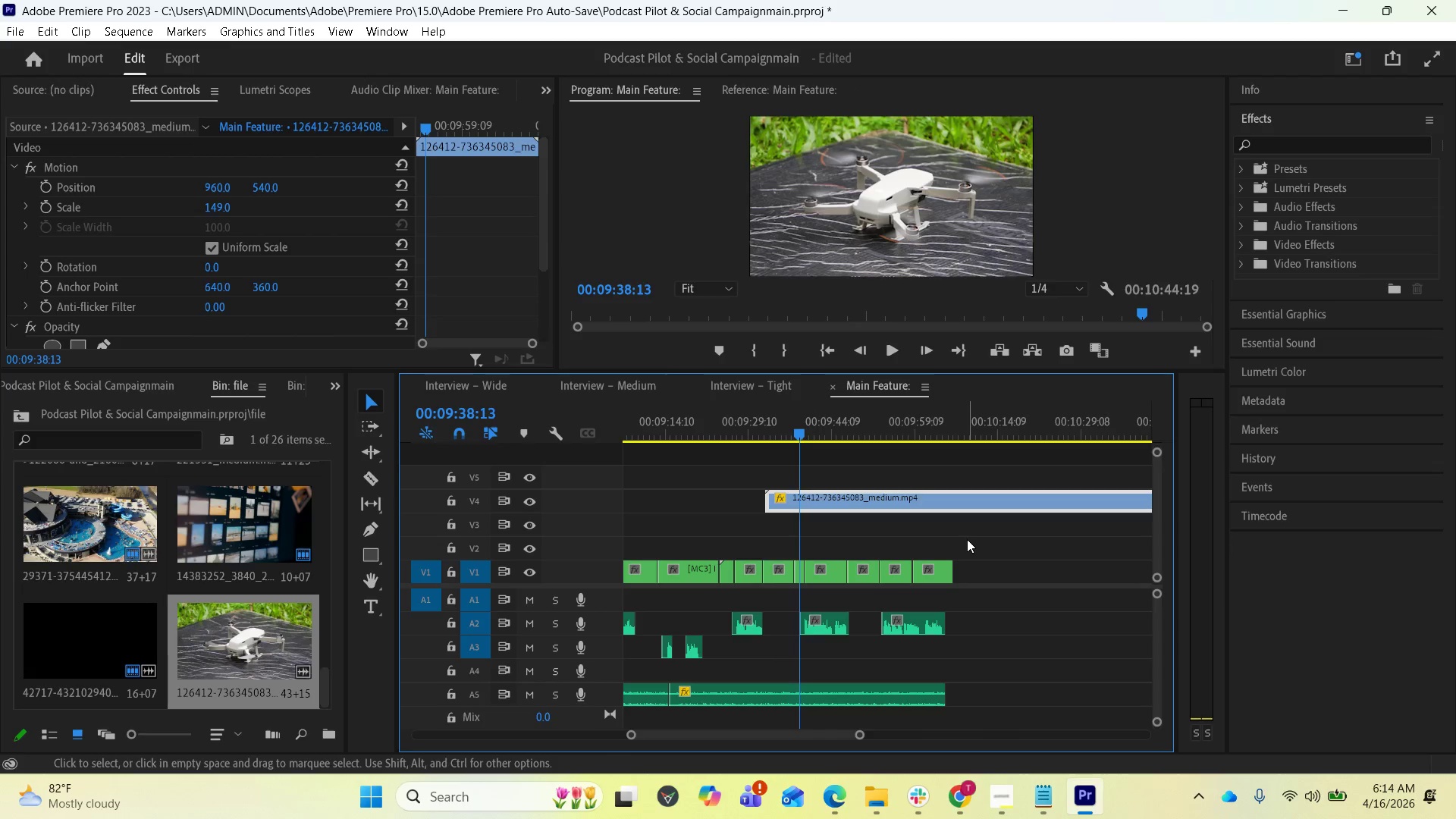 
left_click([882, 438])
 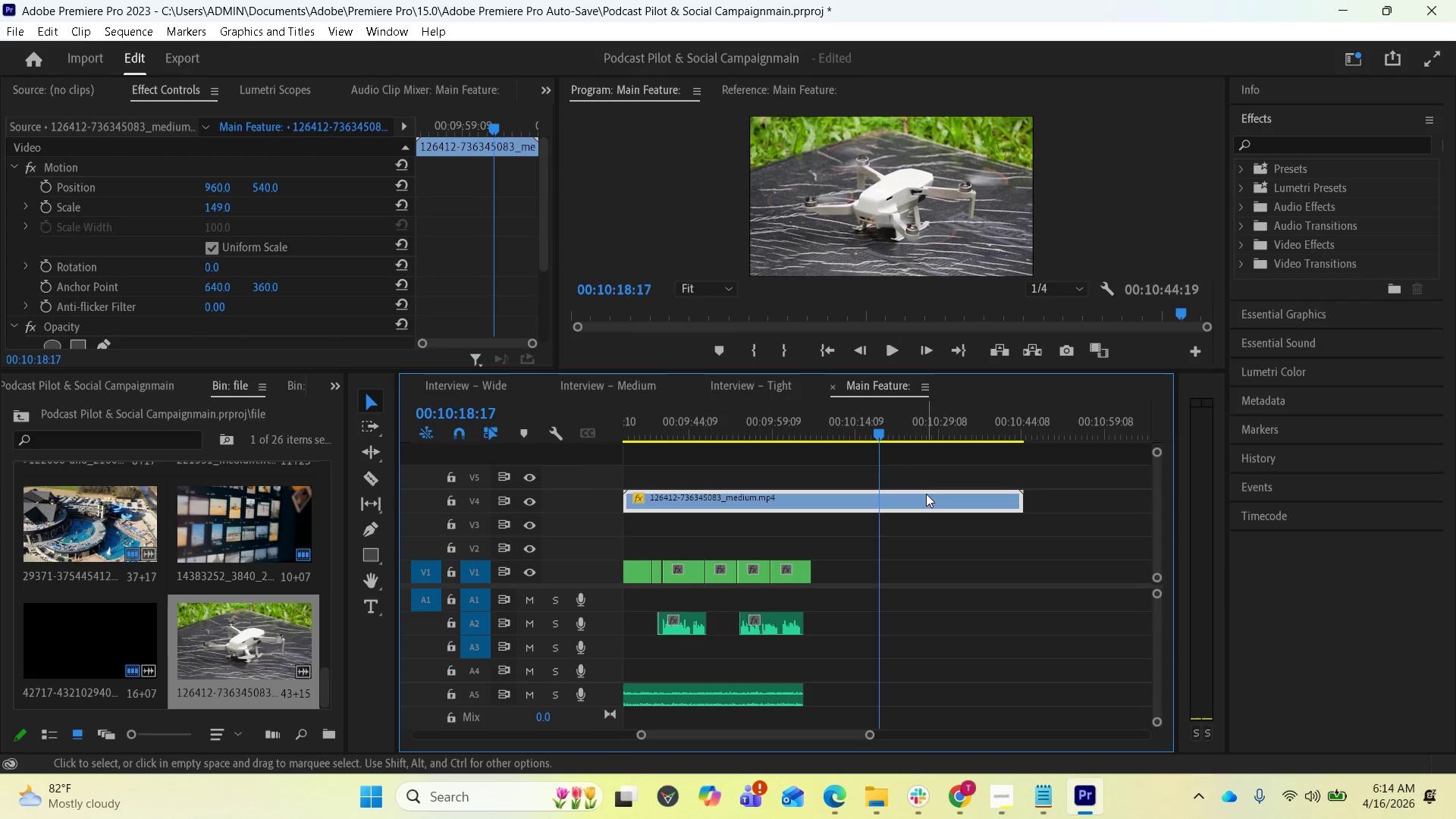 
scroll: coordinate [963, 544], scroll_direction: down, amount: 5.0
 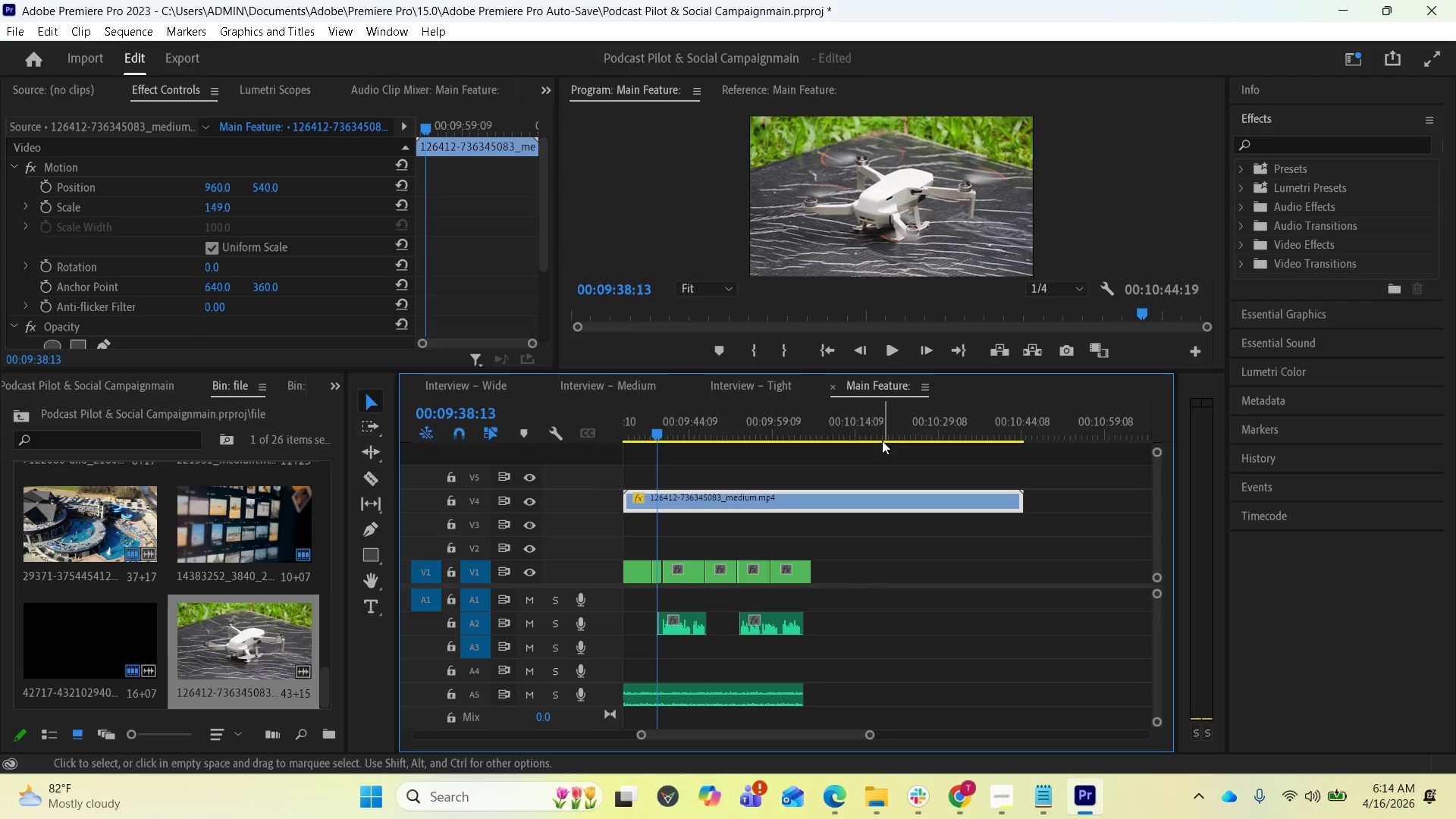 
key(Space)
 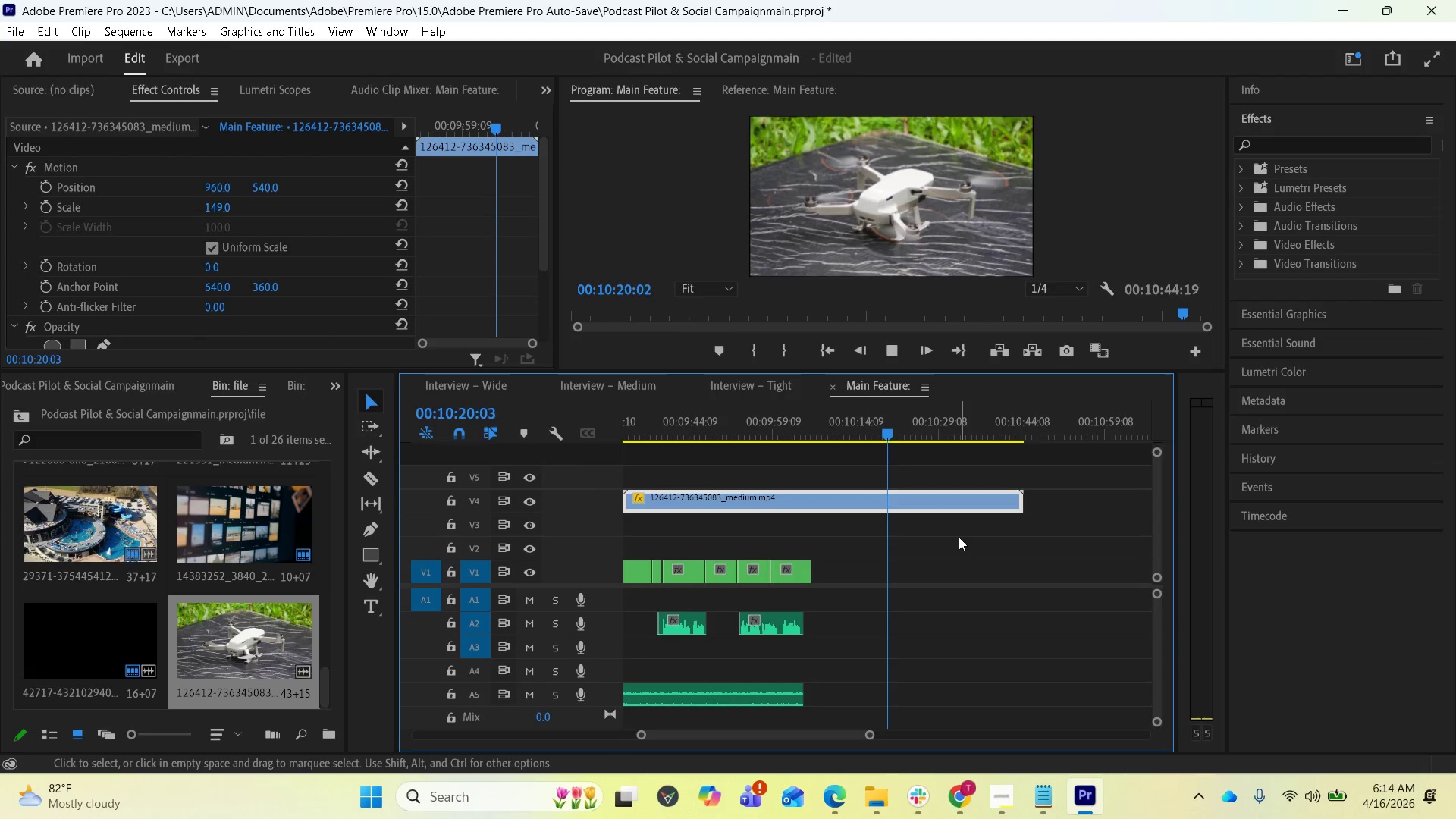 
key(Space)
 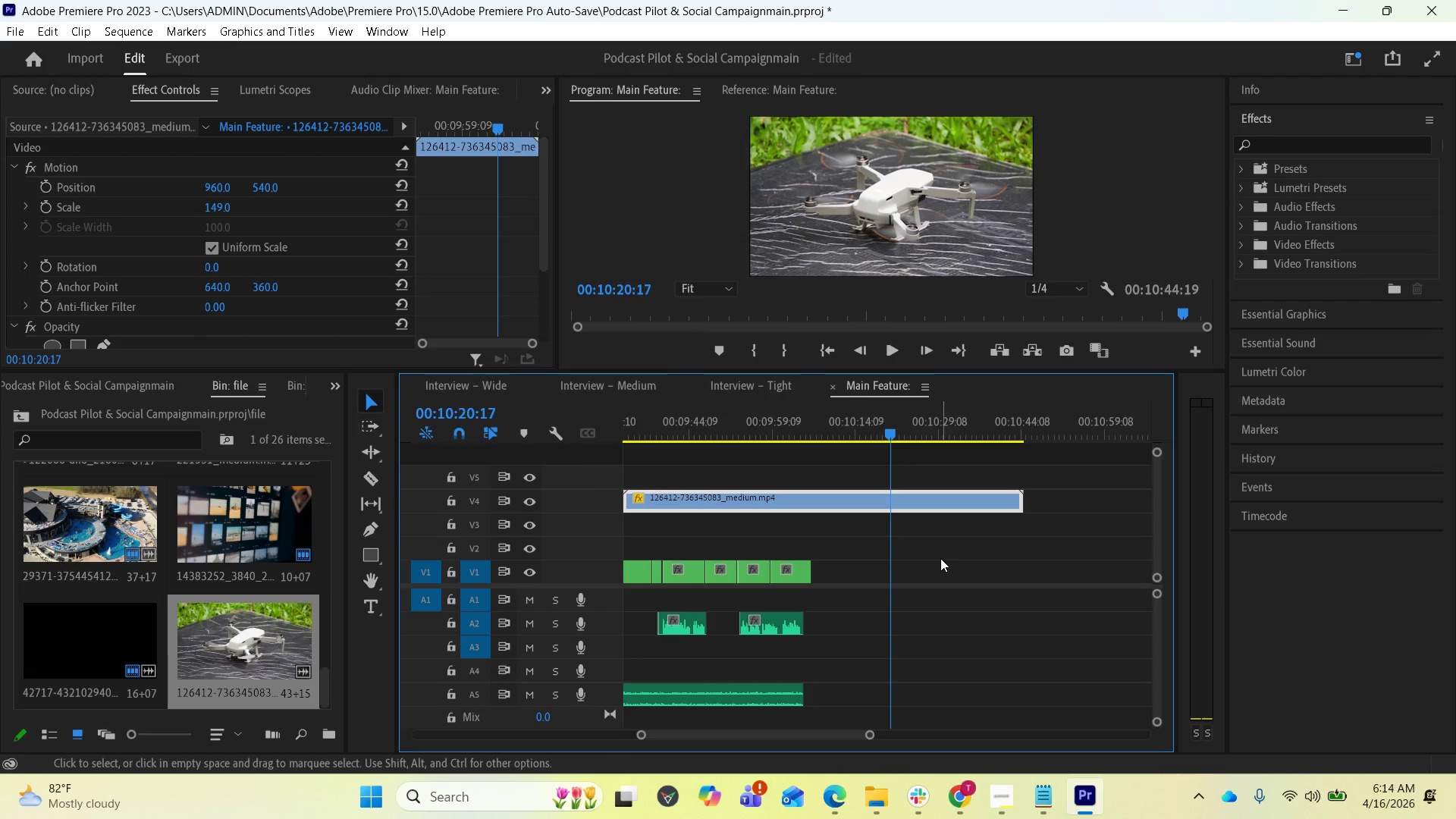 
left_click([704, 425])
 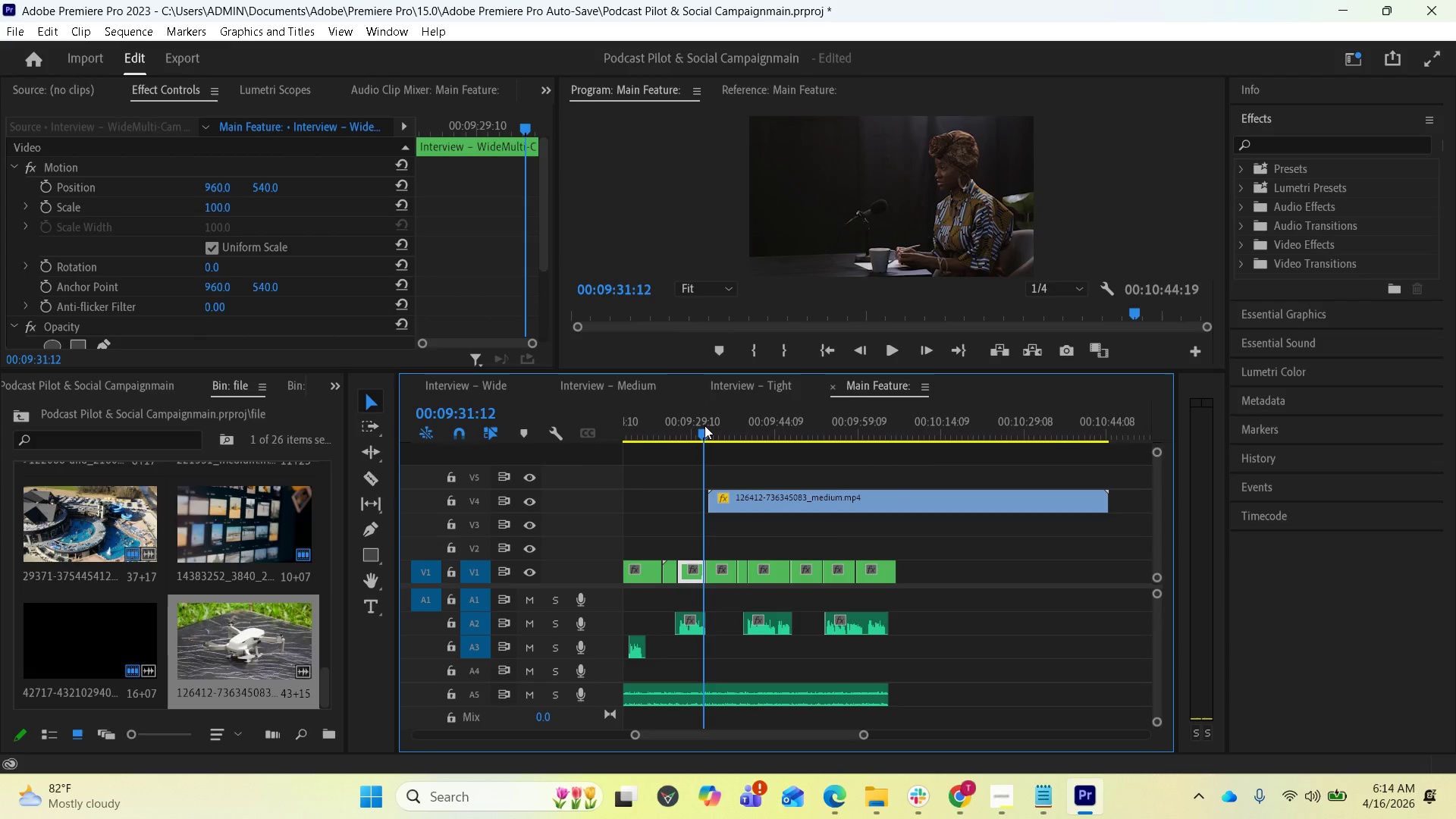 
scroll: coordinate [929, 553], scroll_direction: up, amount: 3.0
 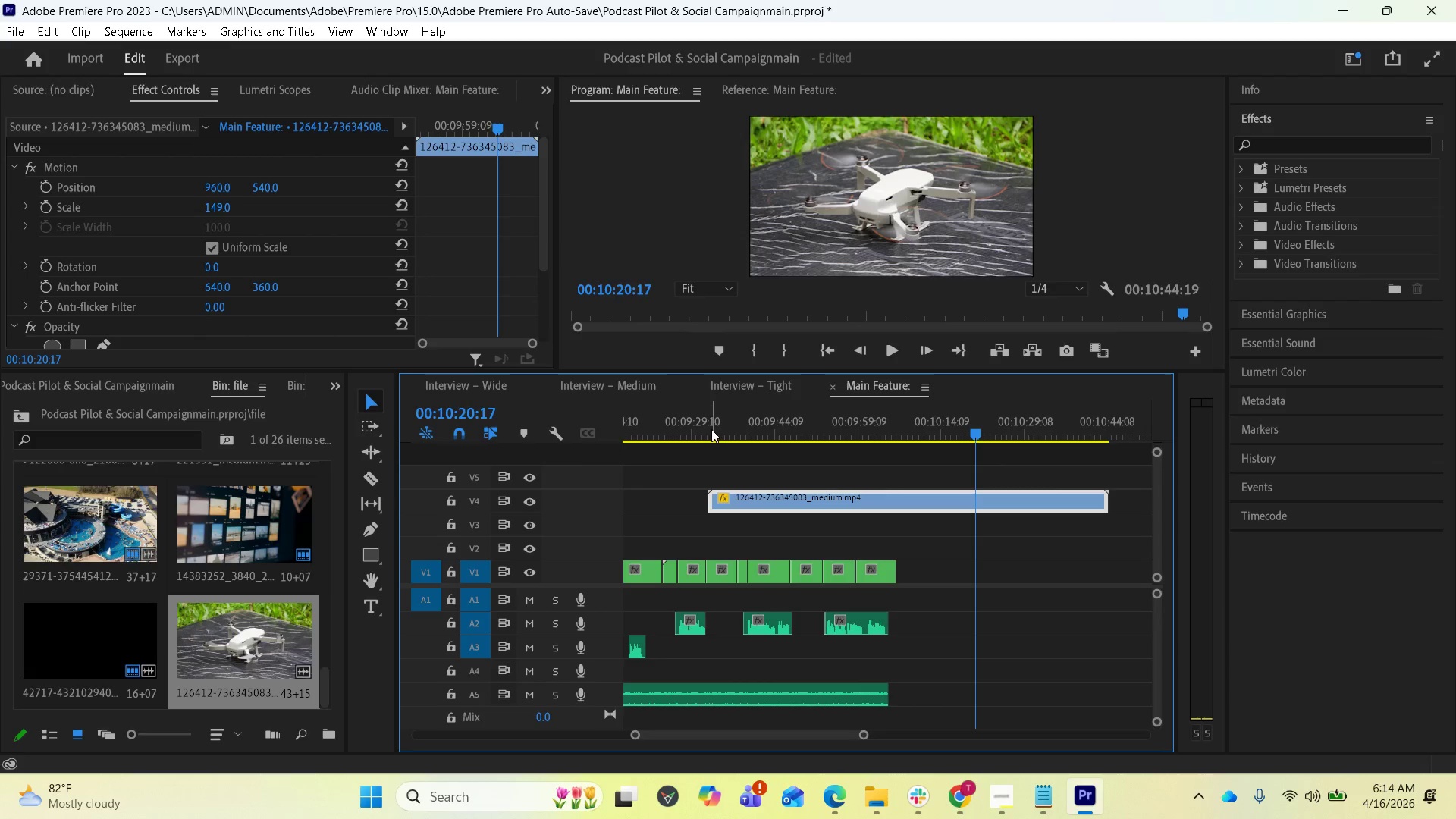 
left_click_drag(start_coordinate=[704, 425], to_coordinate=[711, 427])
 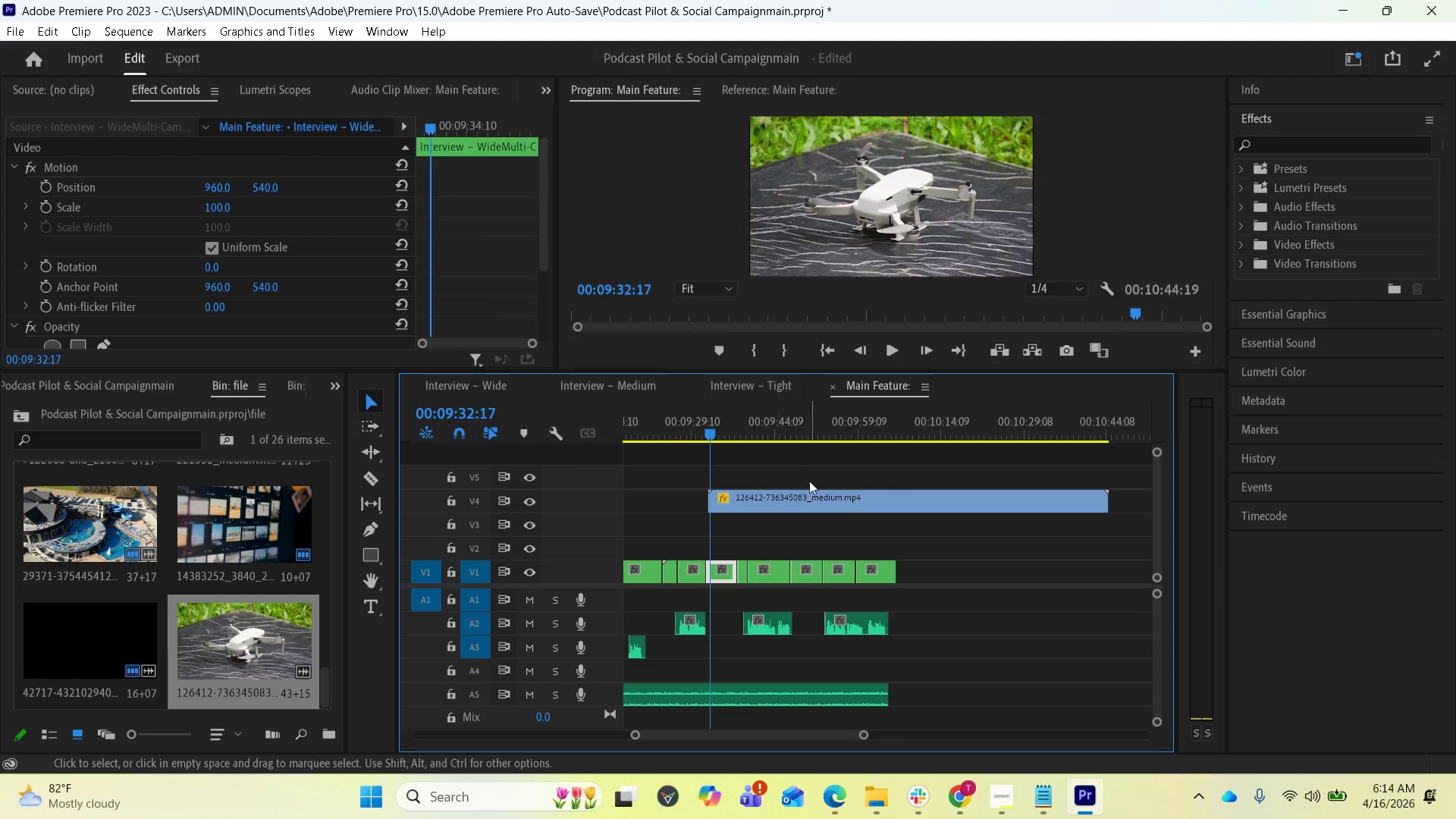 
key(Space)
 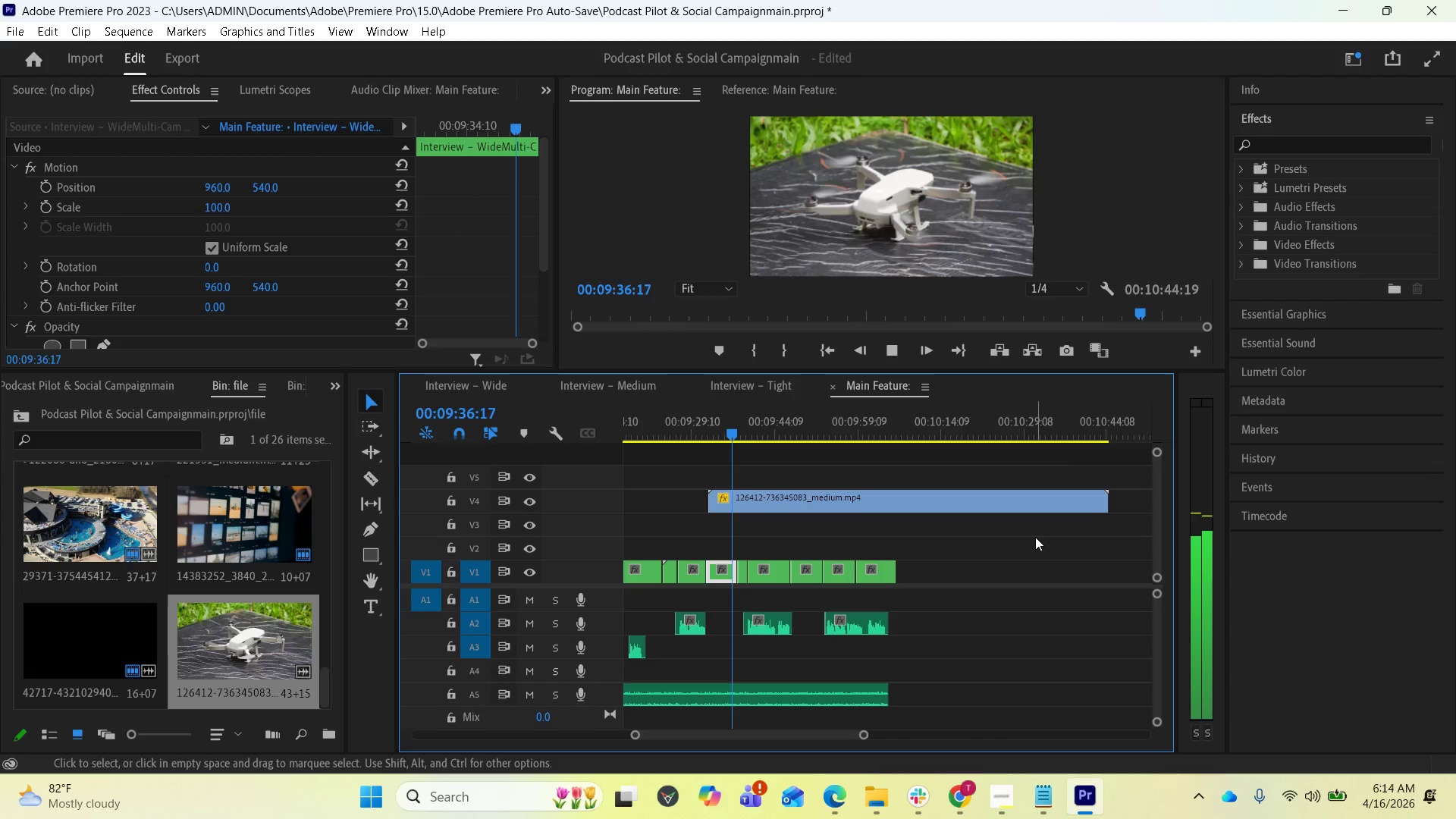 
wait(5.59)
 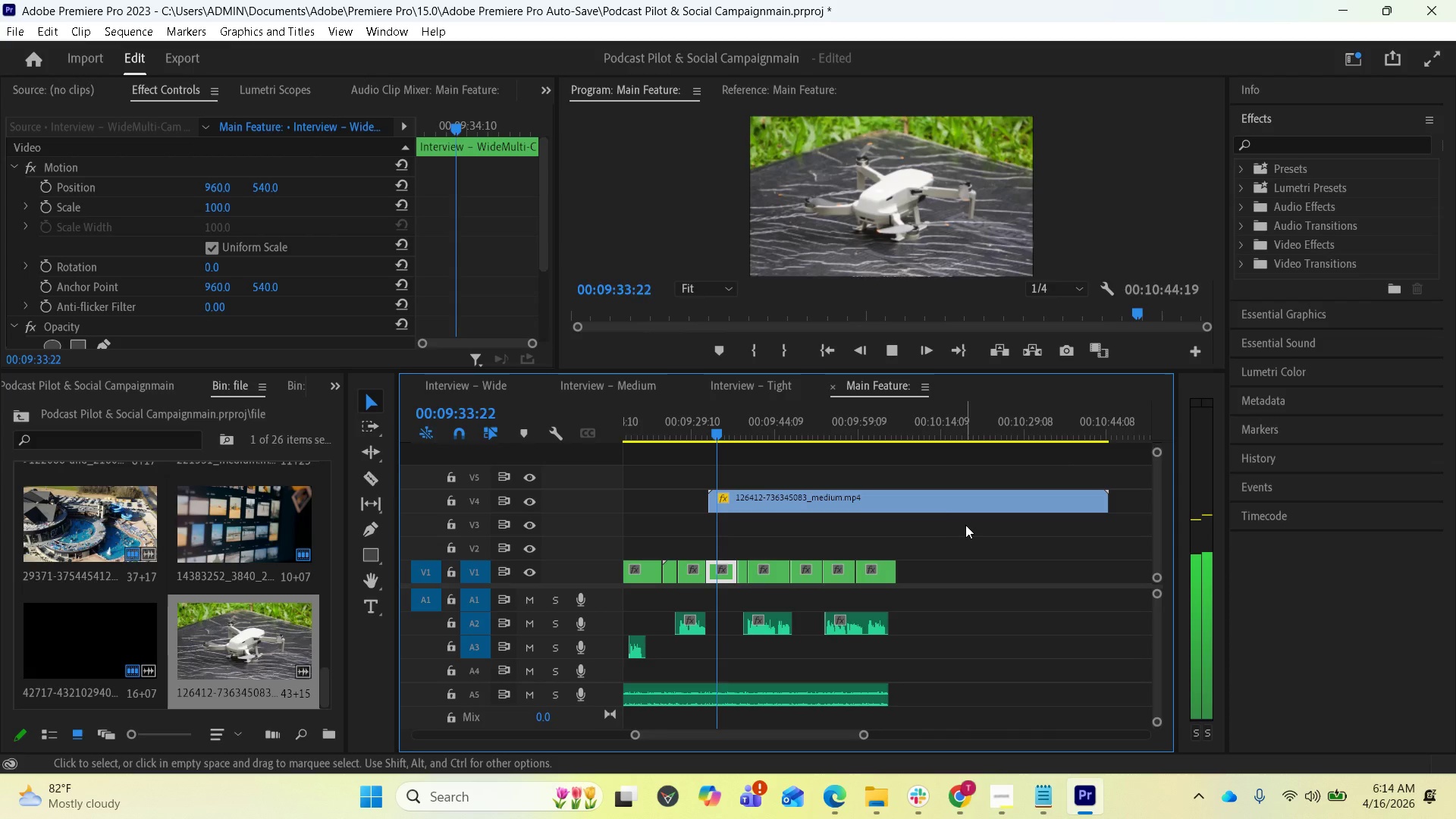 
key(Space)
 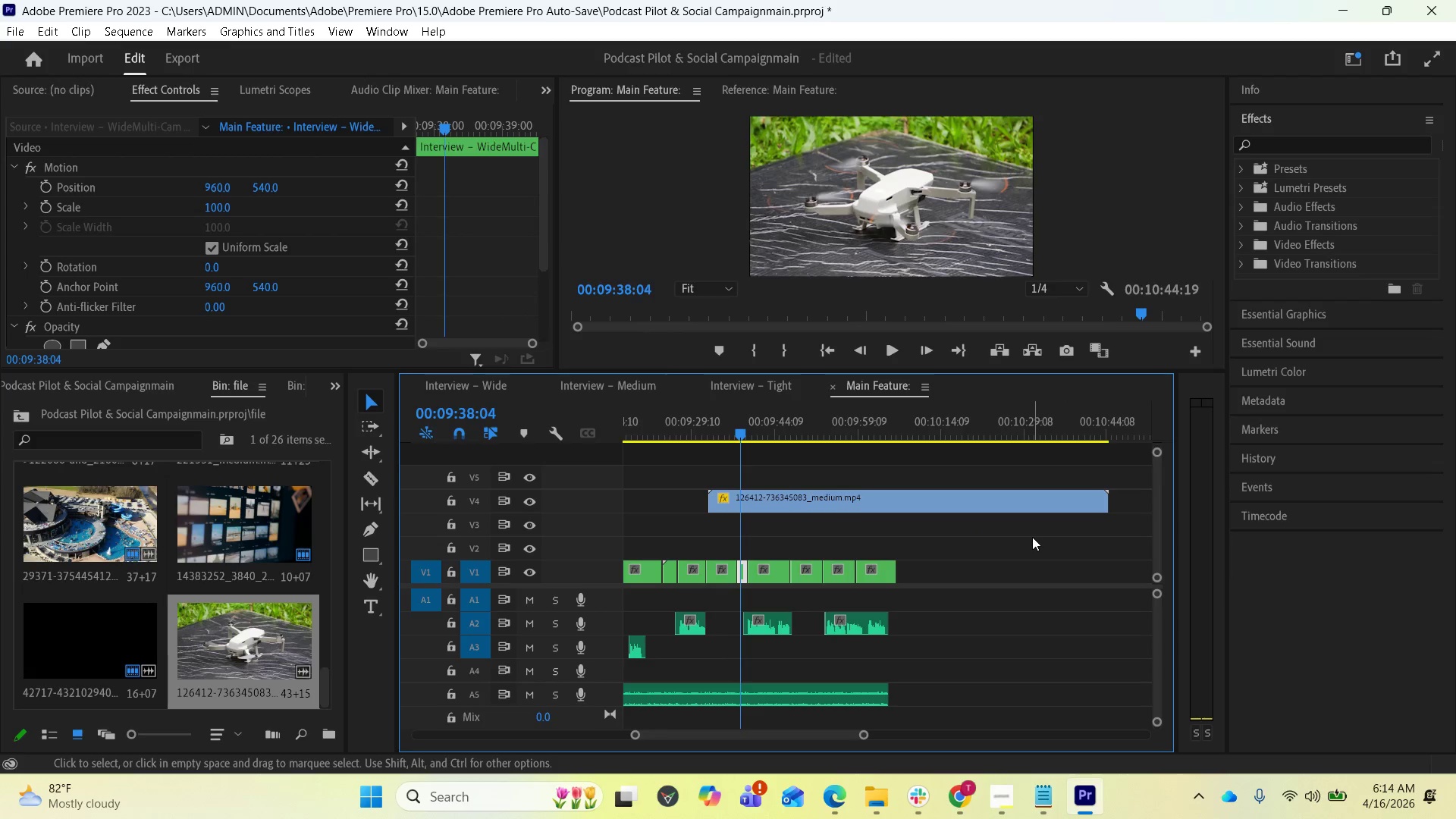 
key(Space)
 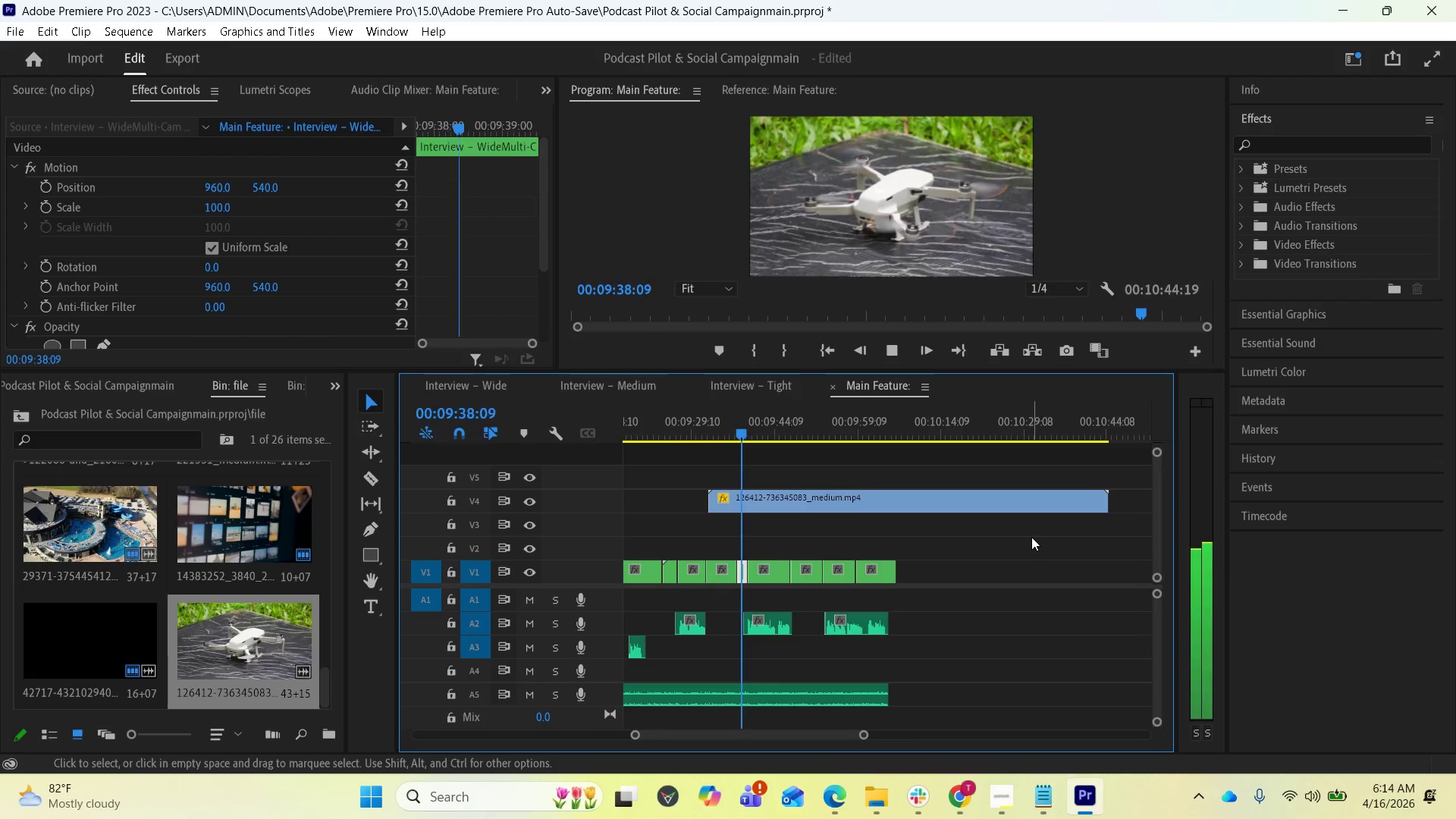 
key(Space)
 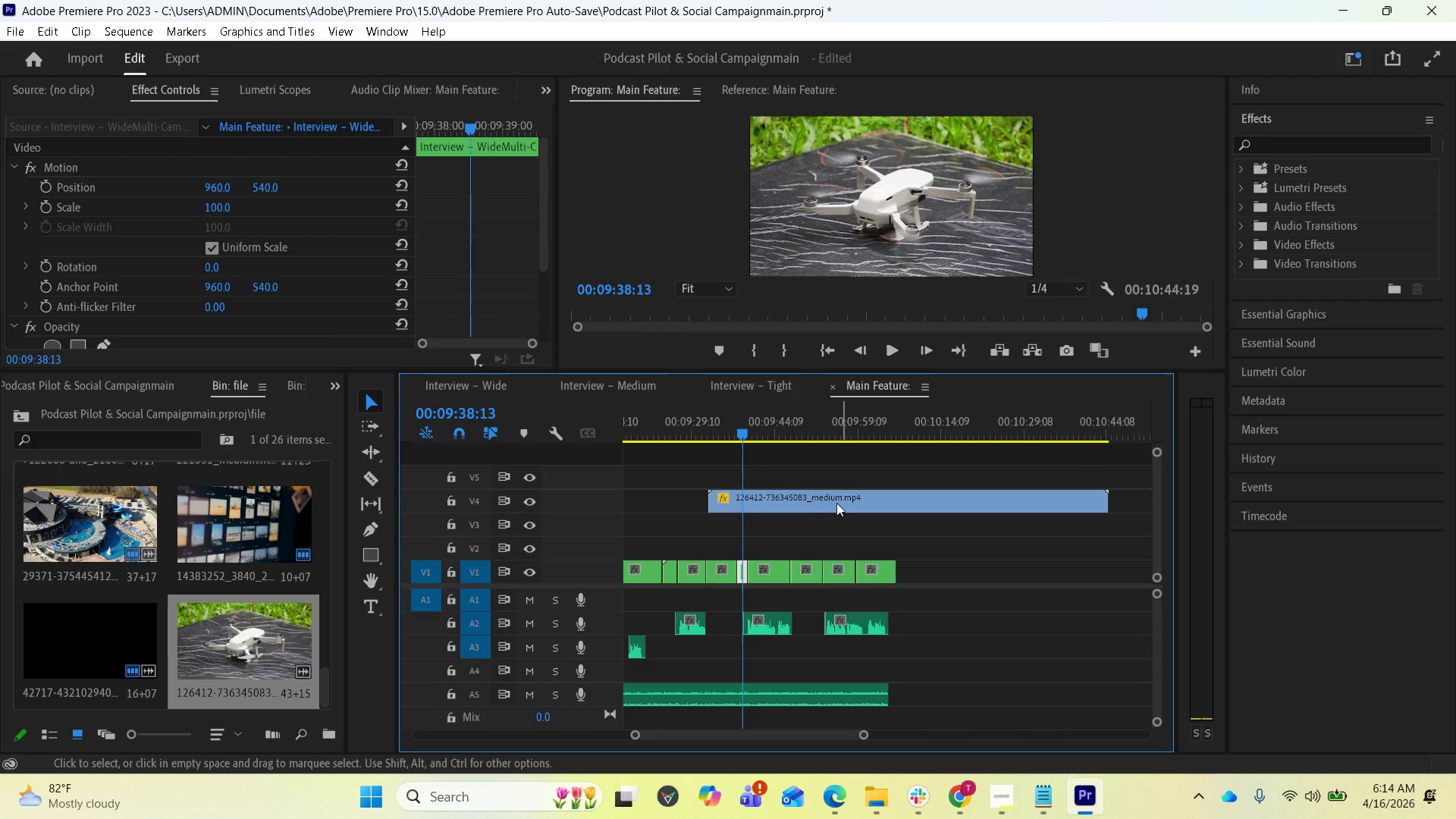 
key(Space)
 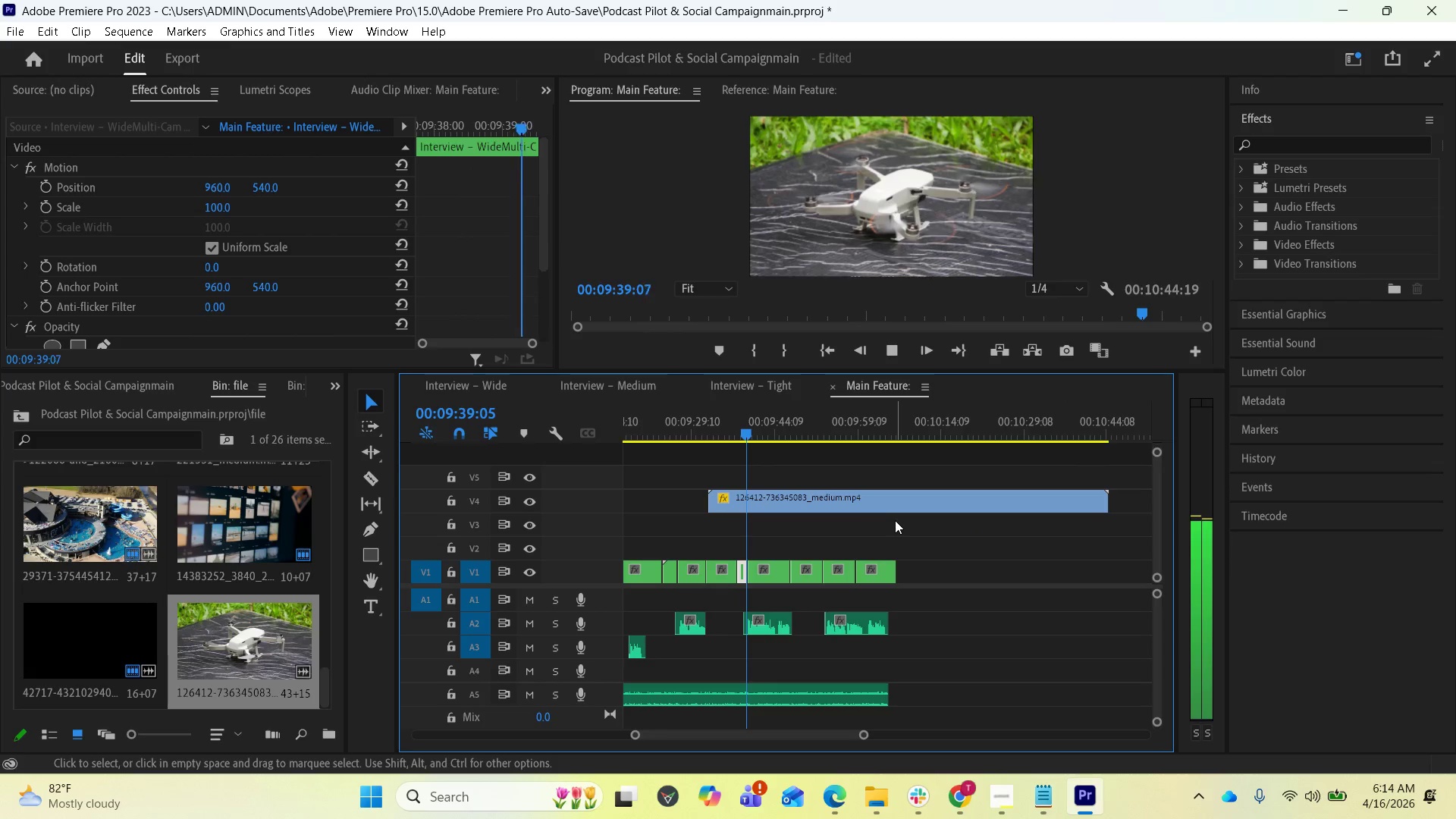 
key(Space)
 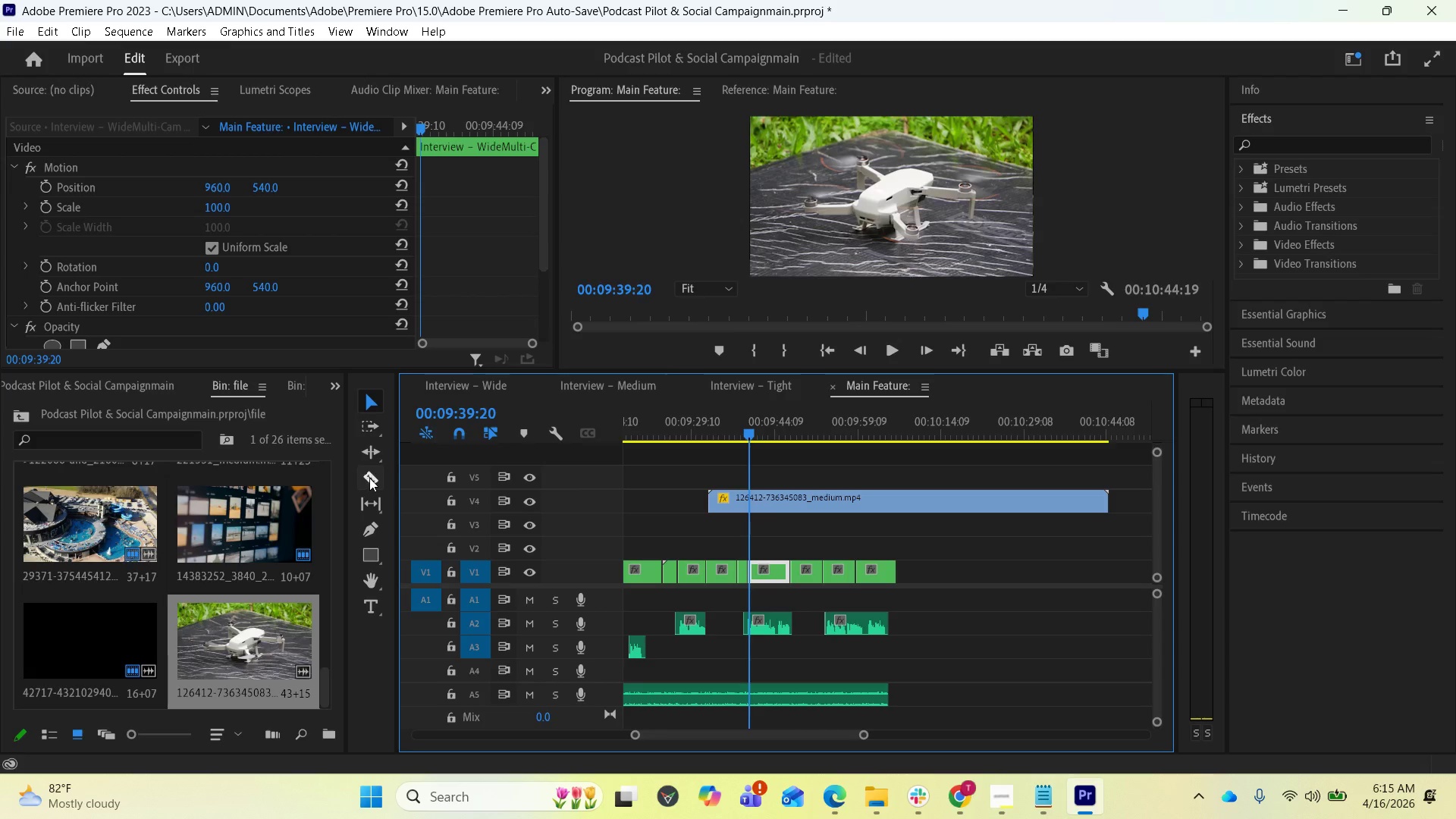 
left_click([372, 475])
 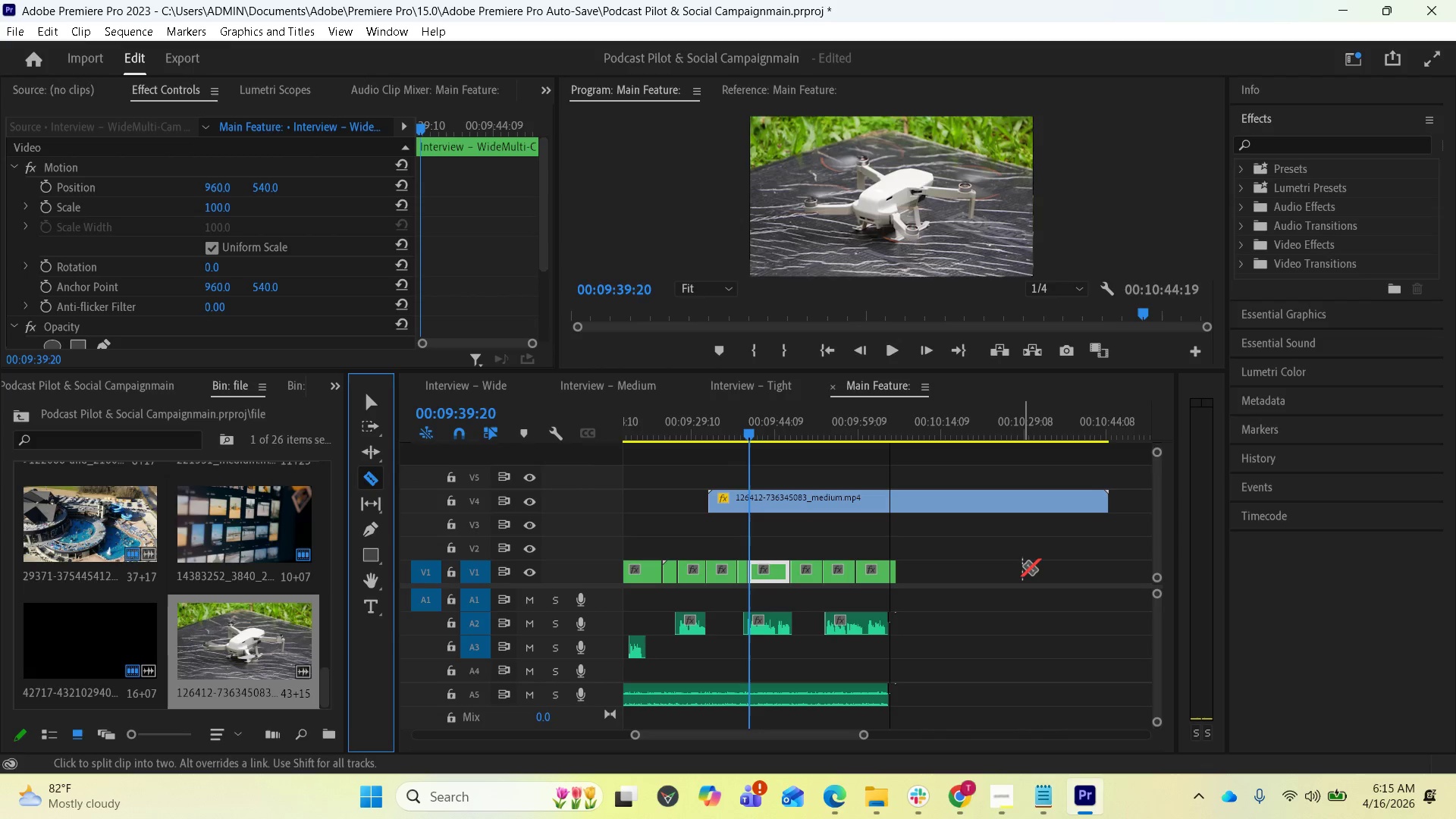 
key(Space)
 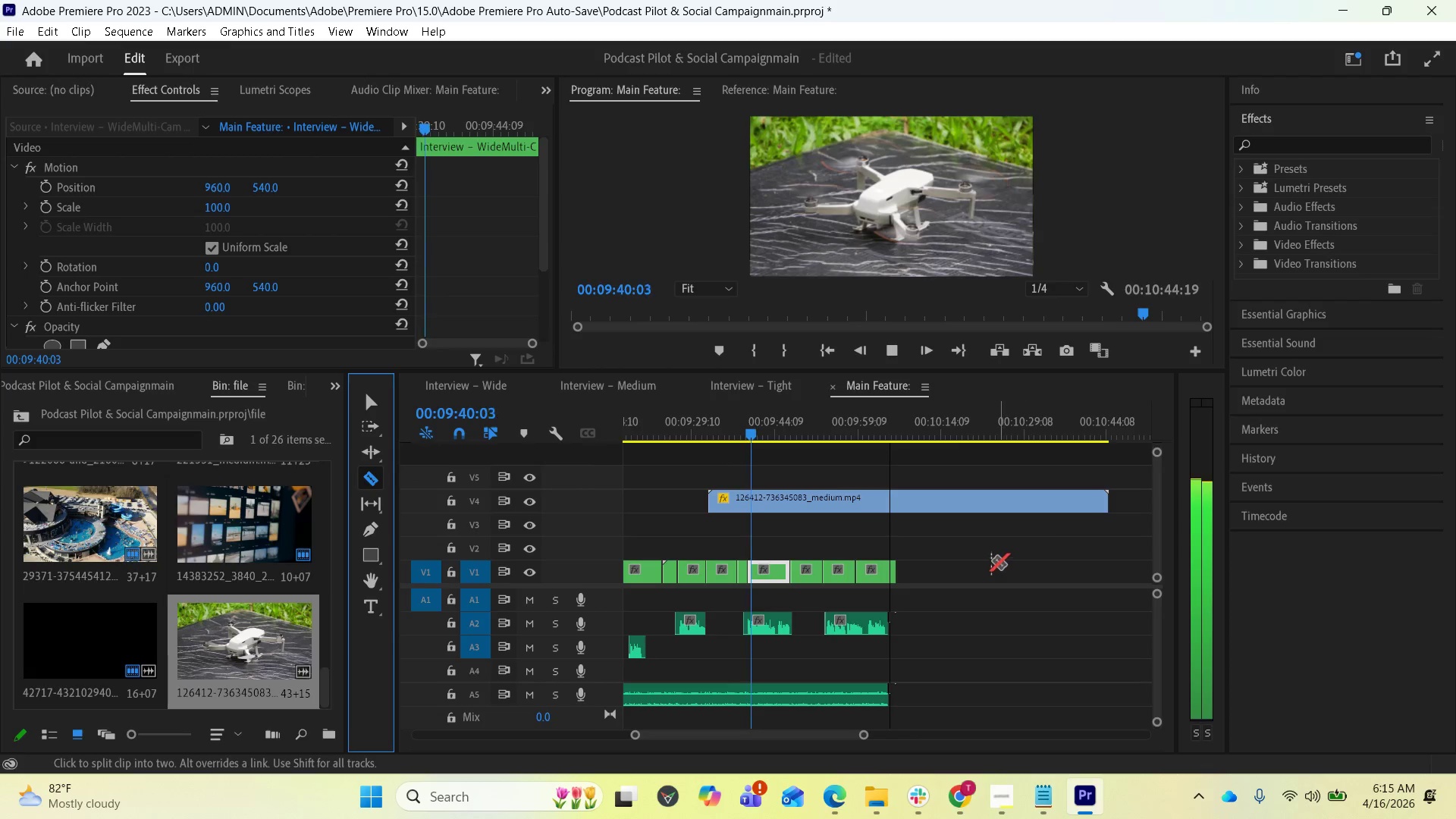 
key(Space)
 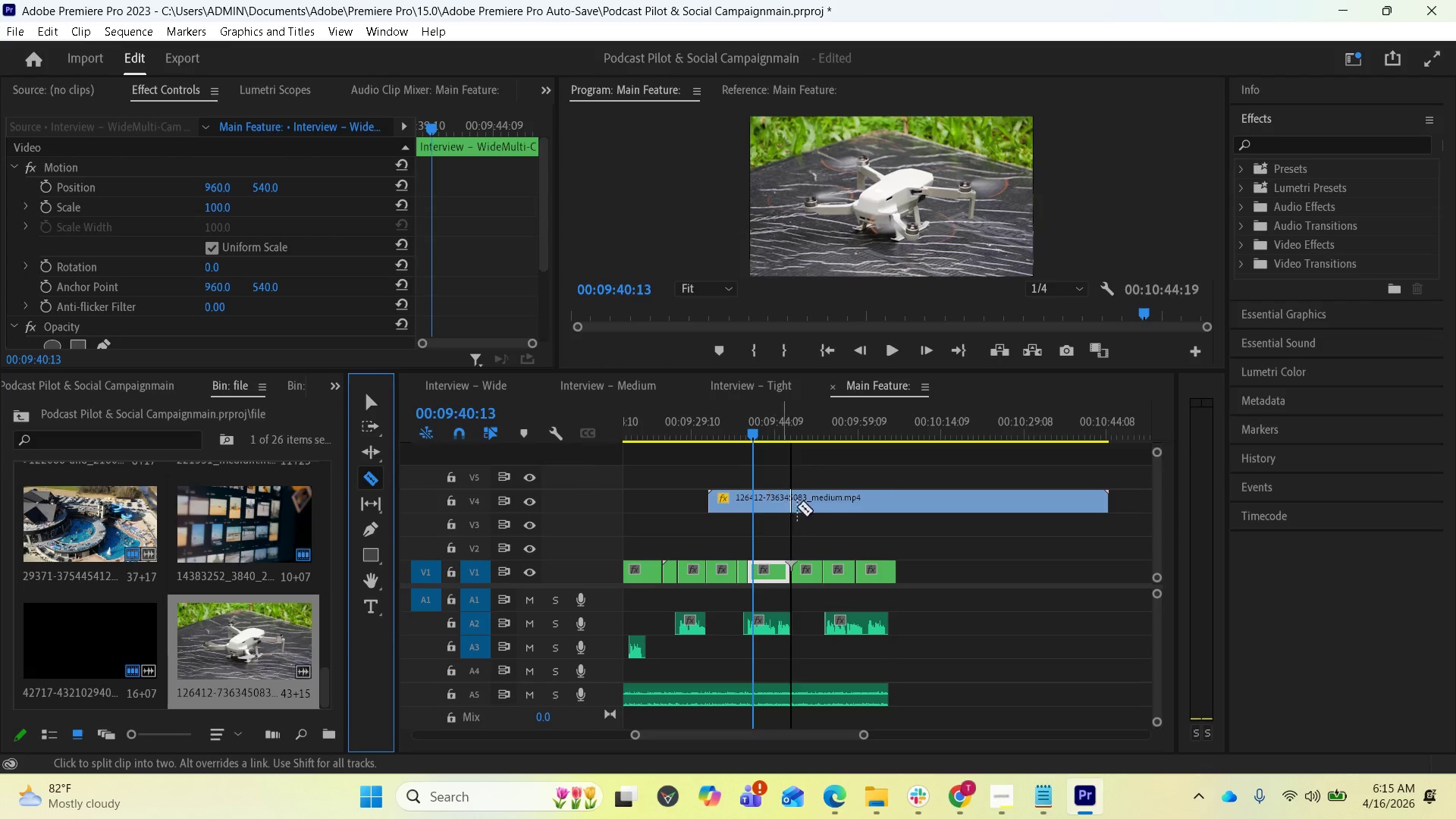 
key(Space)
 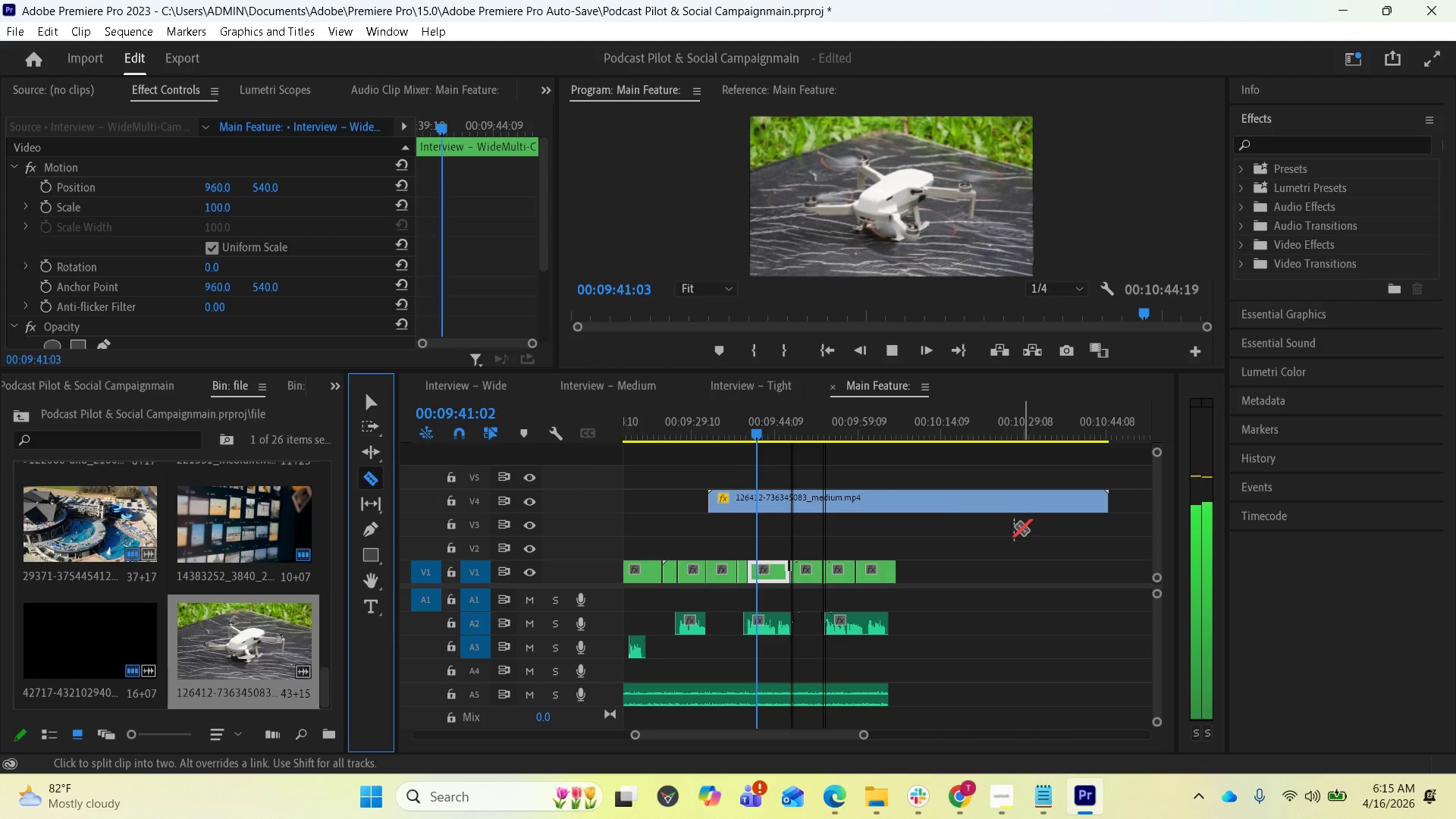 
key(Space)
 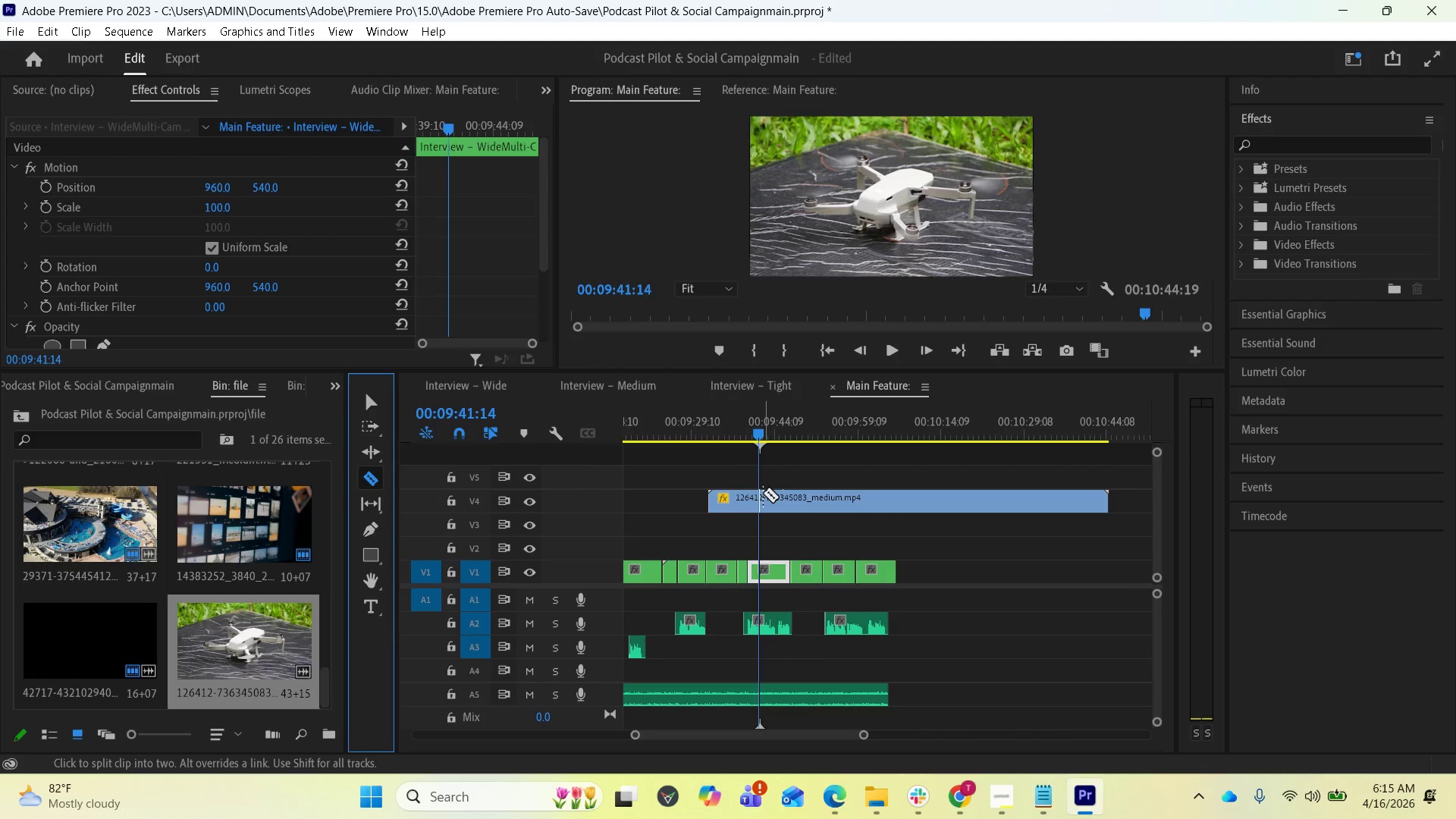 
key(Space)
 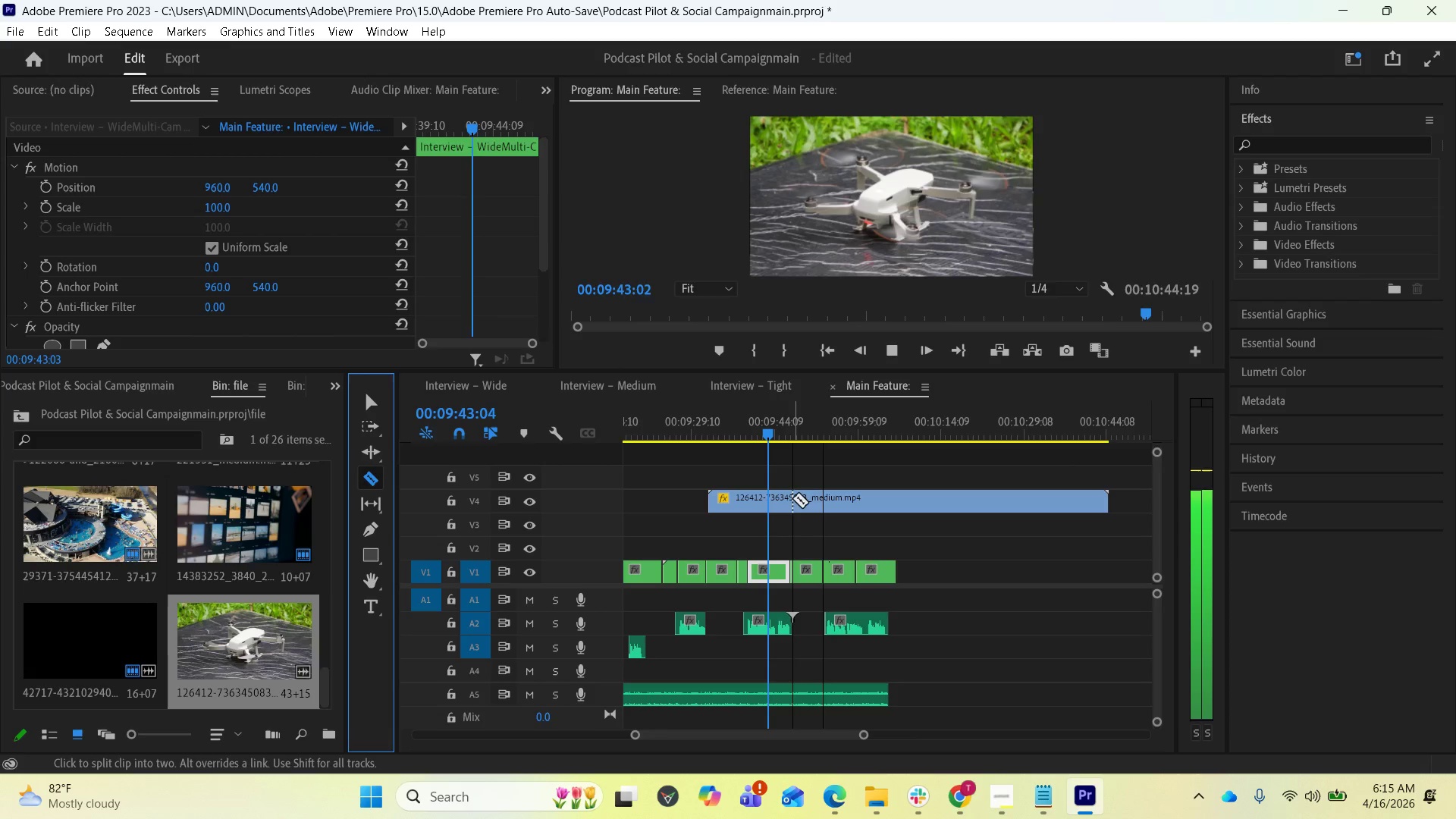 
key(Space)
 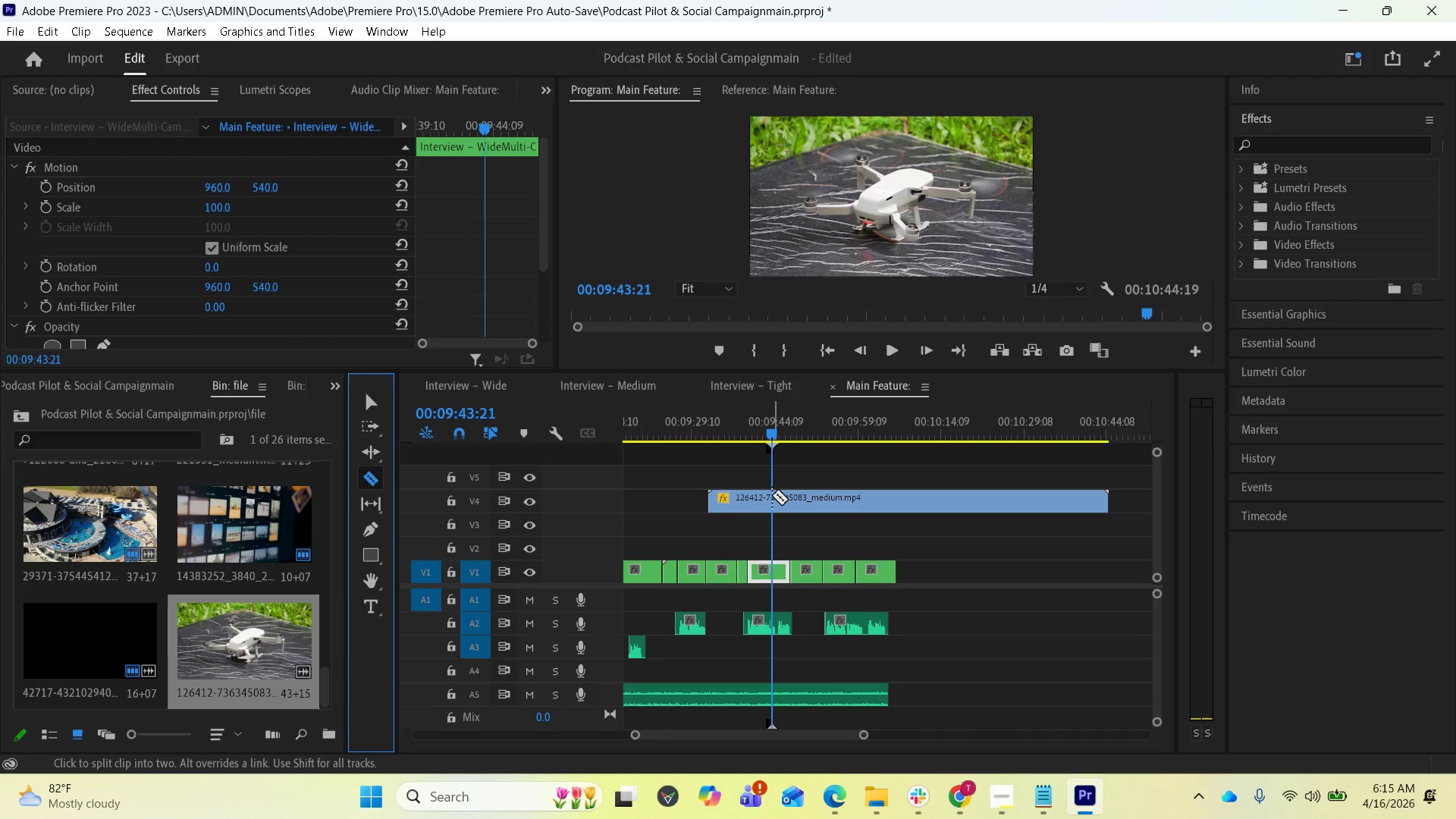 
key(Space)
 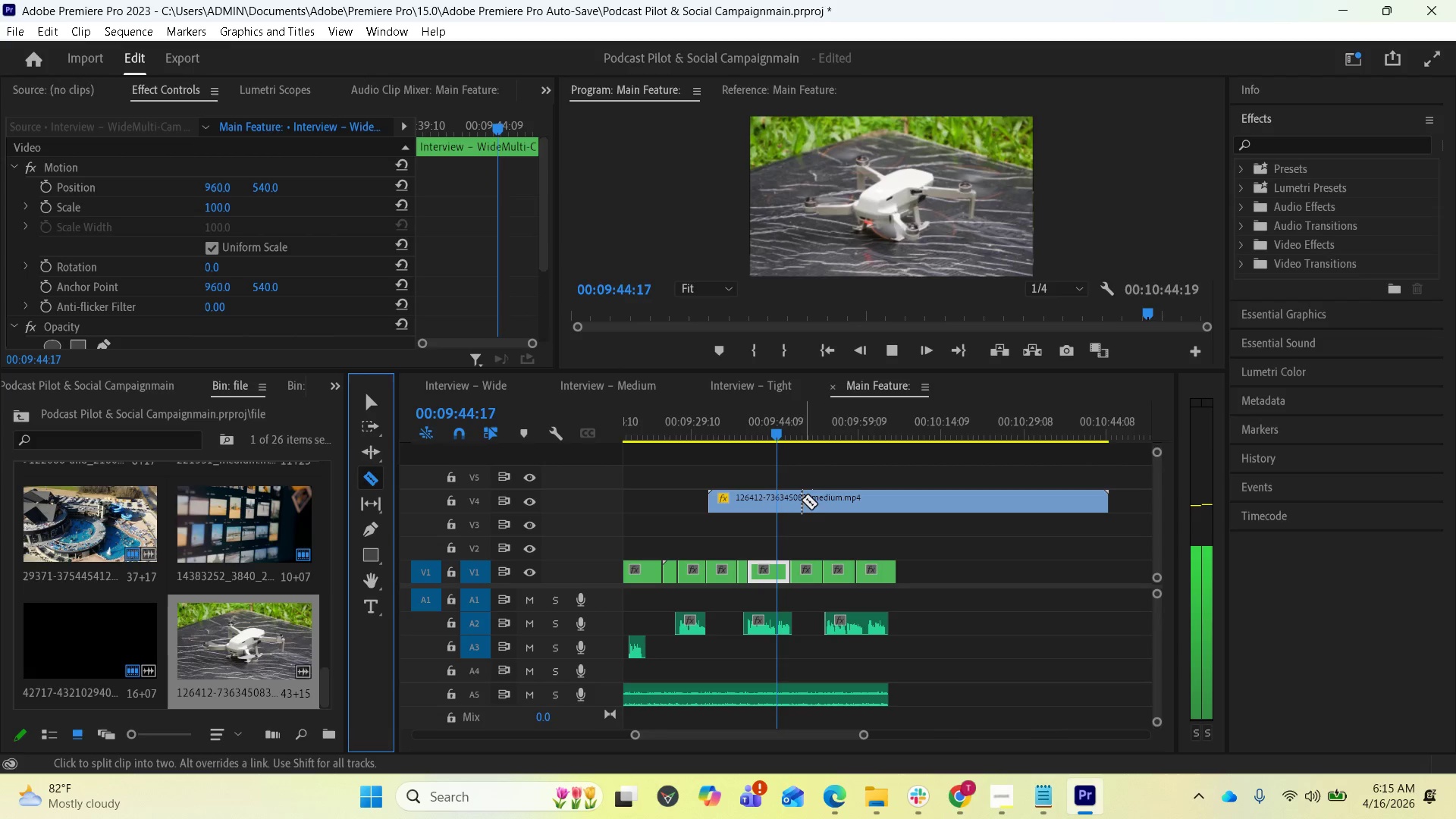 
key(Space)
 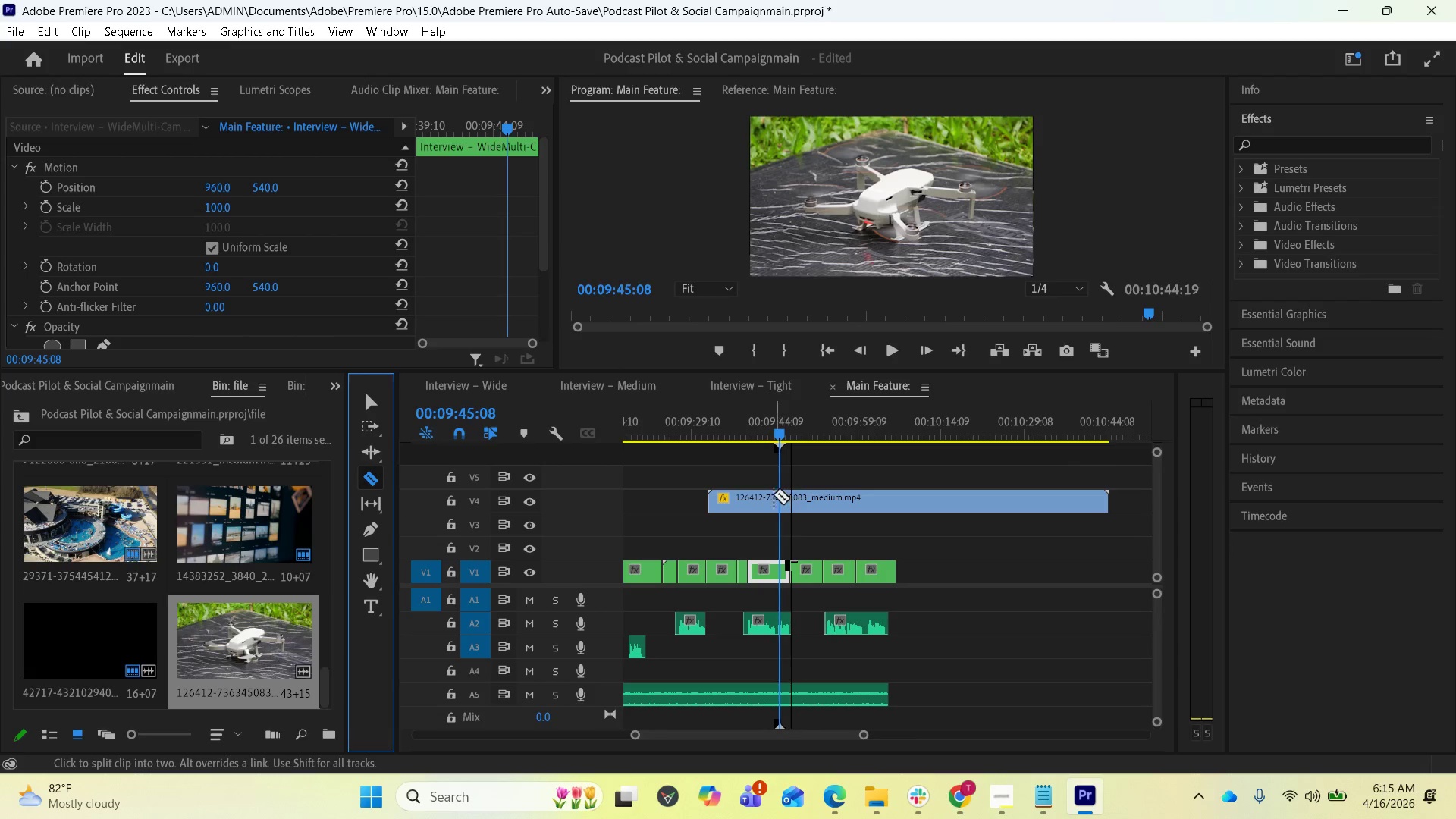 
left_click([772, 494])
 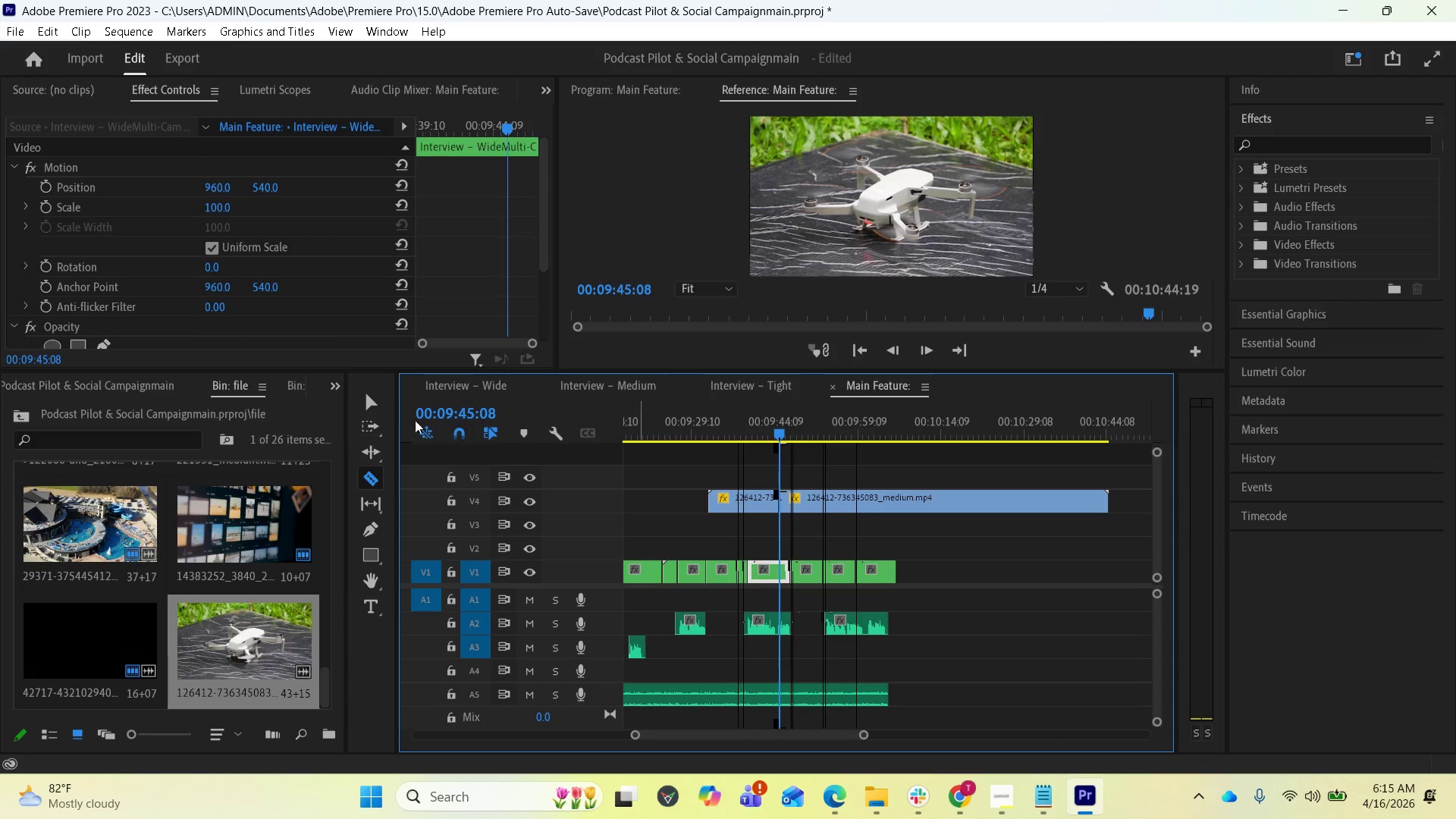 
left_click([370, 405])
 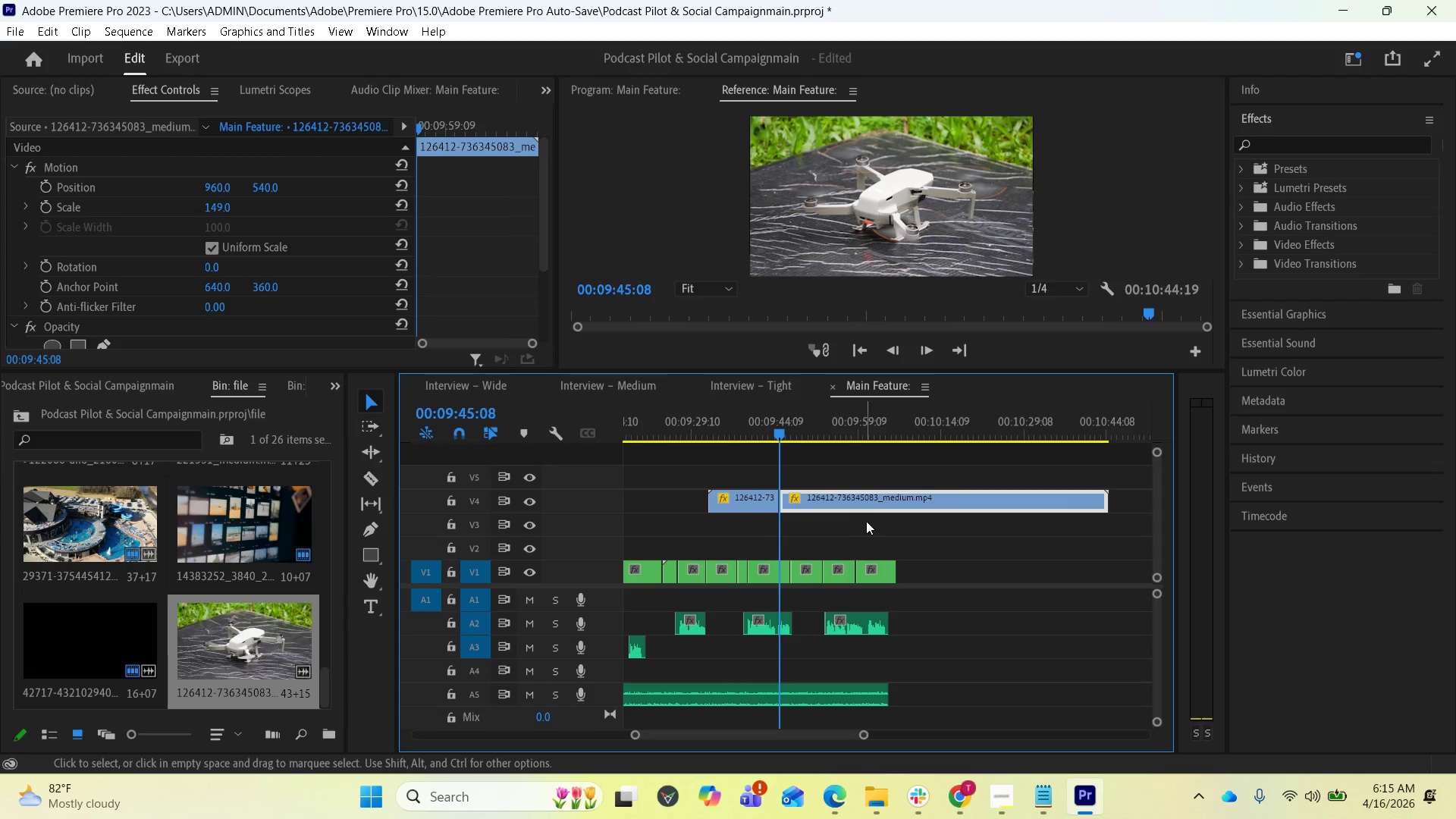 
left_click_drag(start_coordinate=[881, 500], to_coordinate=[1018, 507])
 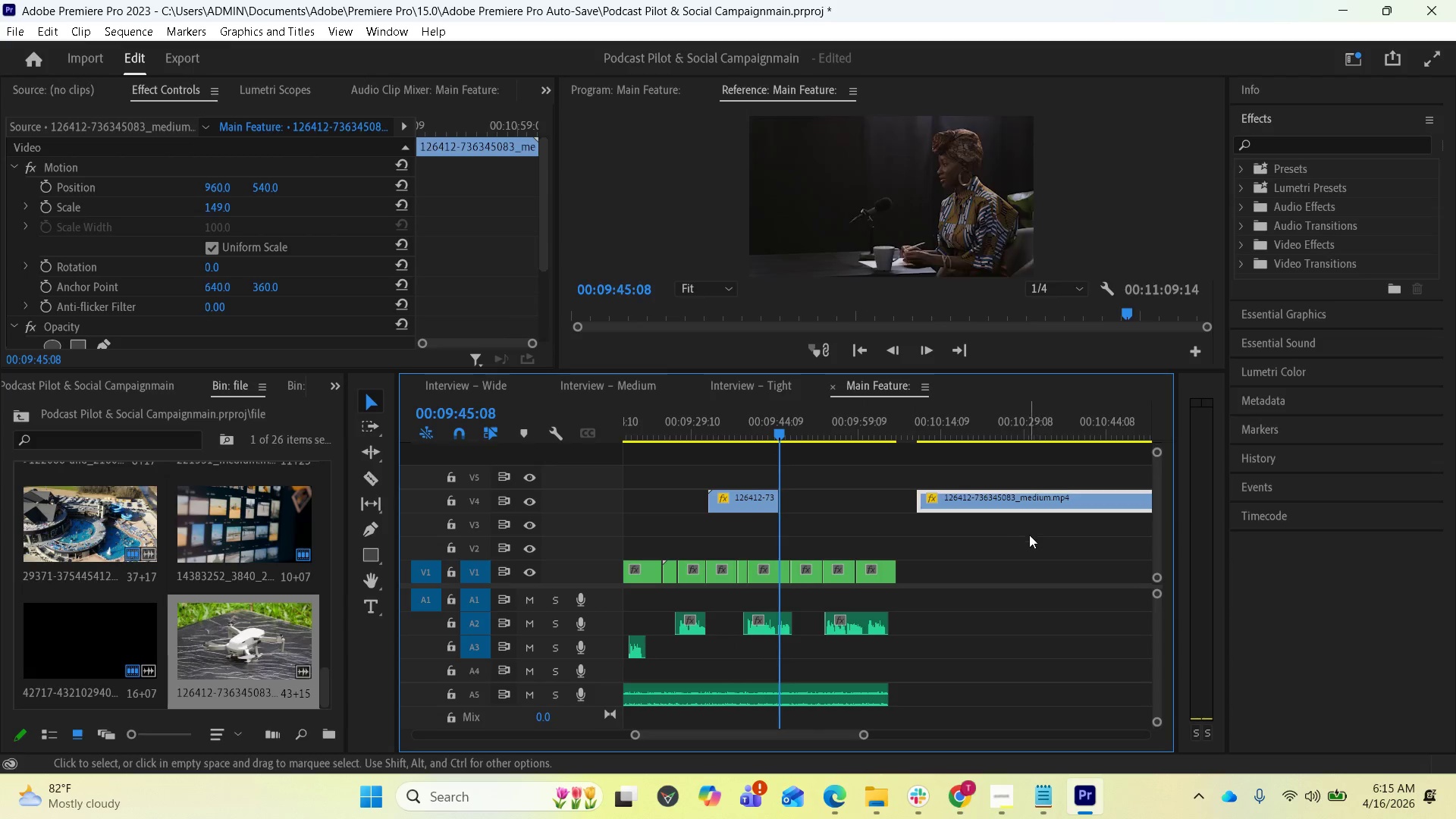 
key(Space)
 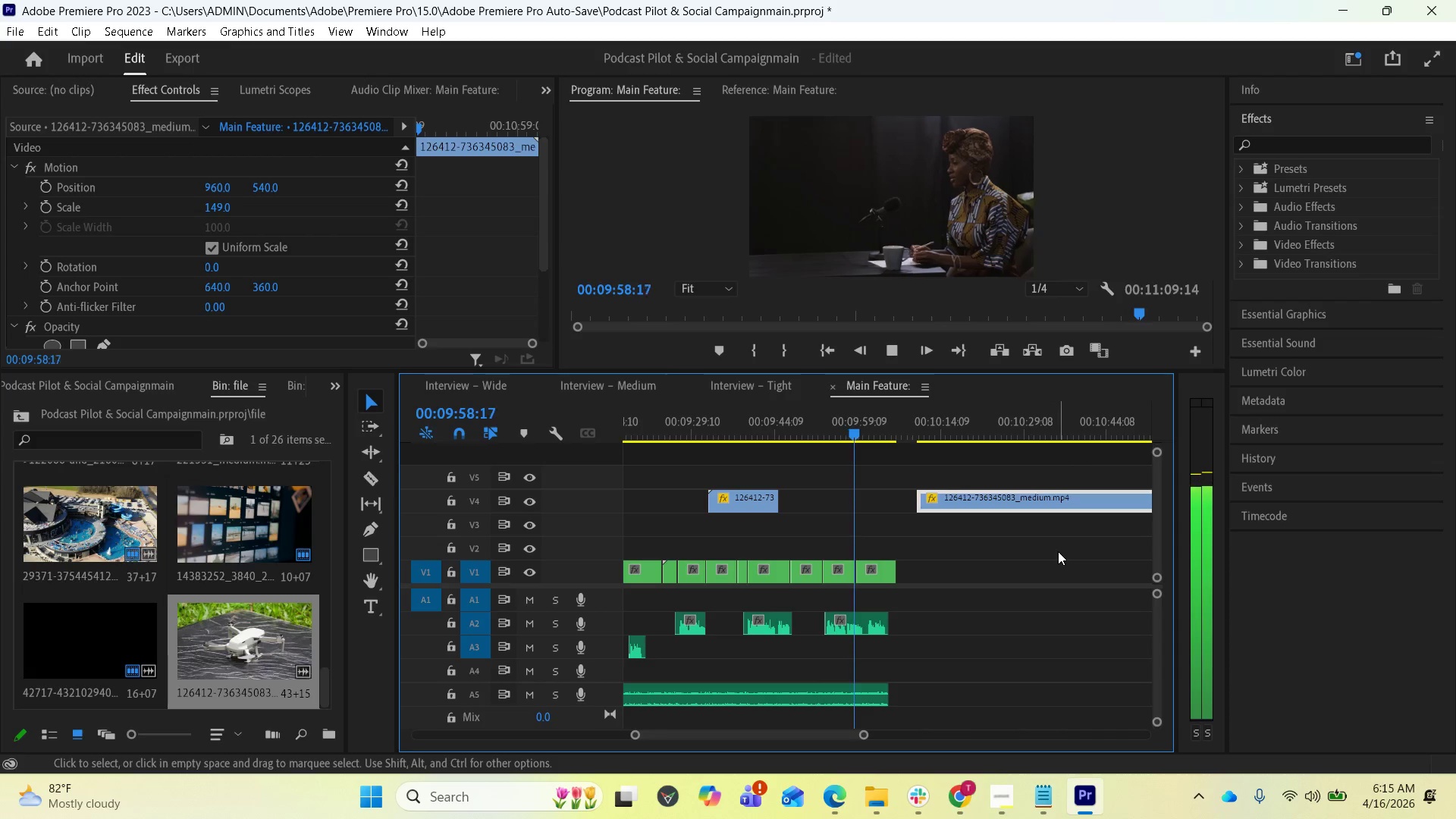 
wait(18.77)
 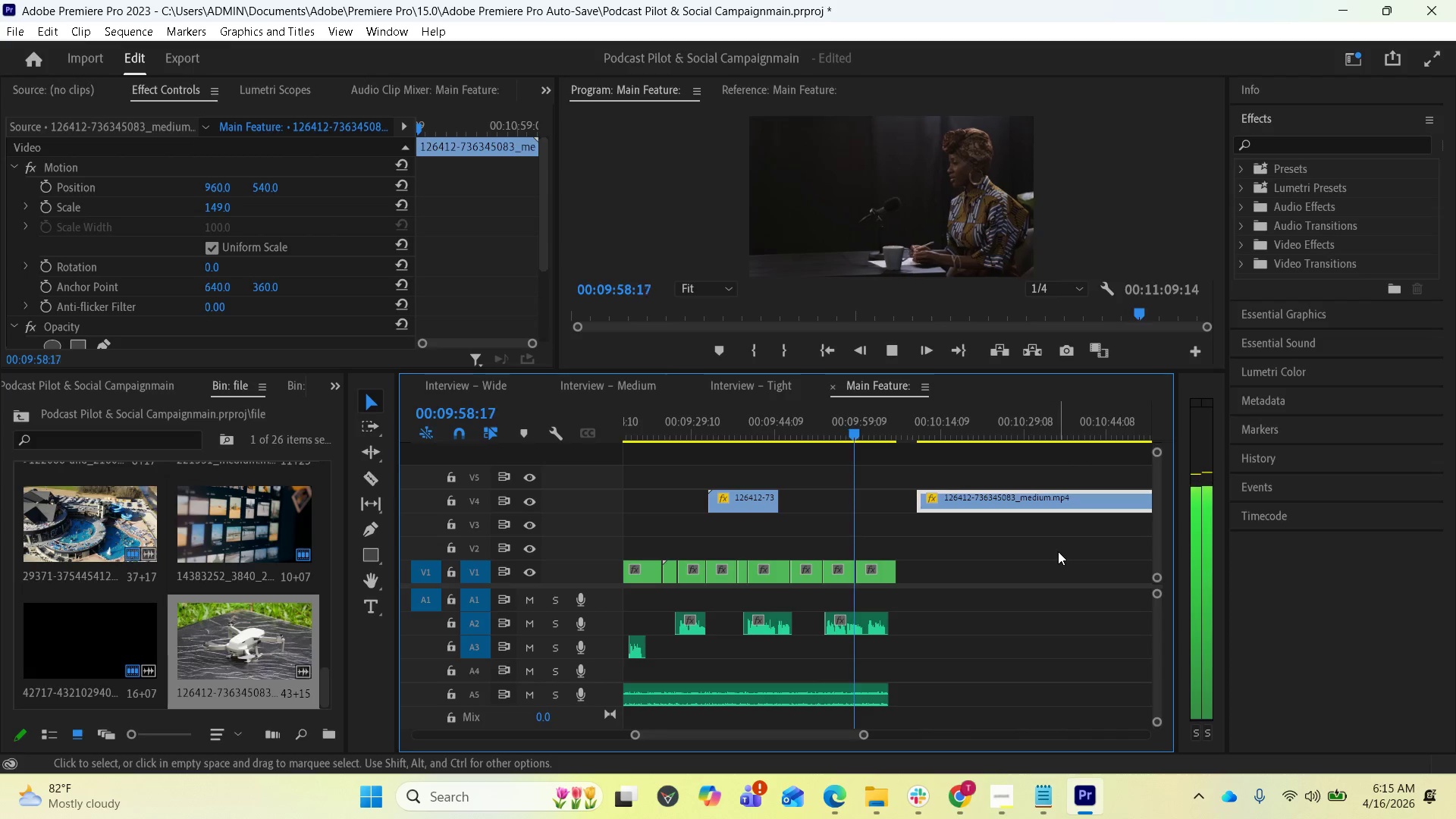 
key(Space)
 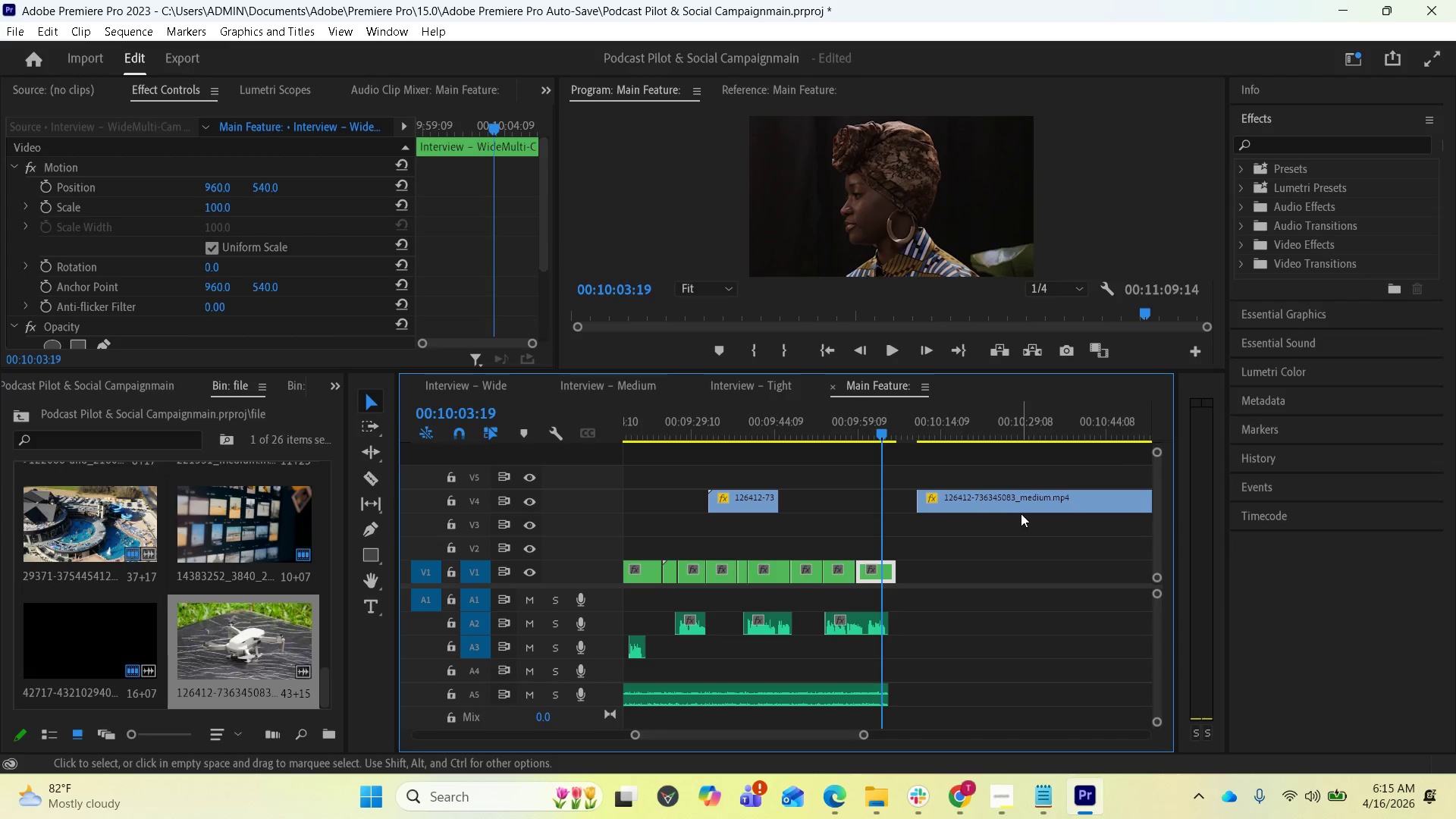 
left_click([1020, 510])
 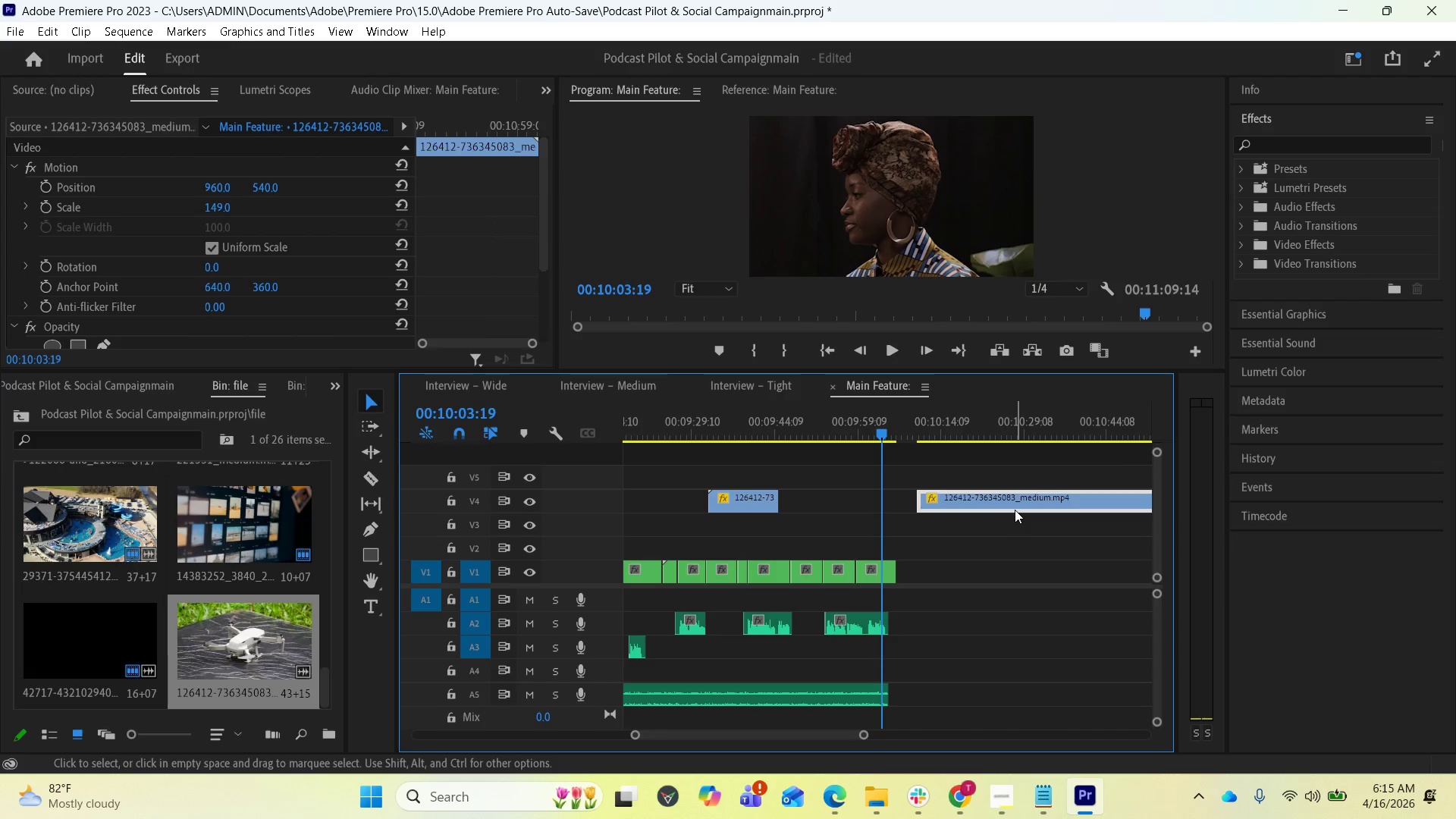 
key(Delete)
 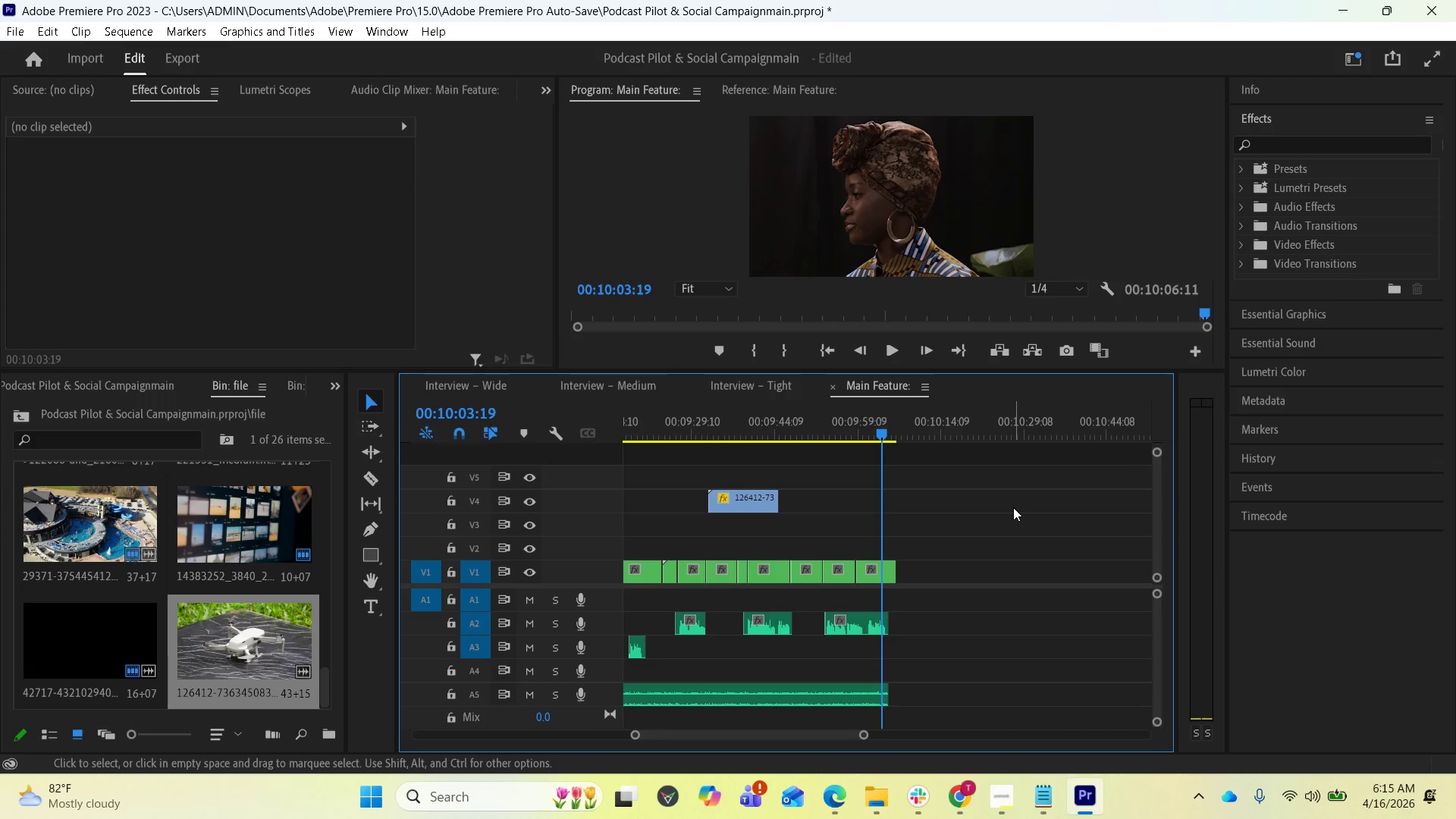 
key(Space)
 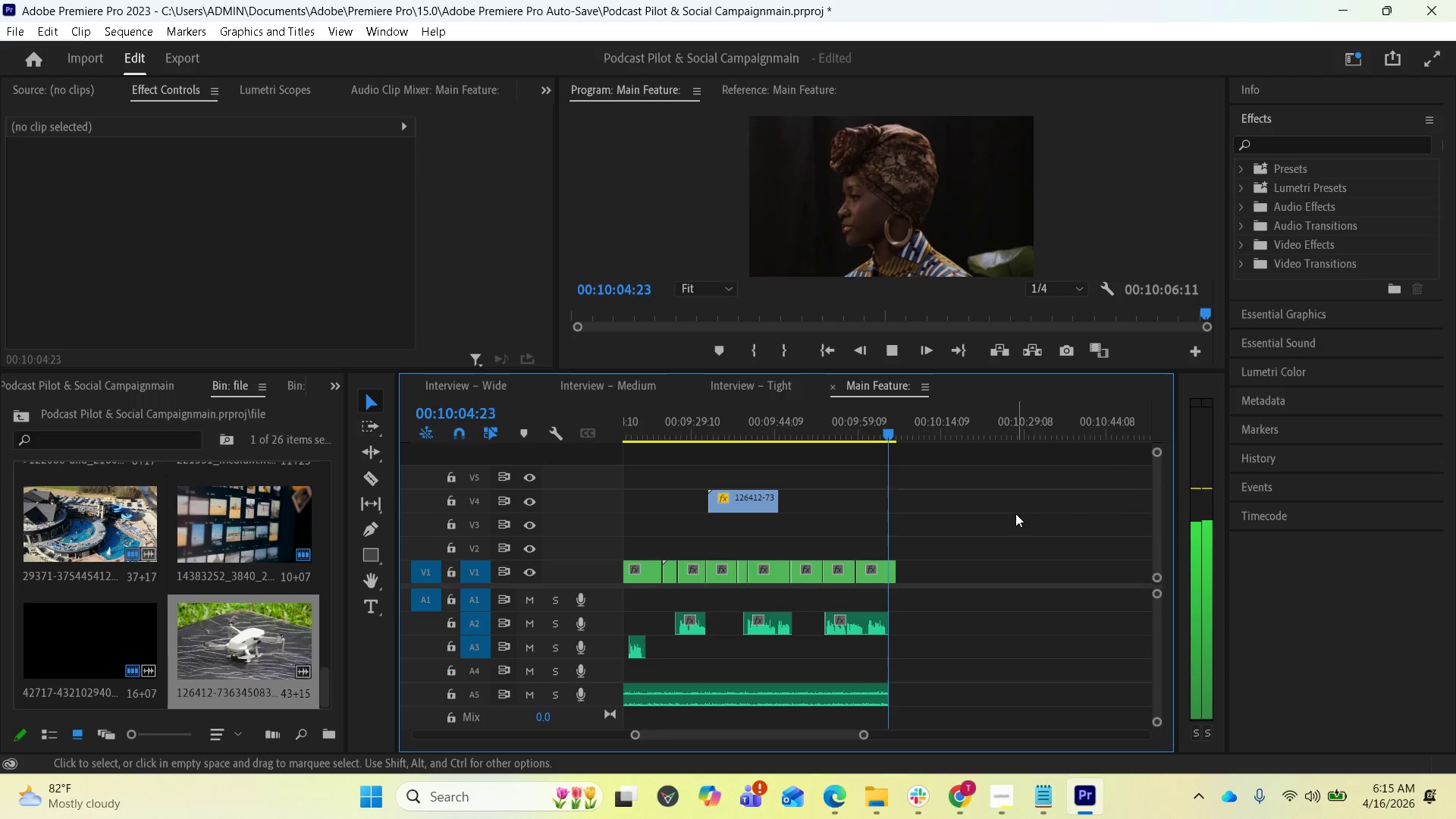 
key(Space)
 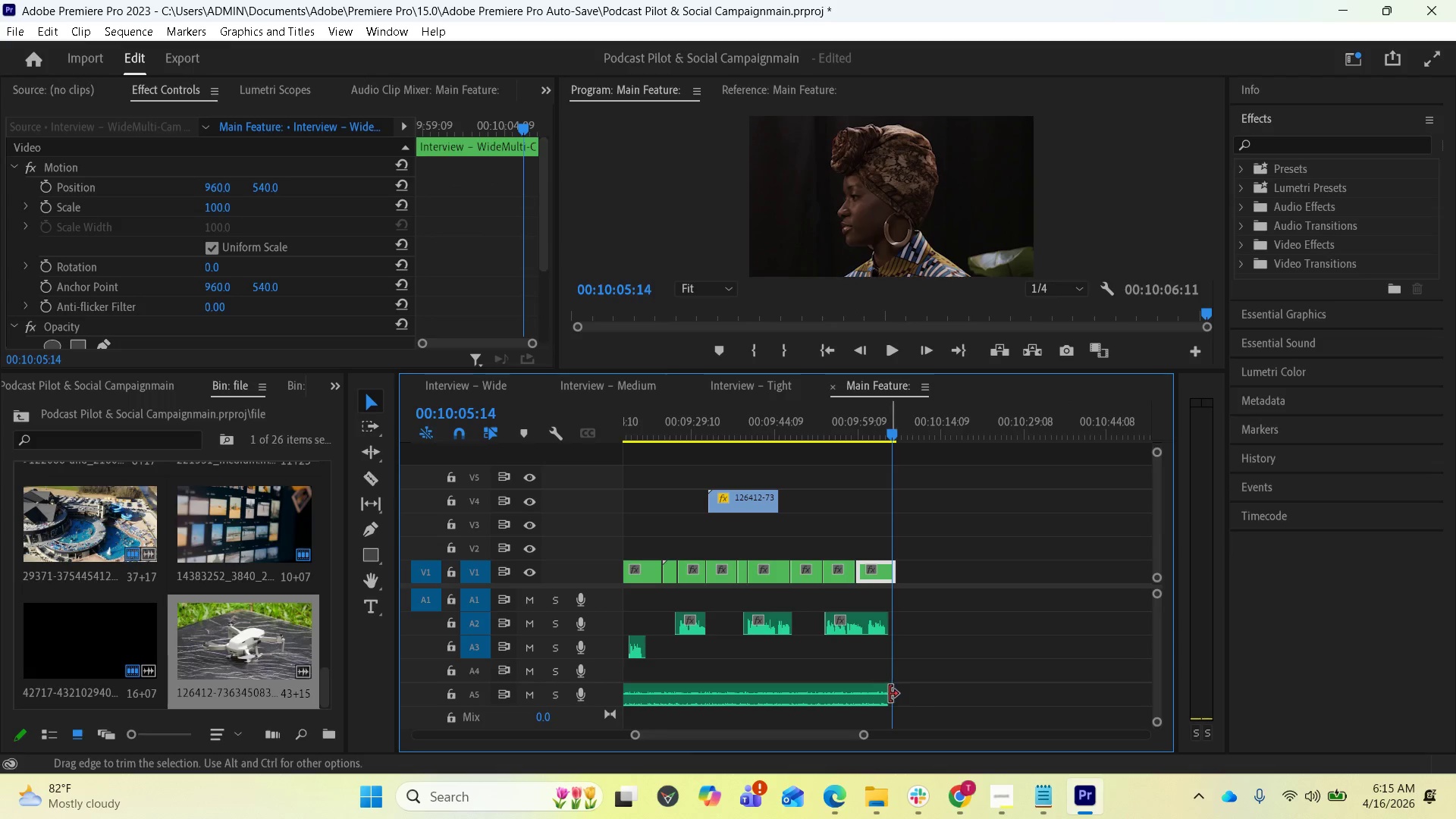 
left_click_drag(start_coordinate=[887, 695], to_coordinate=[898, 700])
 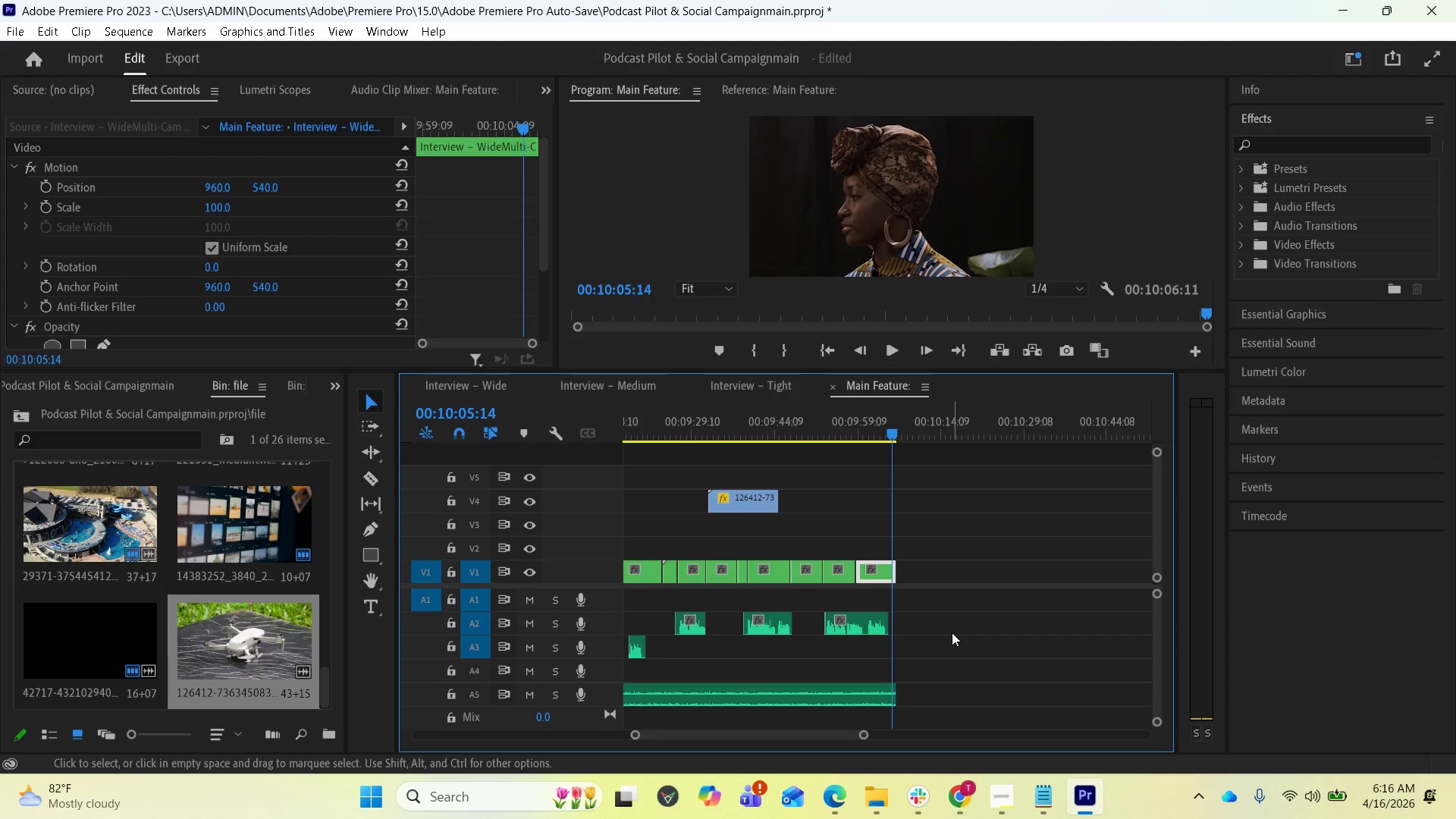 
wait(5.67)
 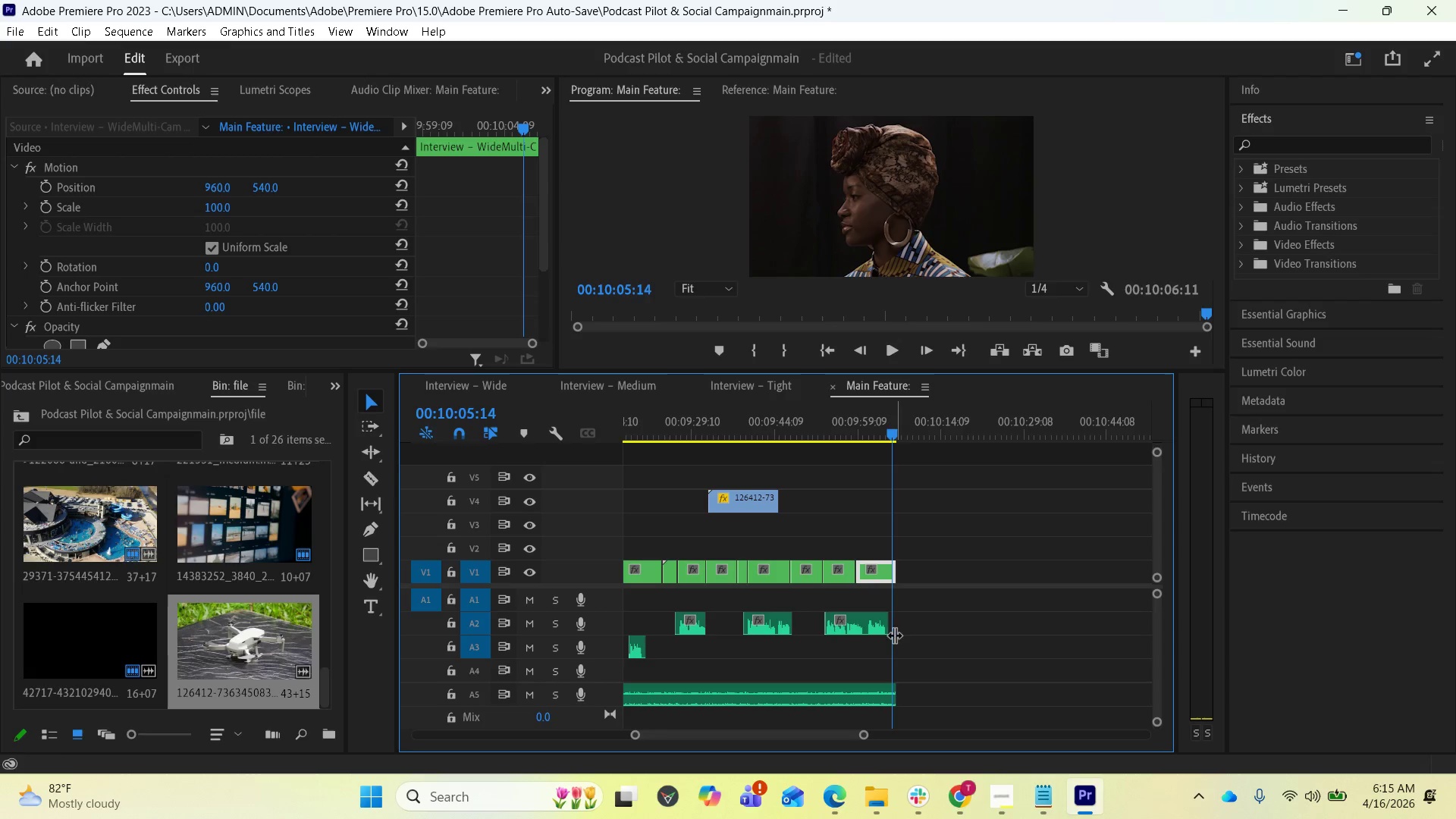 
left_click_drag(start_coordinate=[888, 432], to_coordinate=[506, 414])
 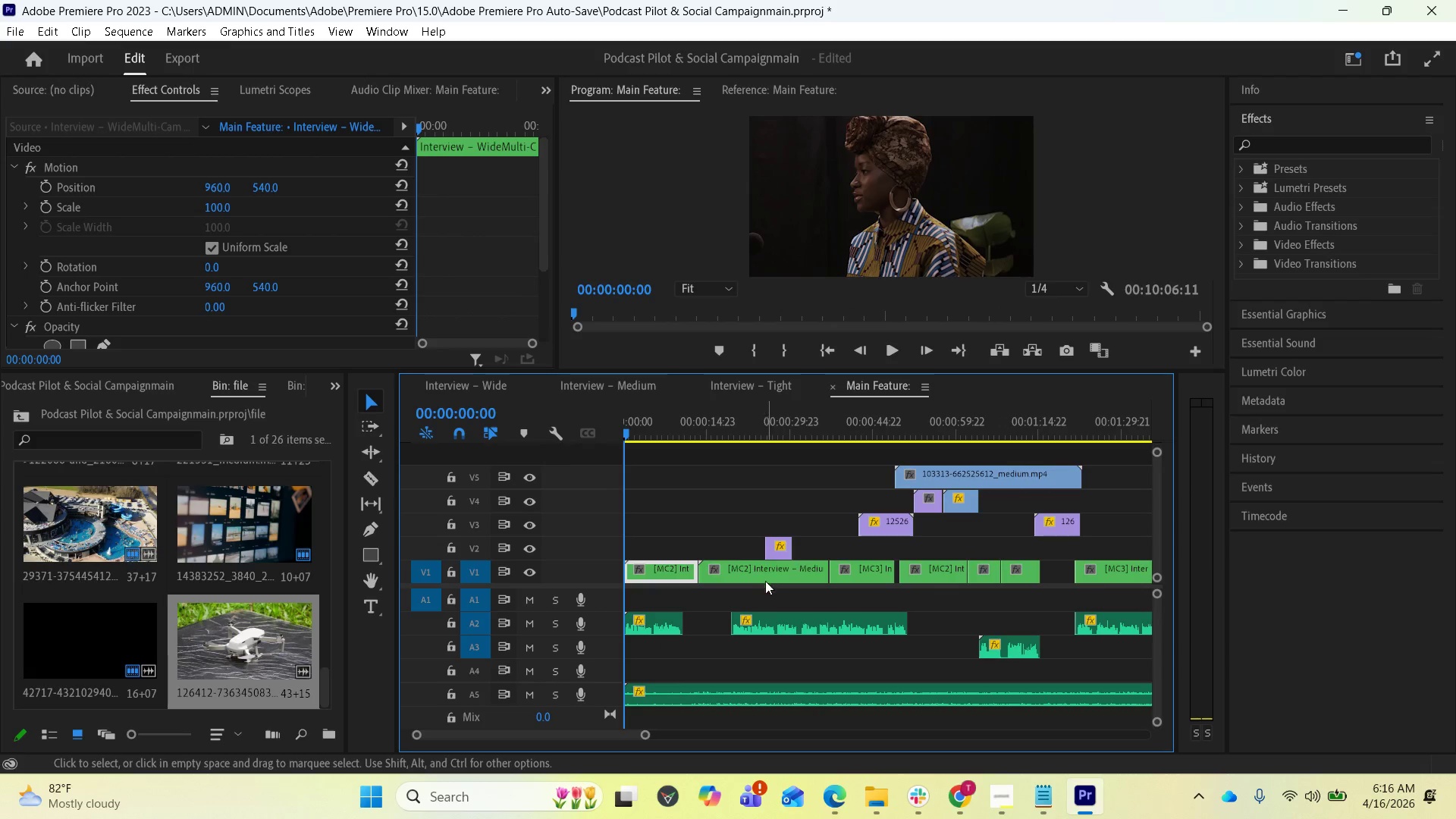 
key(Space)
 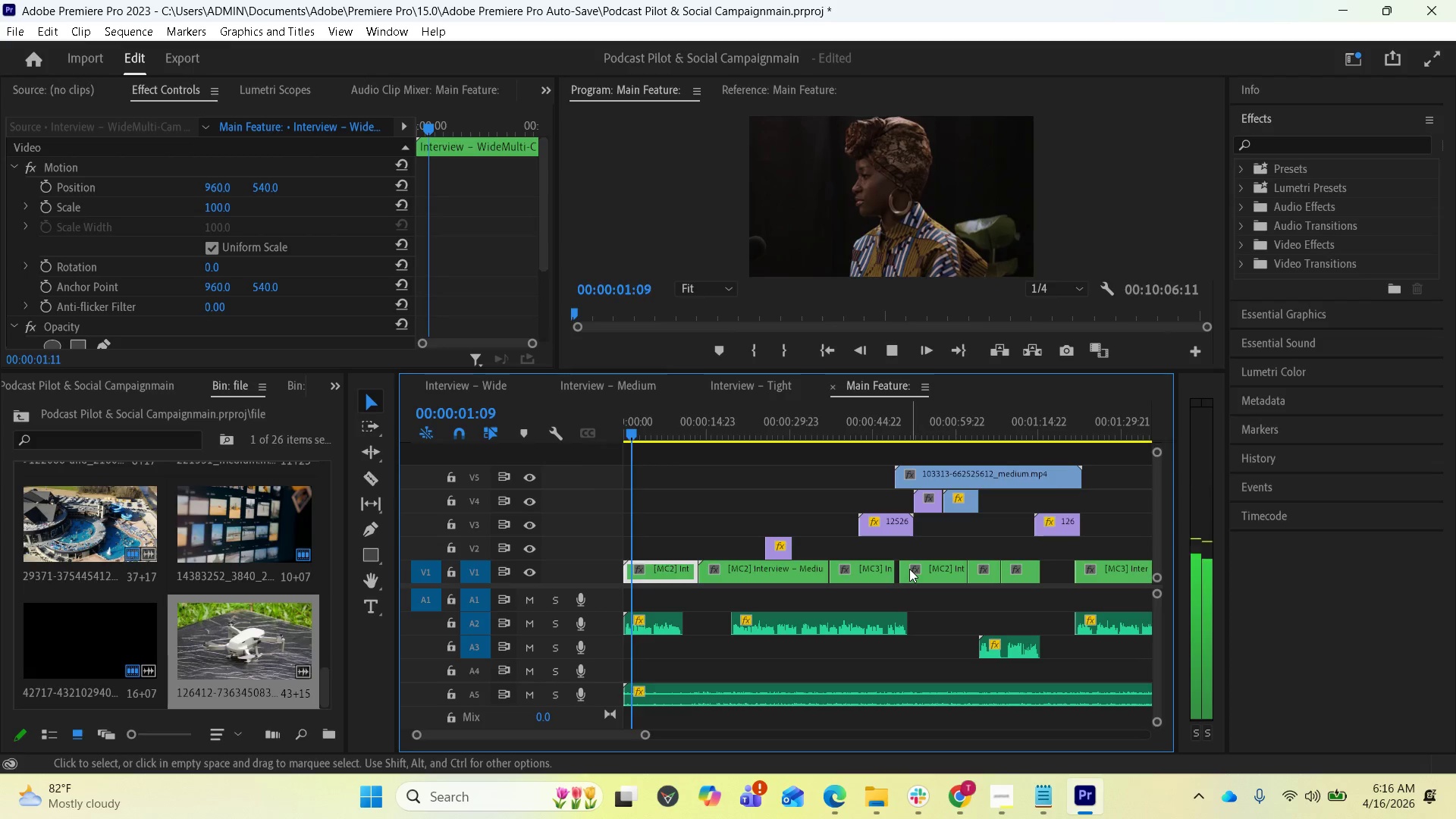 
mouse_move([901, 550])
 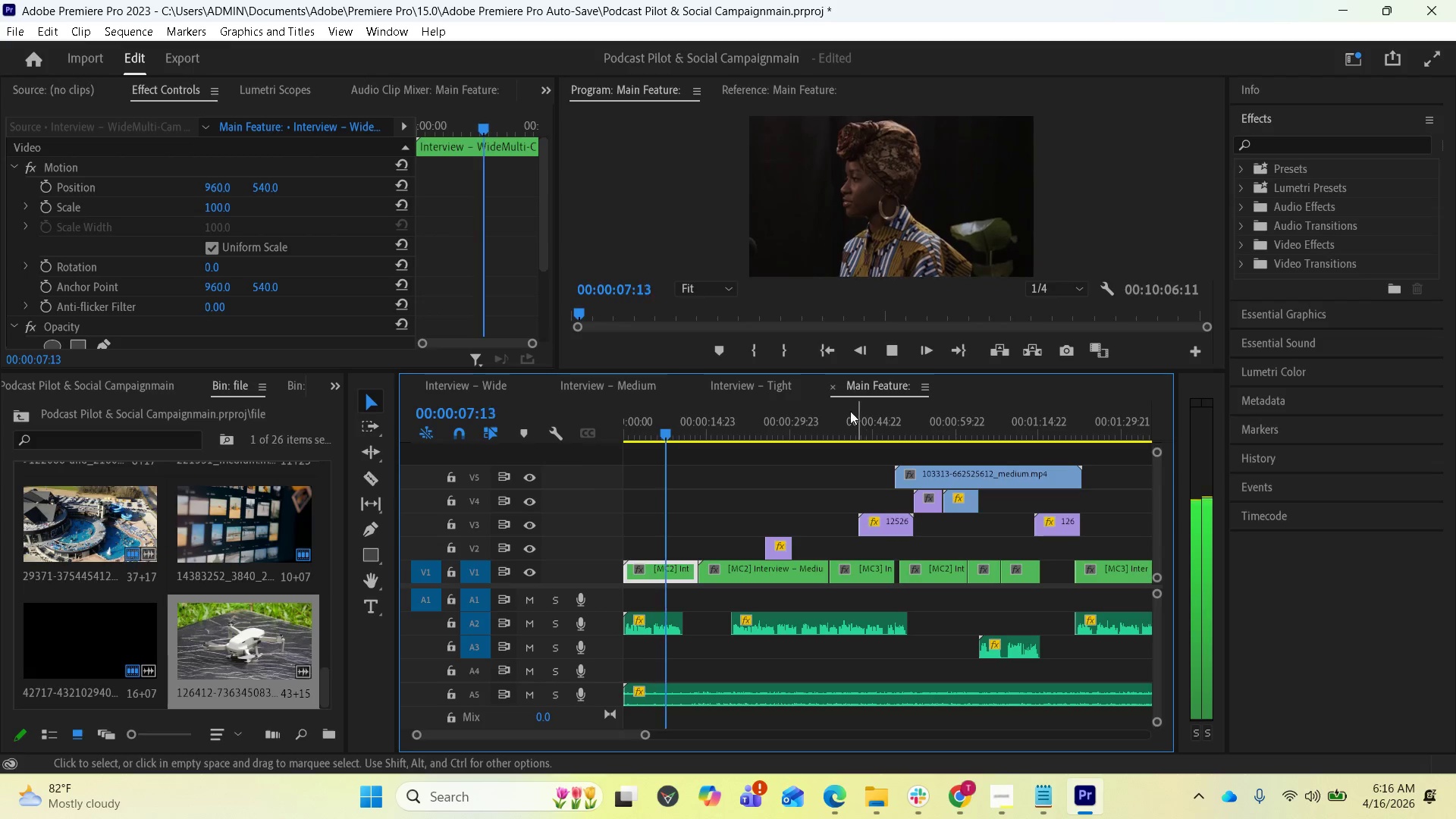 
wait(5.24)
 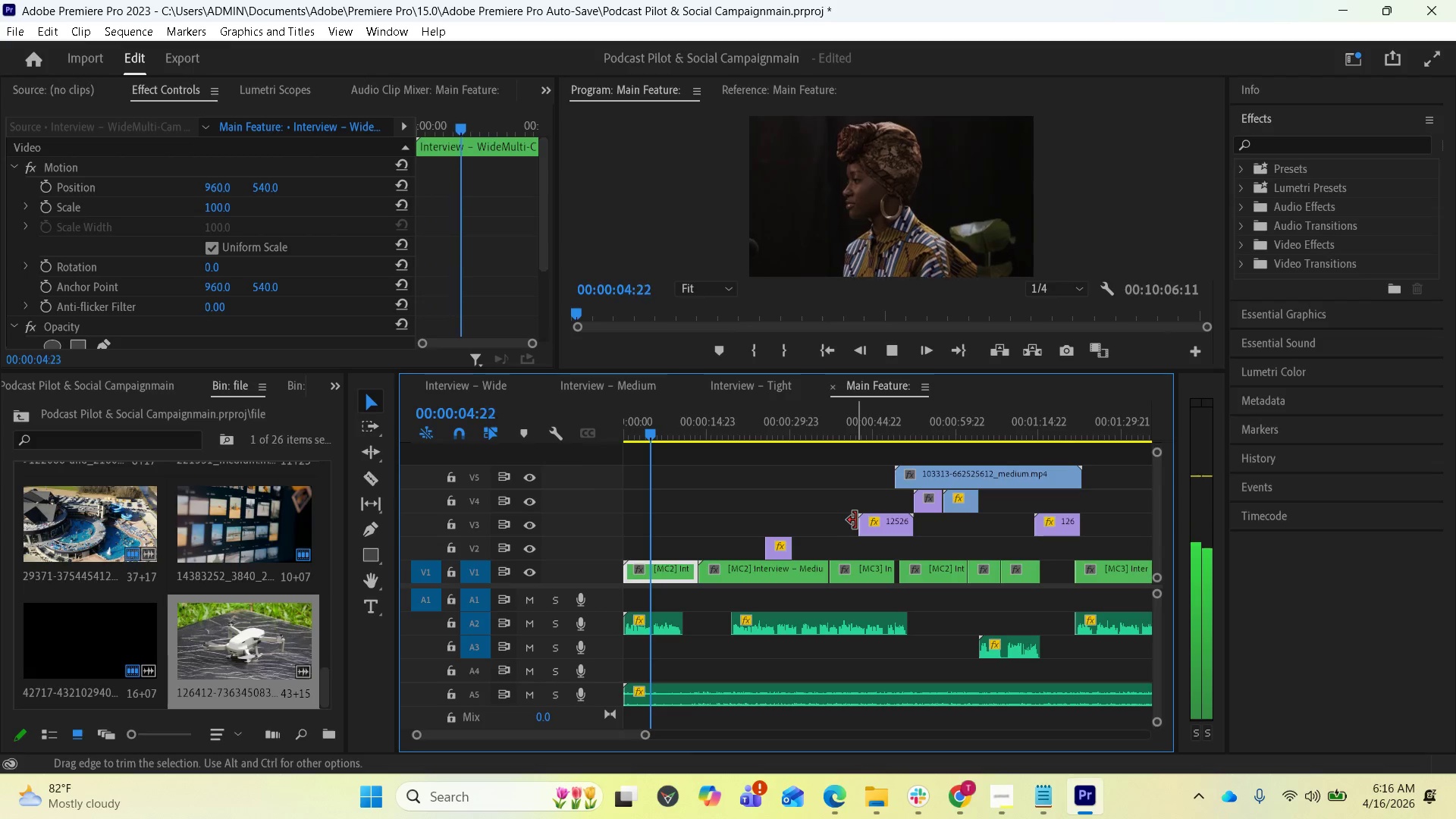 
left_click([981, 476])
 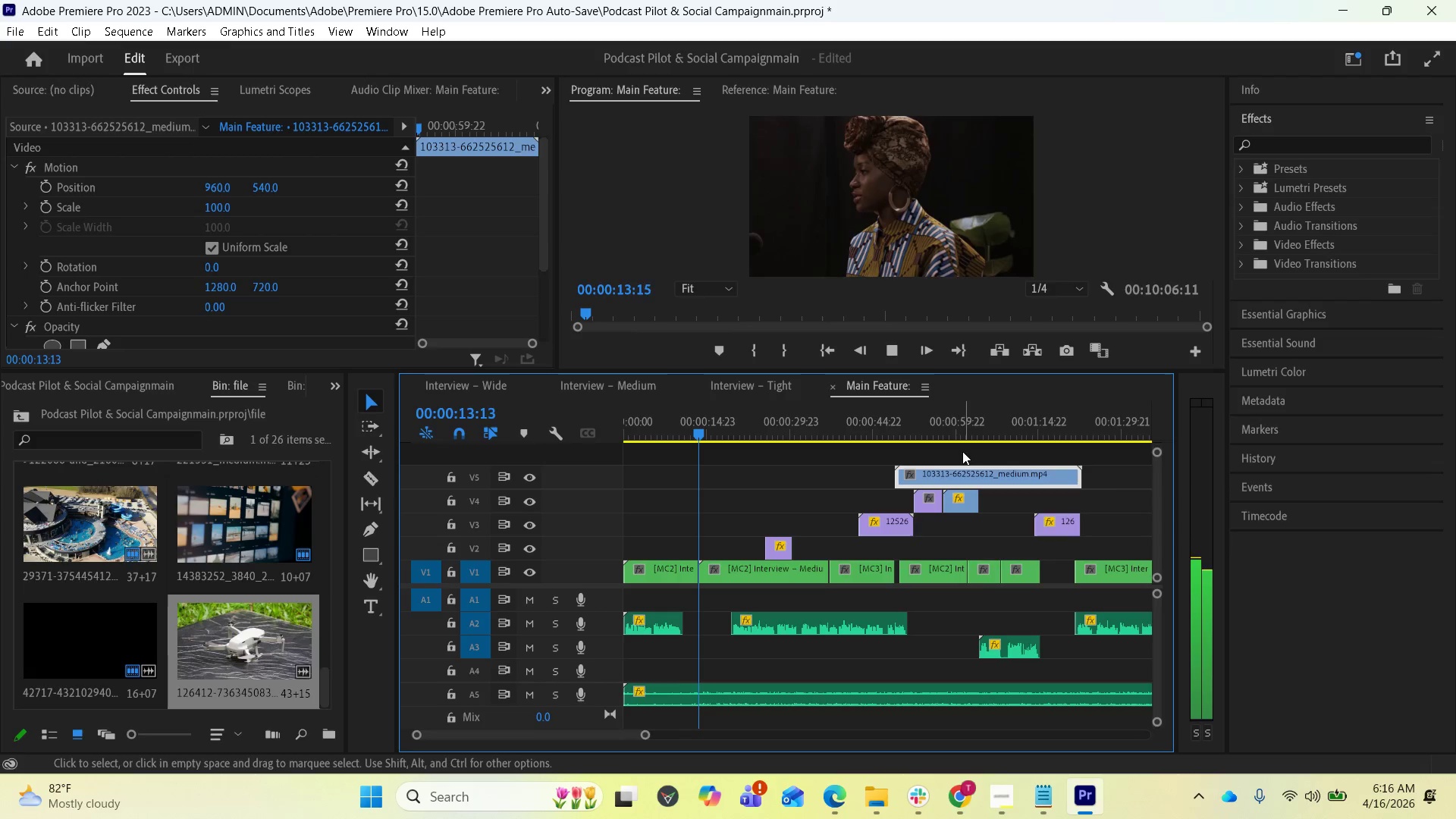 
wait(6.33)
 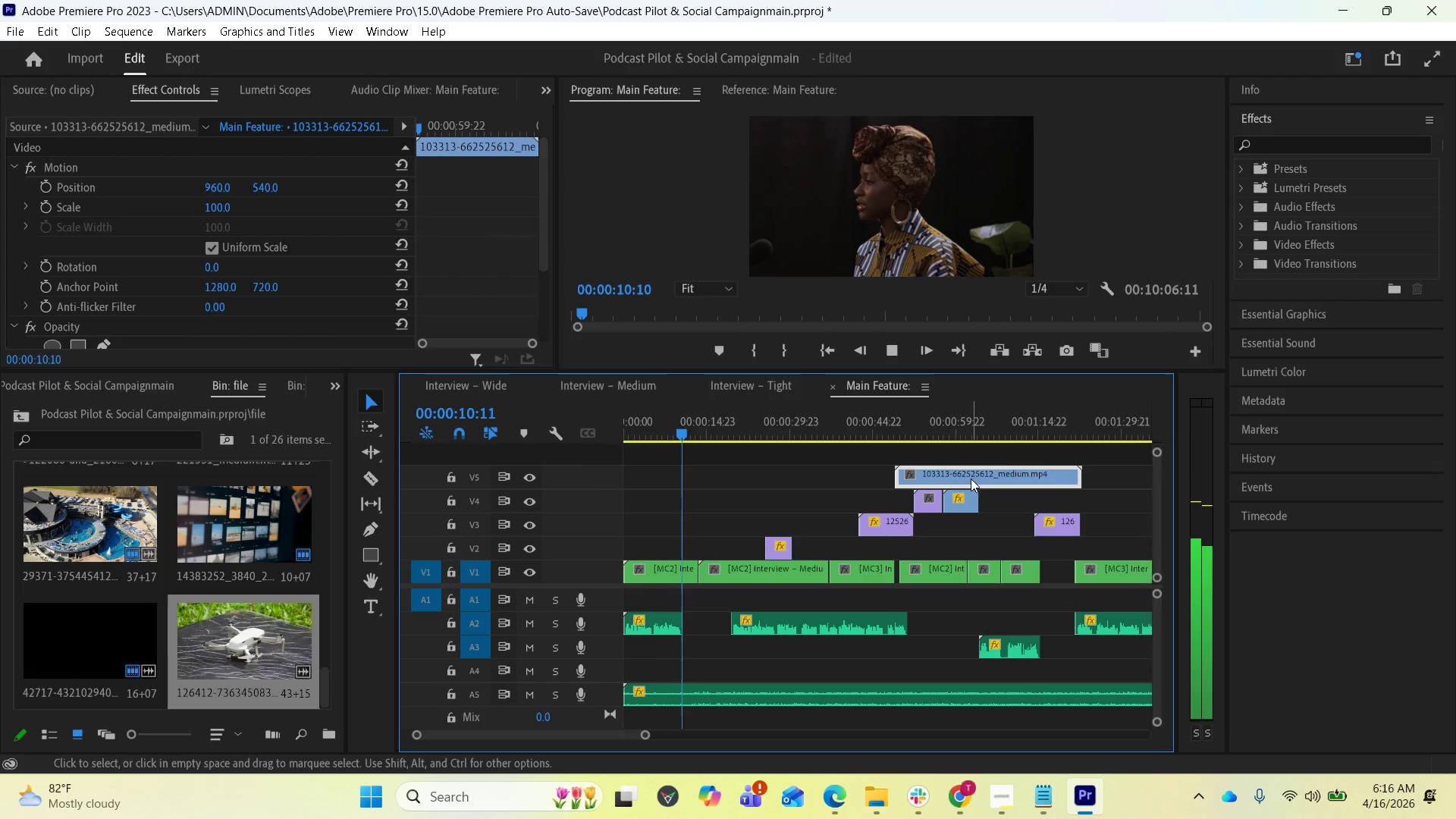 
key(Space)
 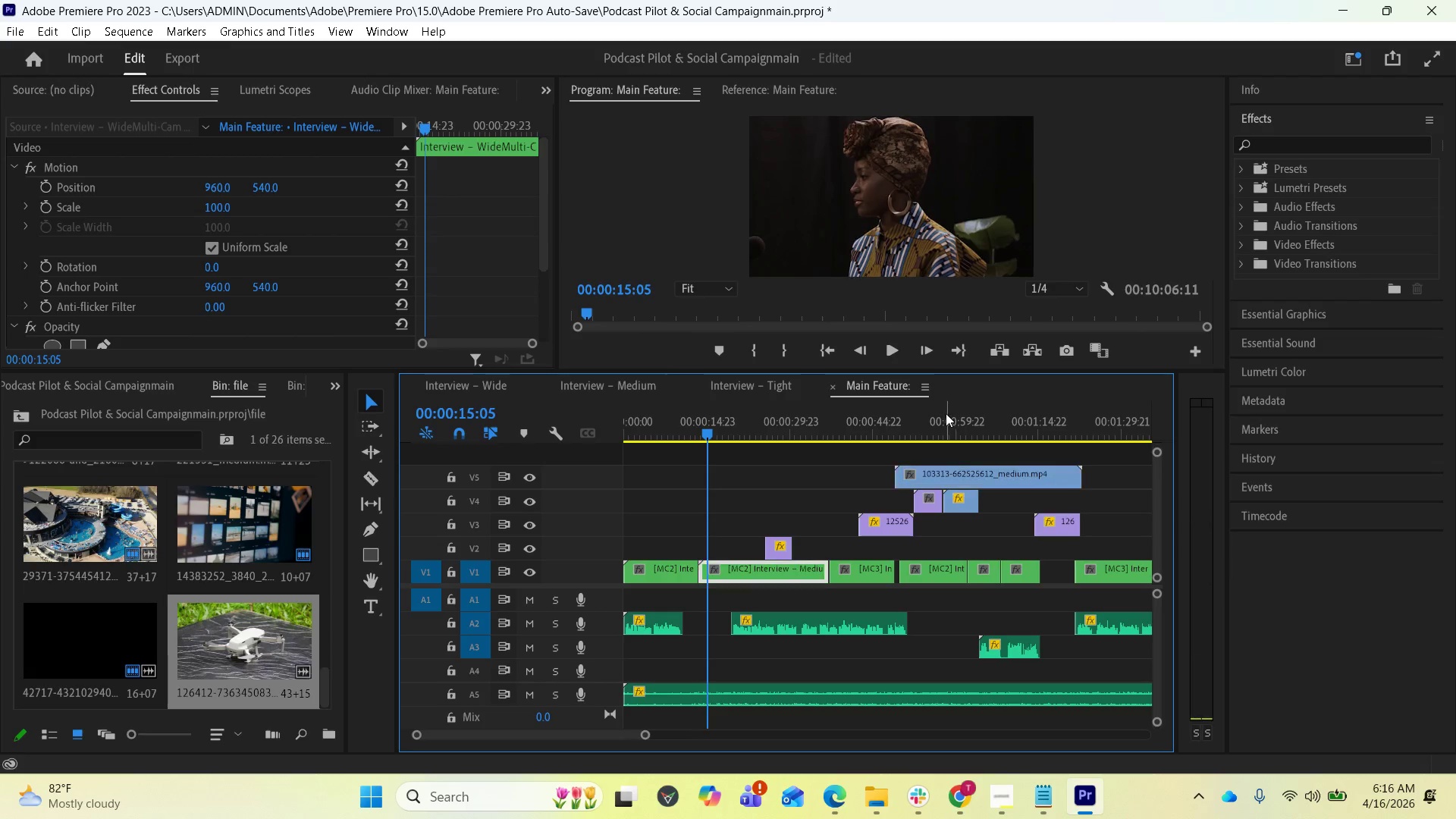 
left_click([946, 413])
 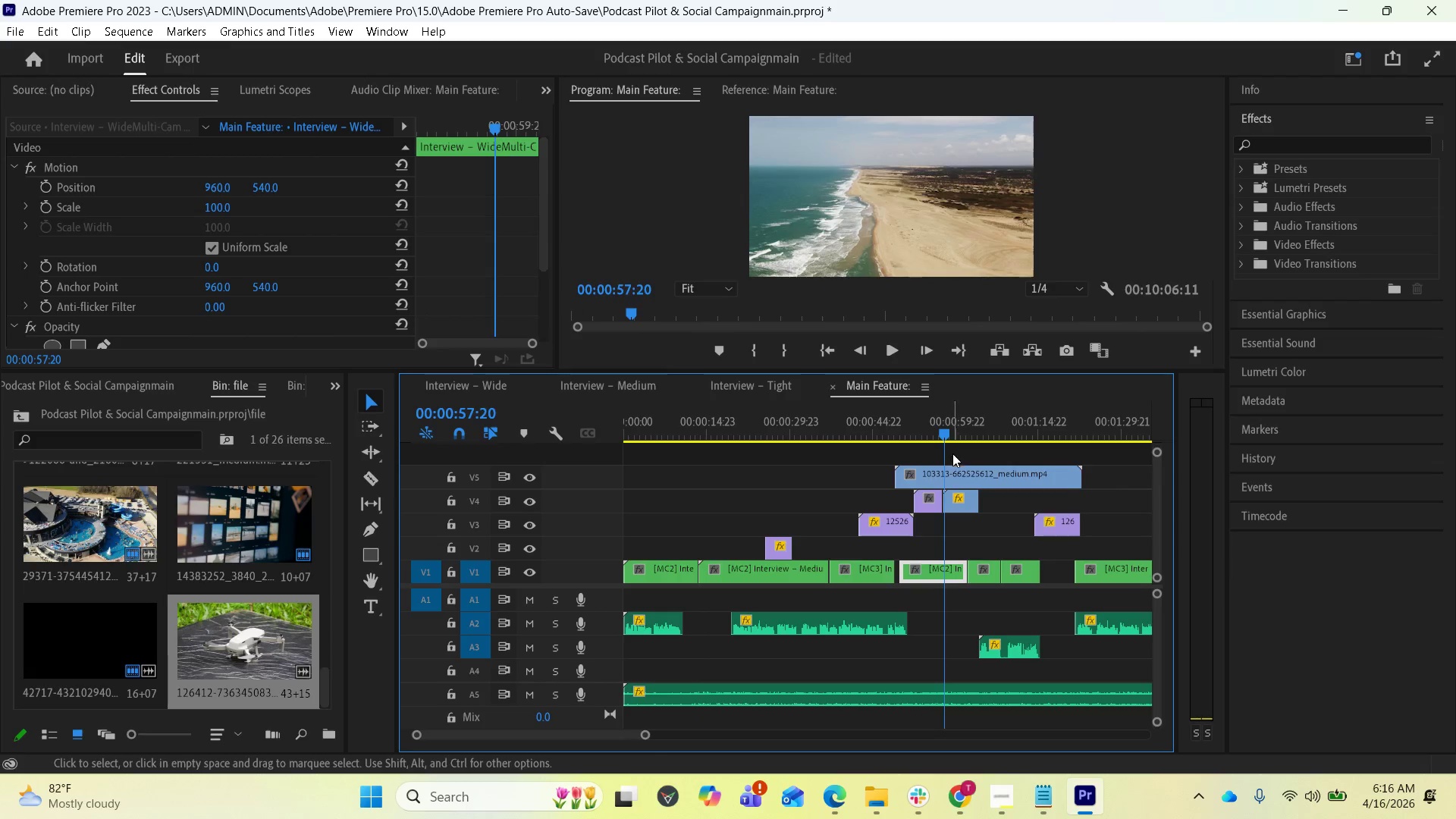 
left_click([955, 466])
 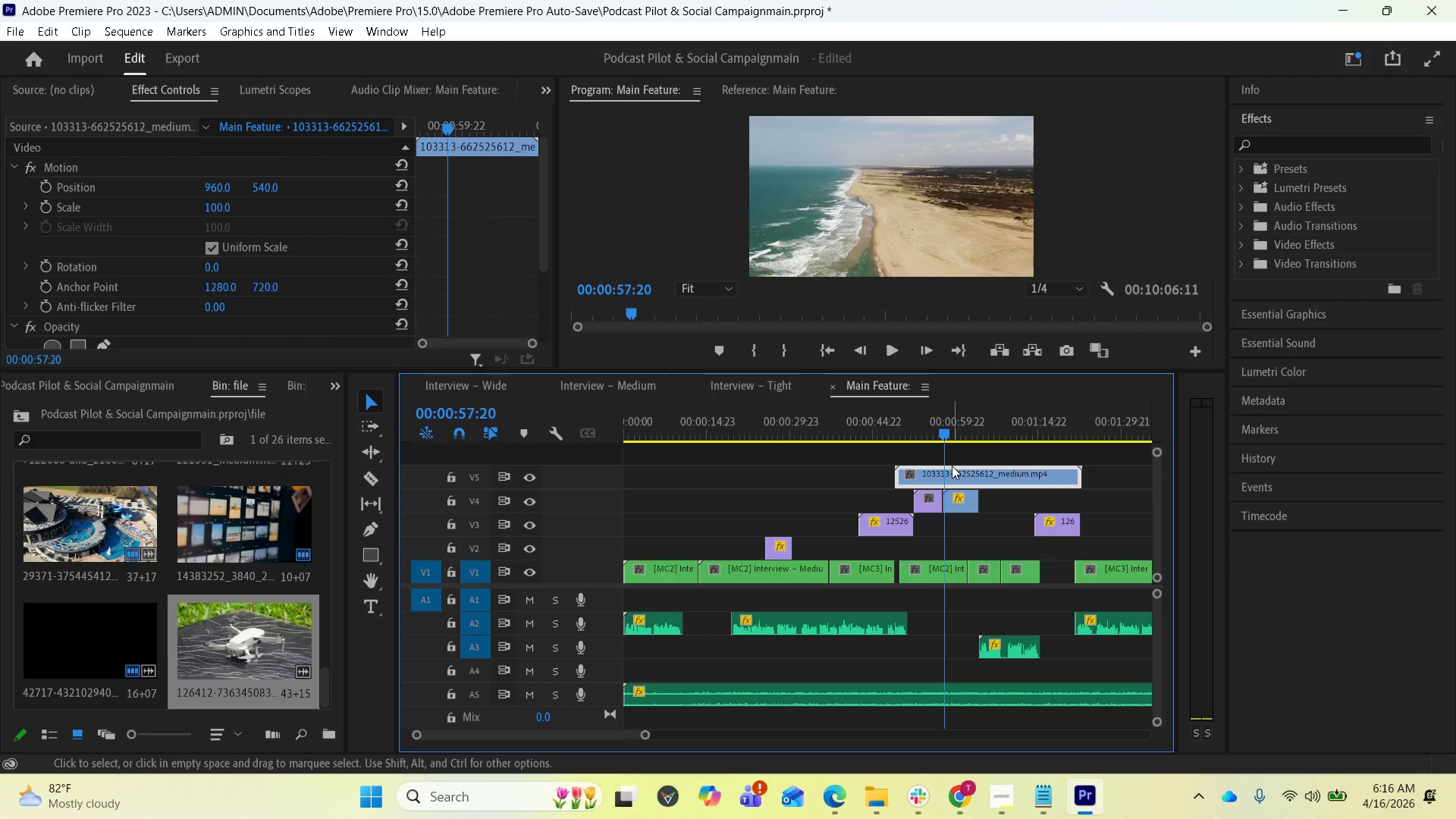 
key(Delete)
 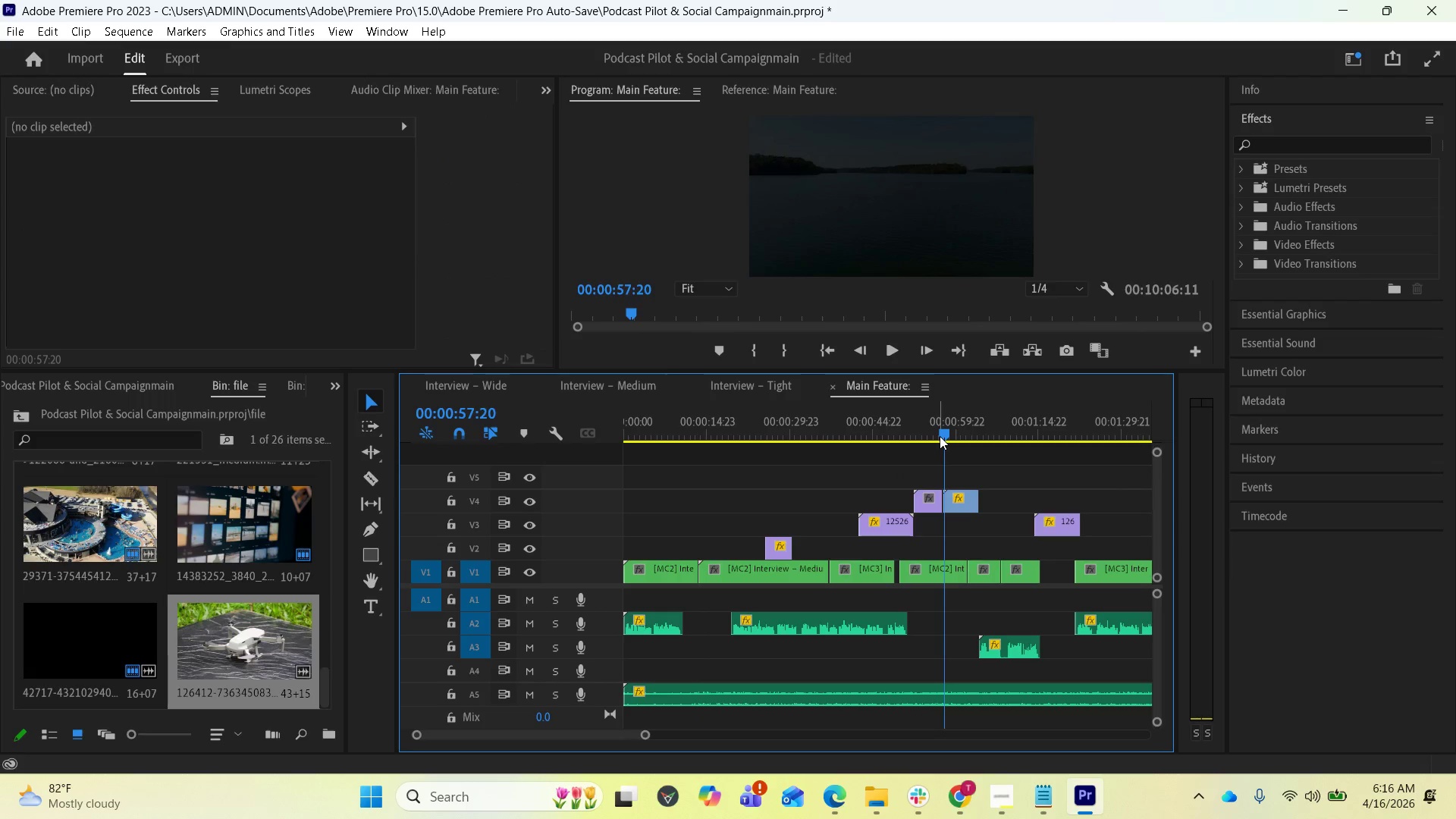 
left_click_drag(start_coordinate=[940, 434], to_coordinate=[921, 429])
 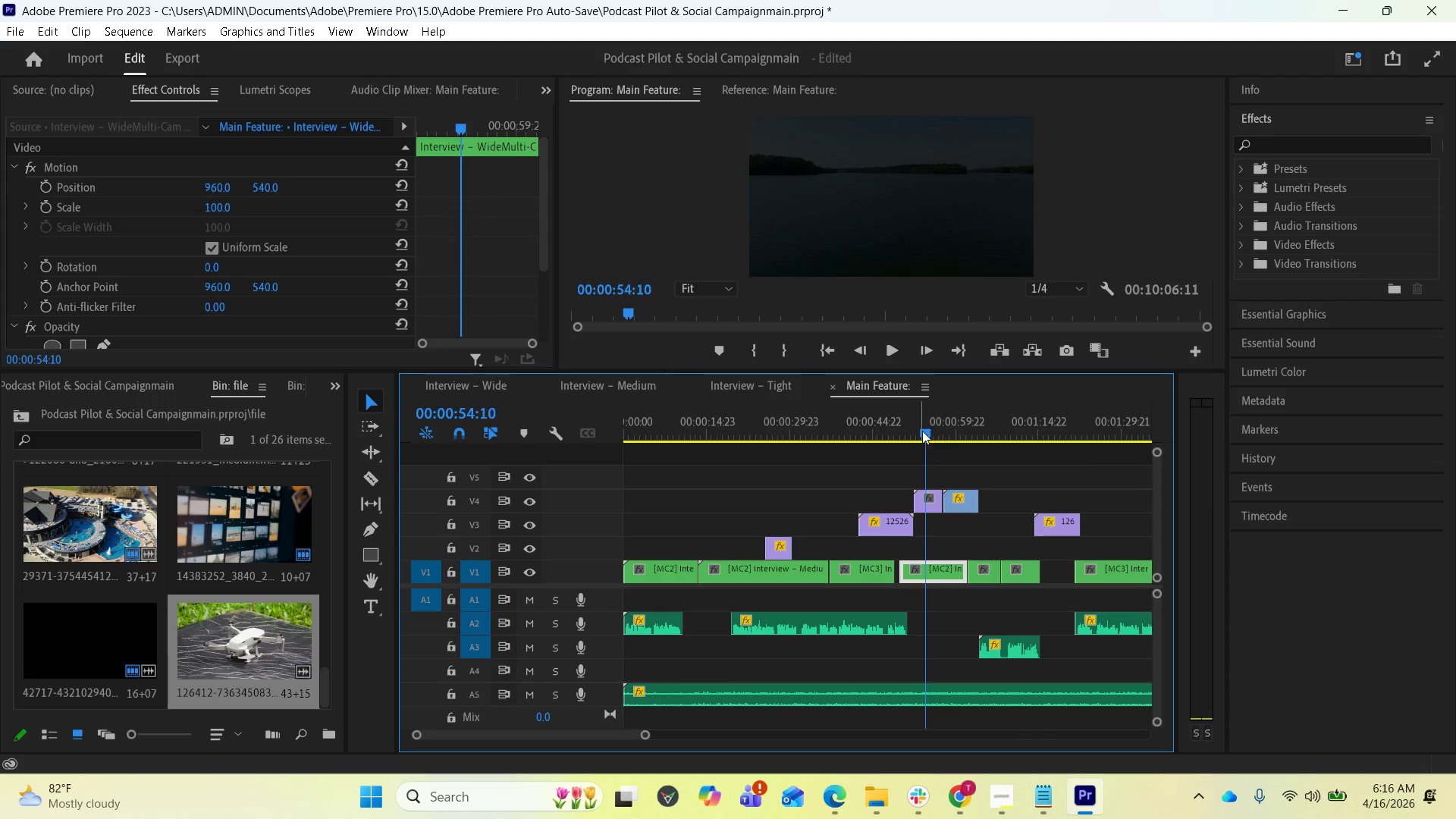 
key(Space)
 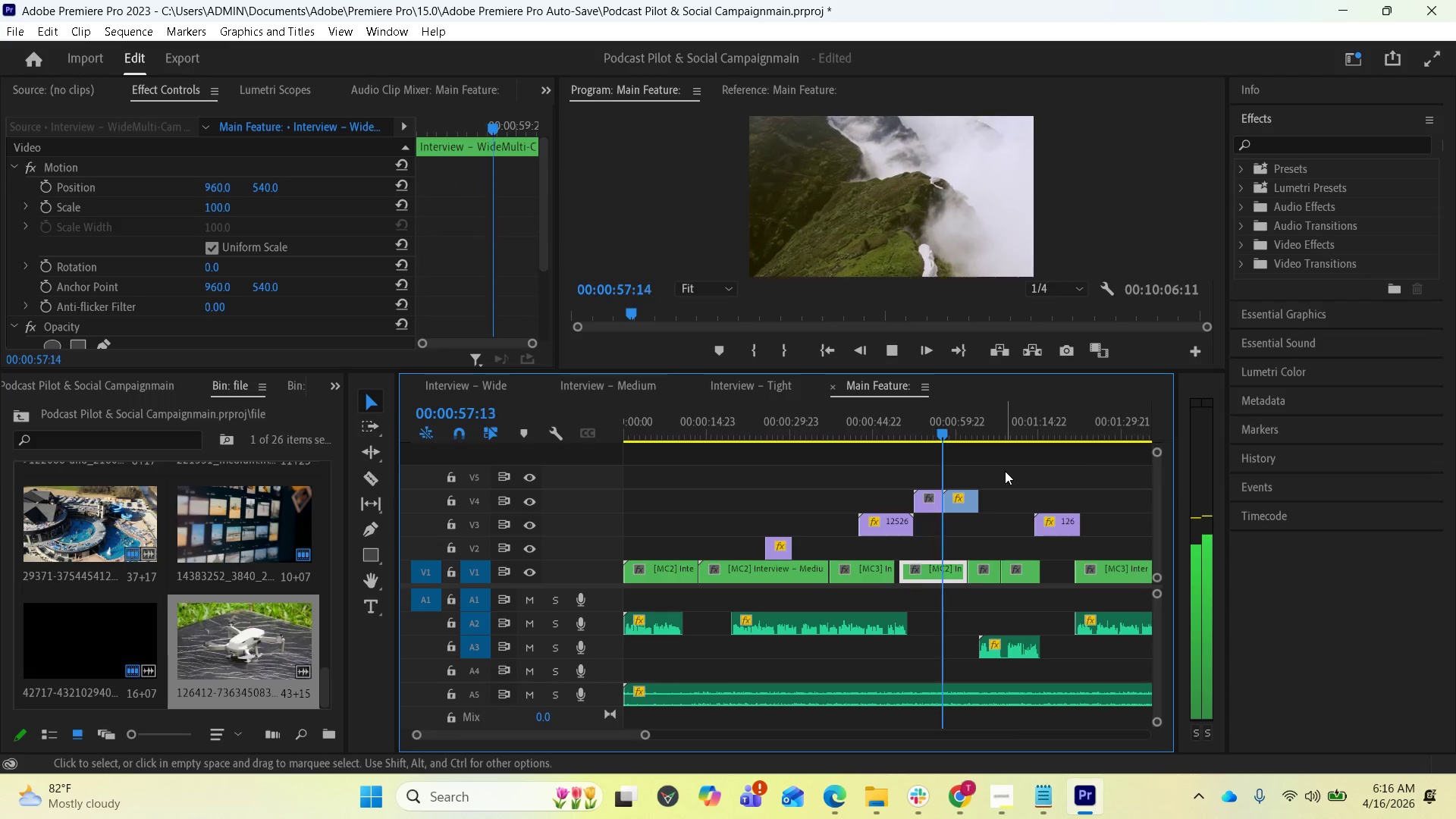 
key(Space)
 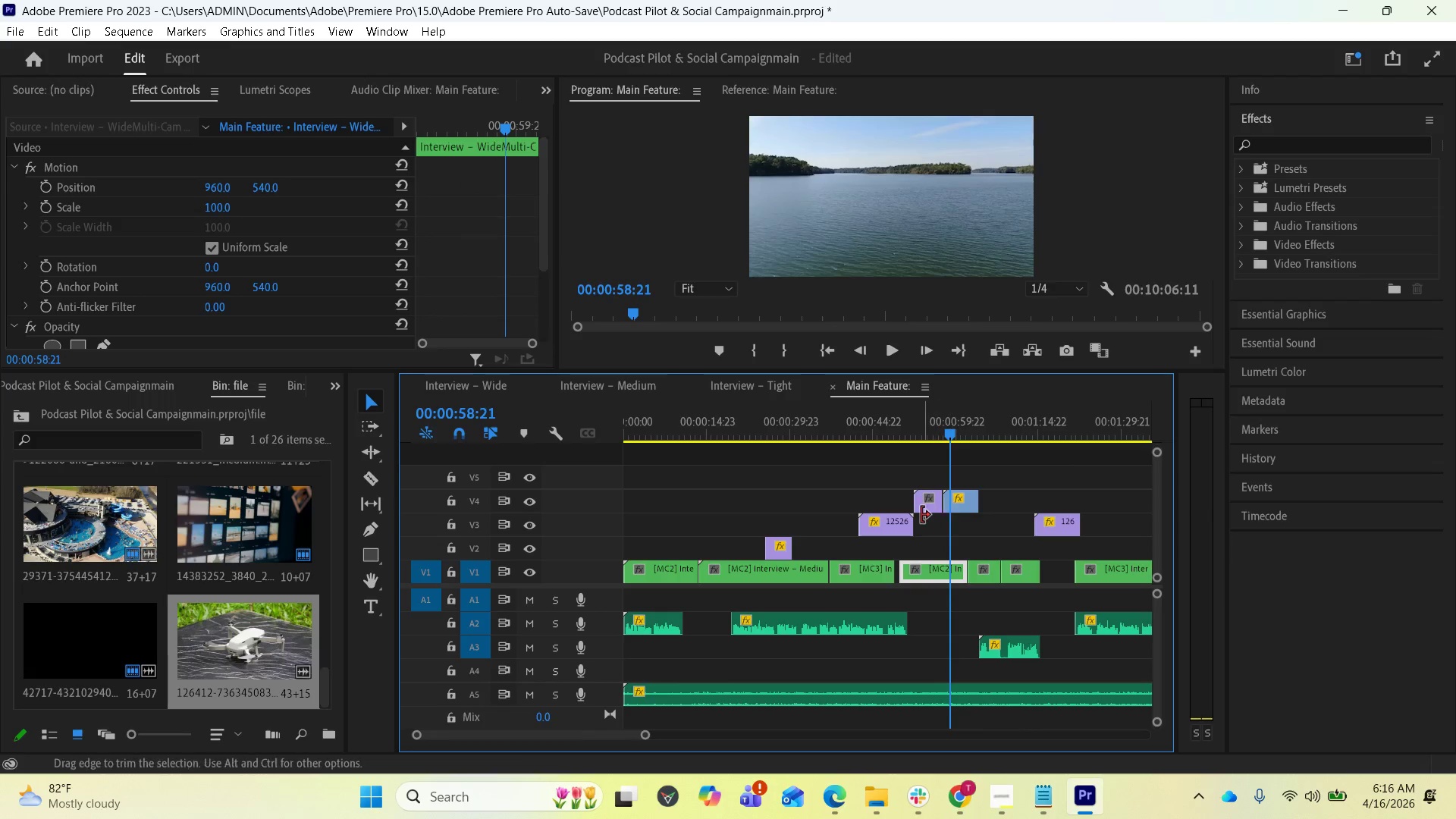 
key(Equal)
 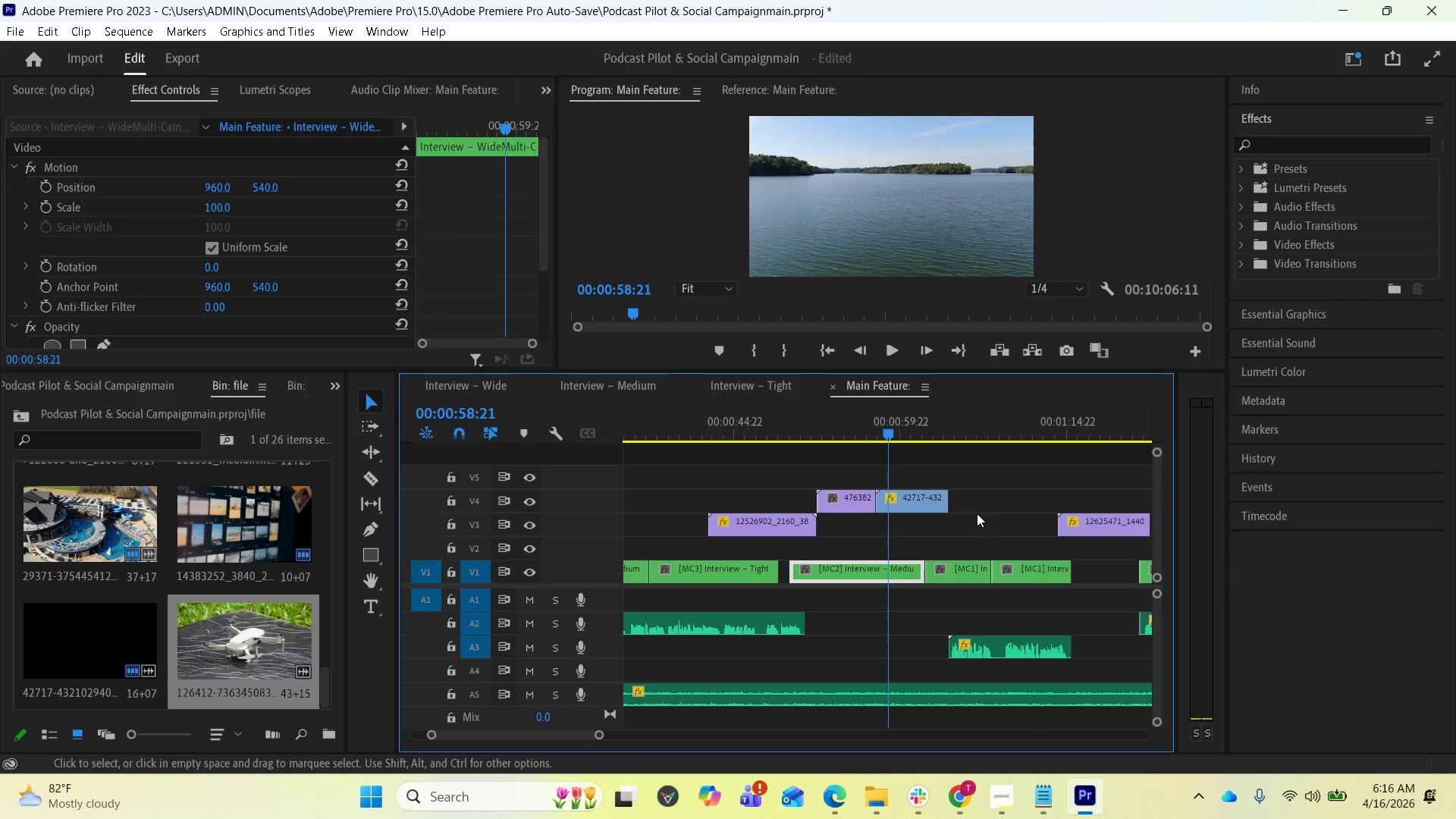 
scroll: coordinate [963, 513], scroll_direction: up, amount: 2.0
 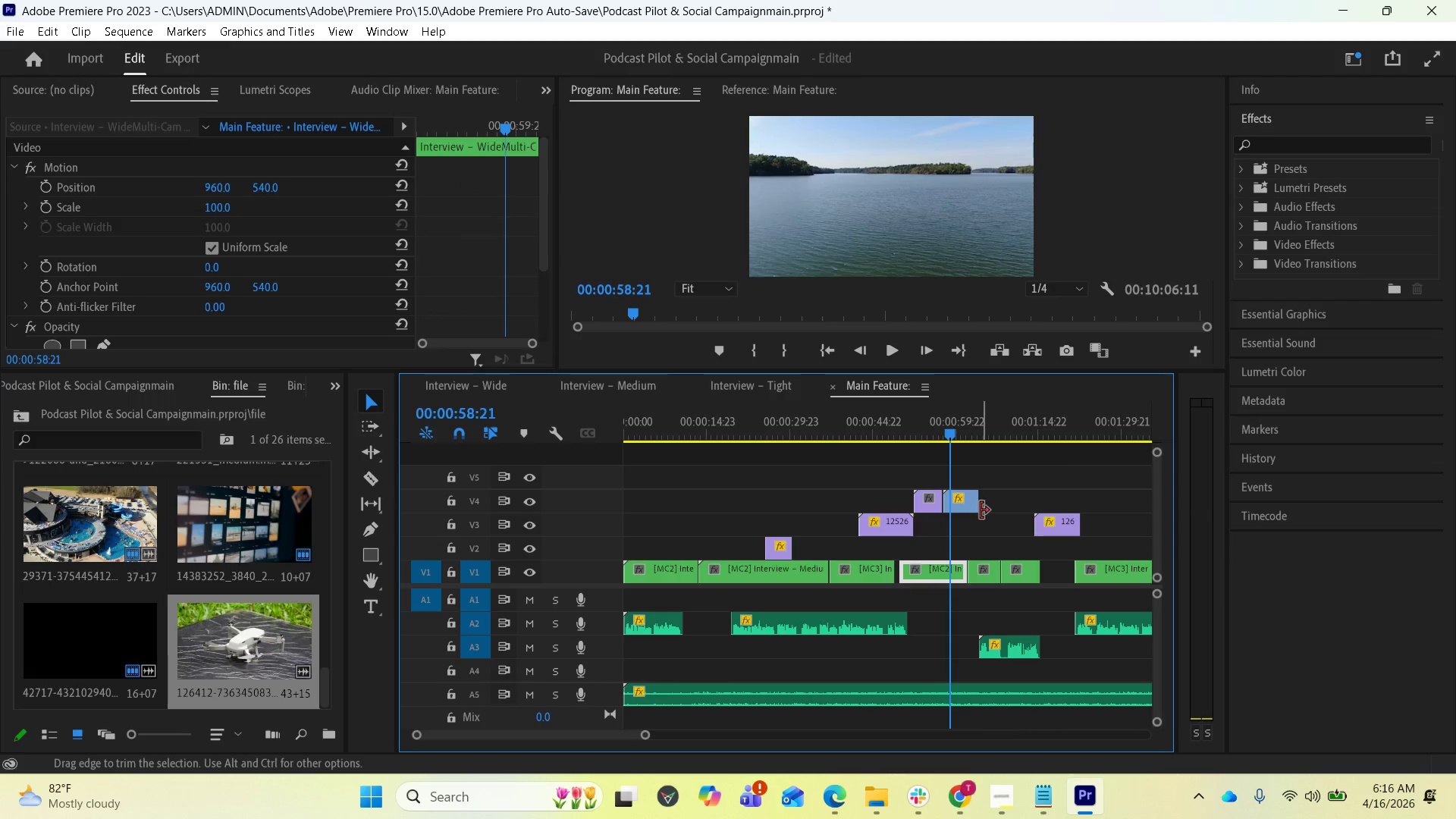 
key(Equal)
 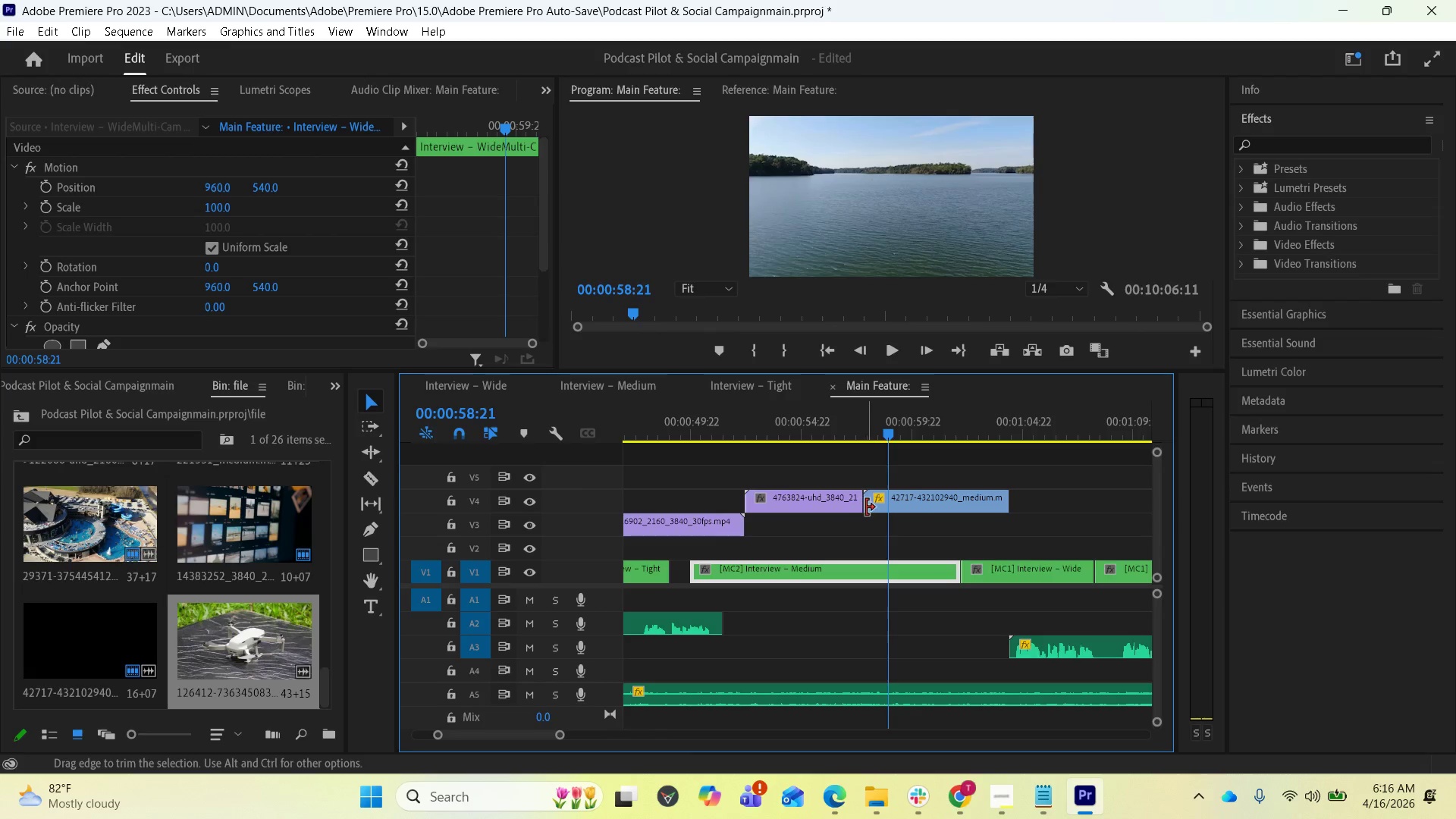 
left_click_drag(start_coordinate=[867, 508], to_coordinate=[876, 508])
 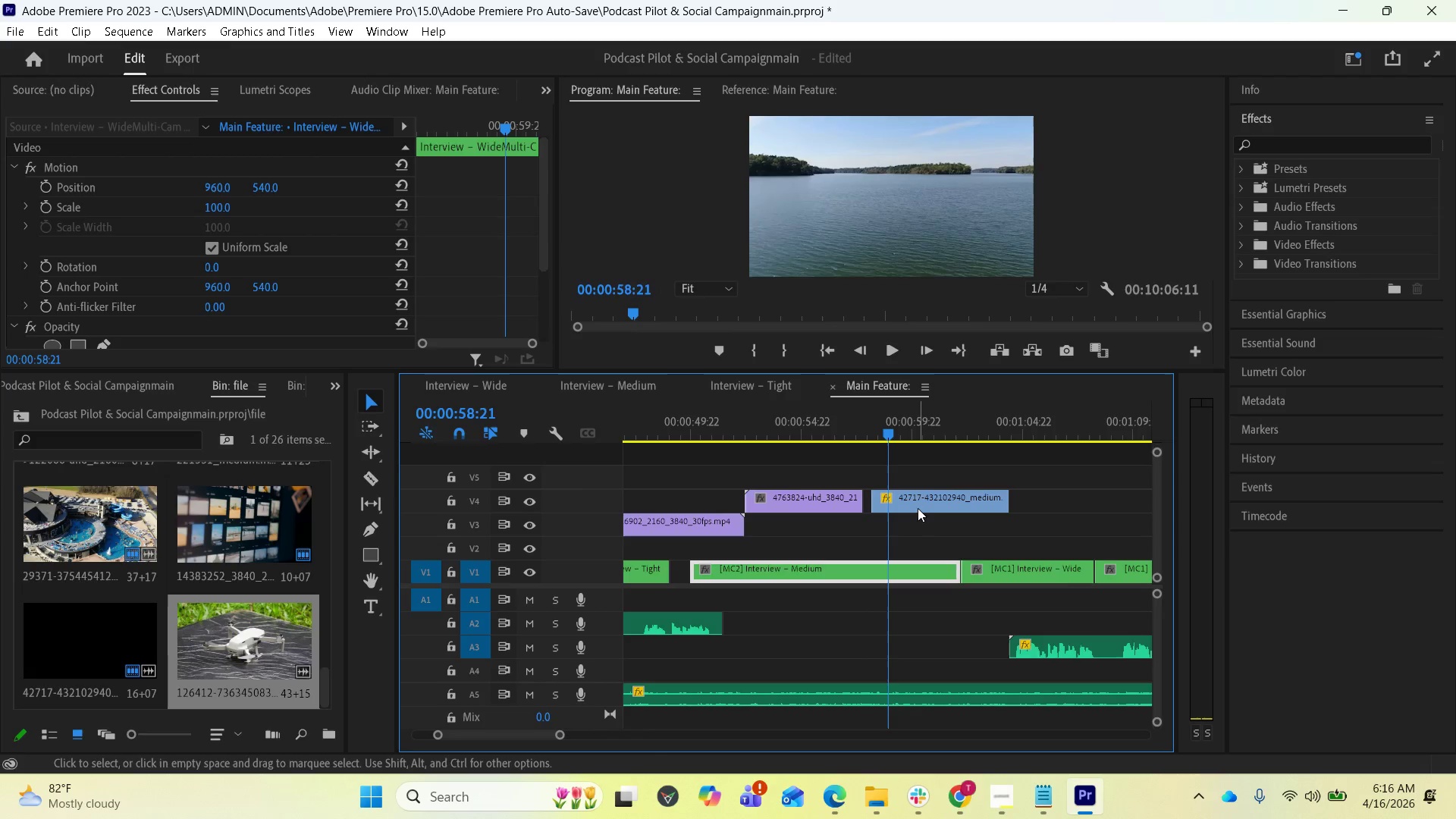 
left_click_drag(start_coordinate=[916, 507], to_coordinate=[905, 507])
 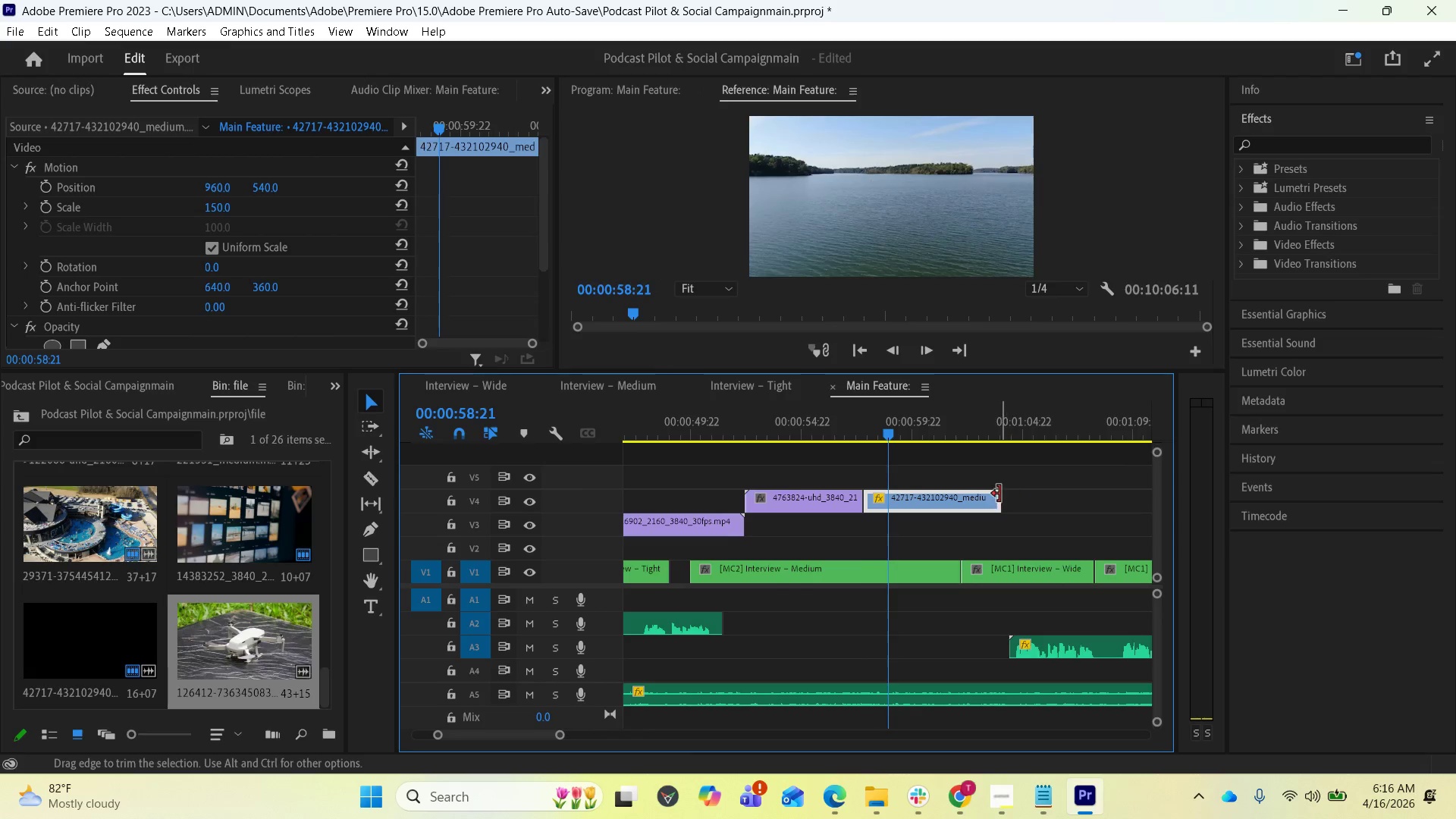 
left_click_drag(start_coordinate=[997, 496], to_coordinate=[1011, 501])
 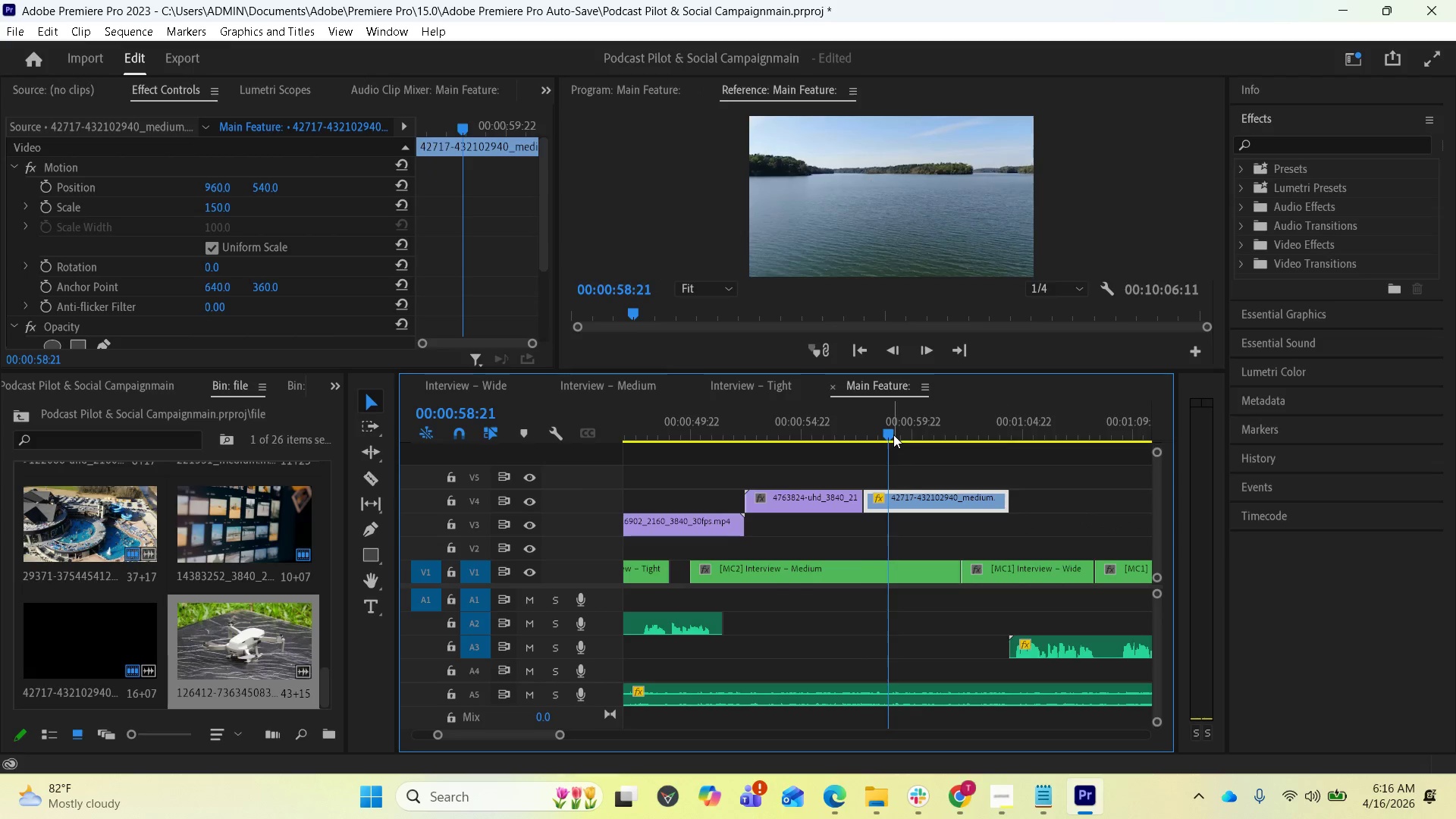 
left_click_drag(start_coordinate=[887, 429], to_coordinate=[858, 437])
 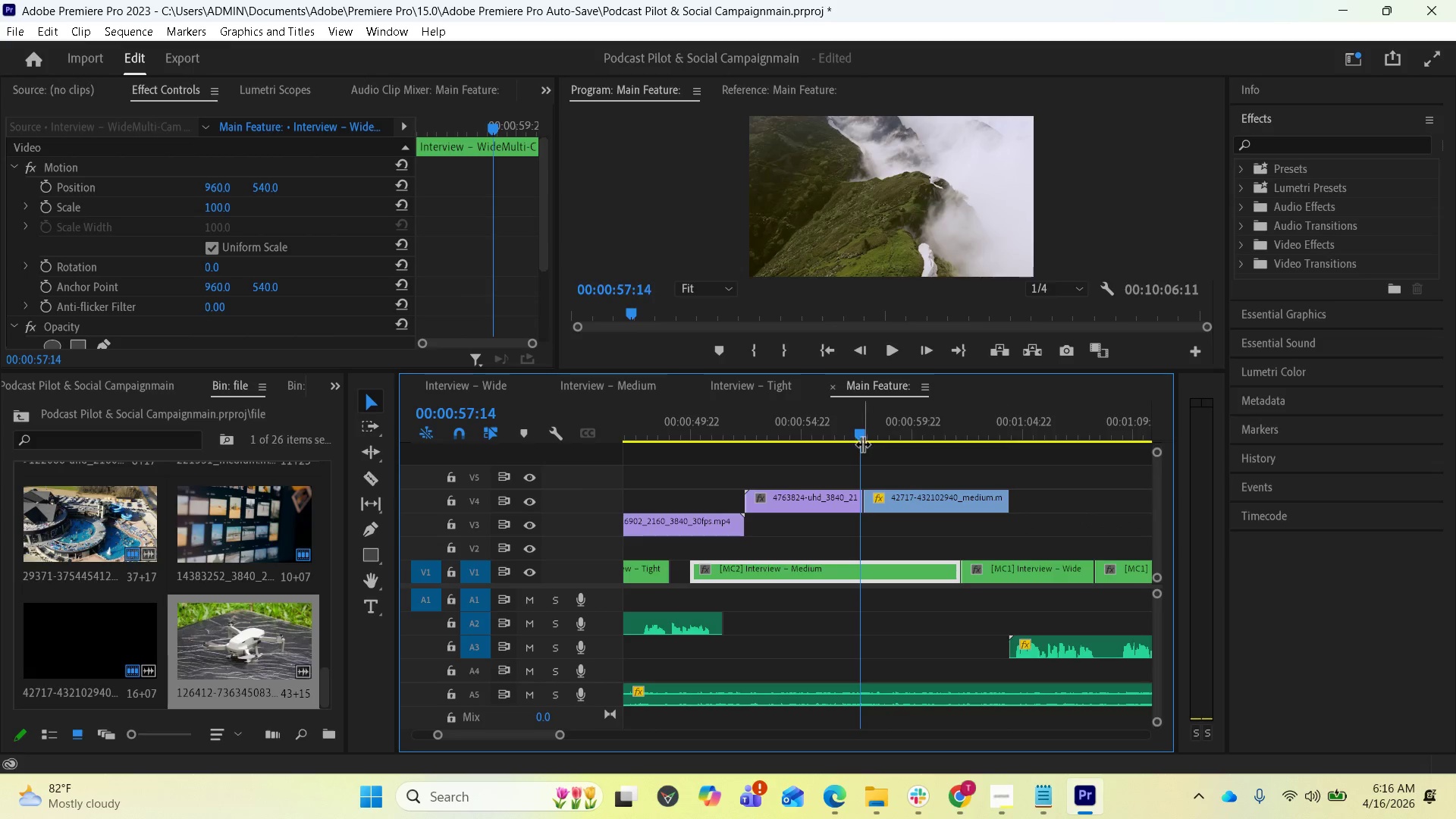 
key(Space)
 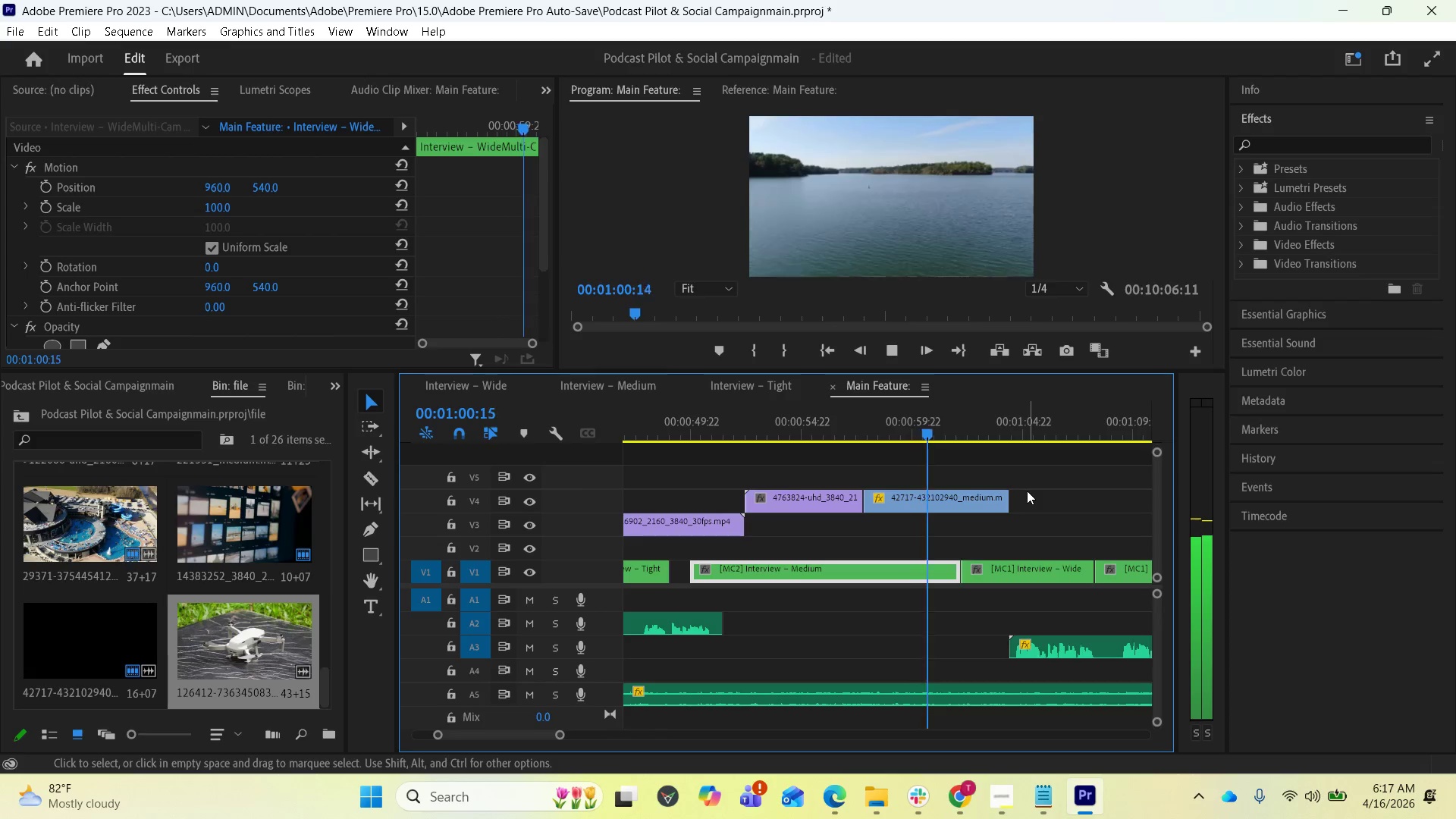 
wait(8.81)
 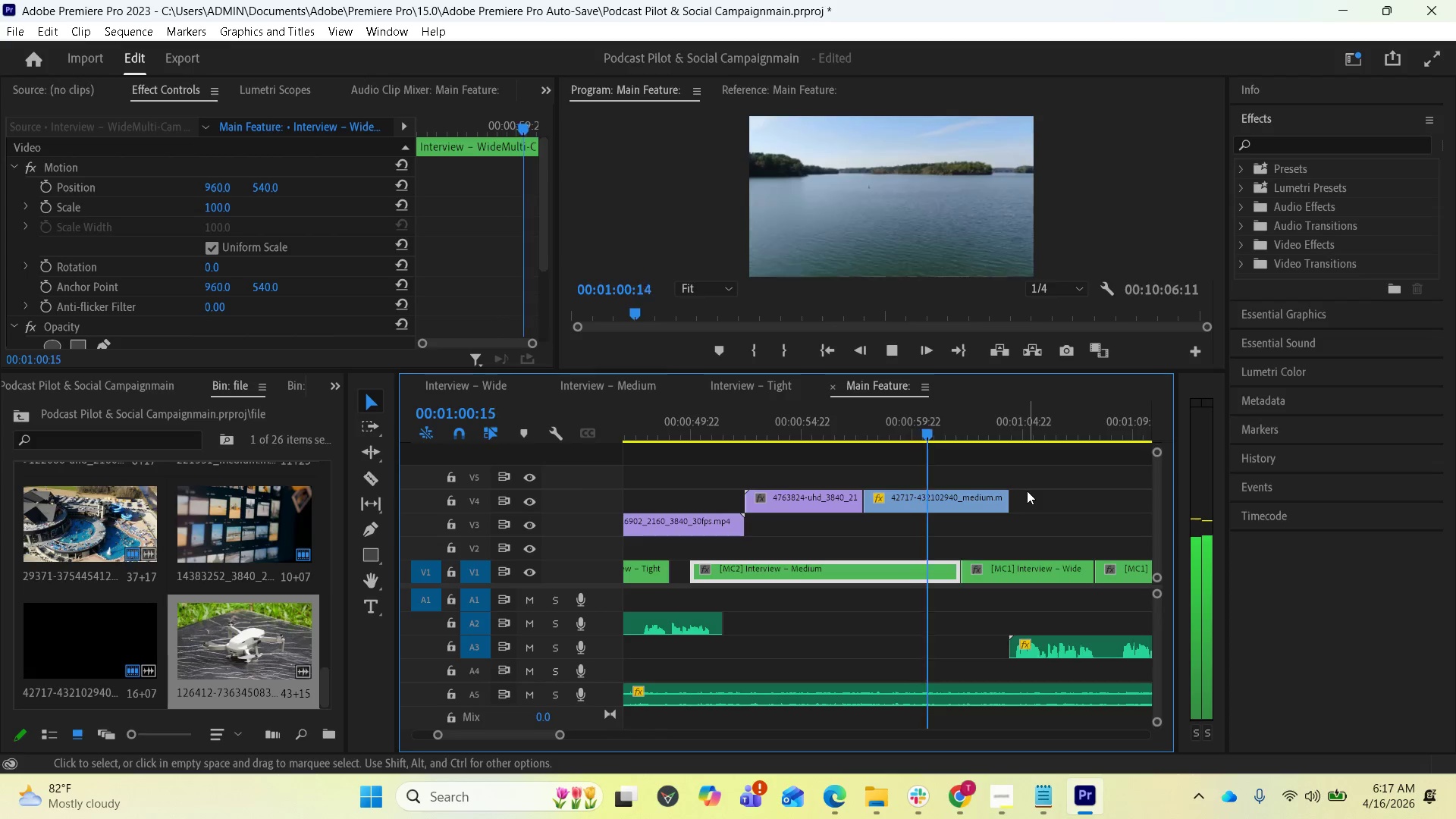 
key(Space)
 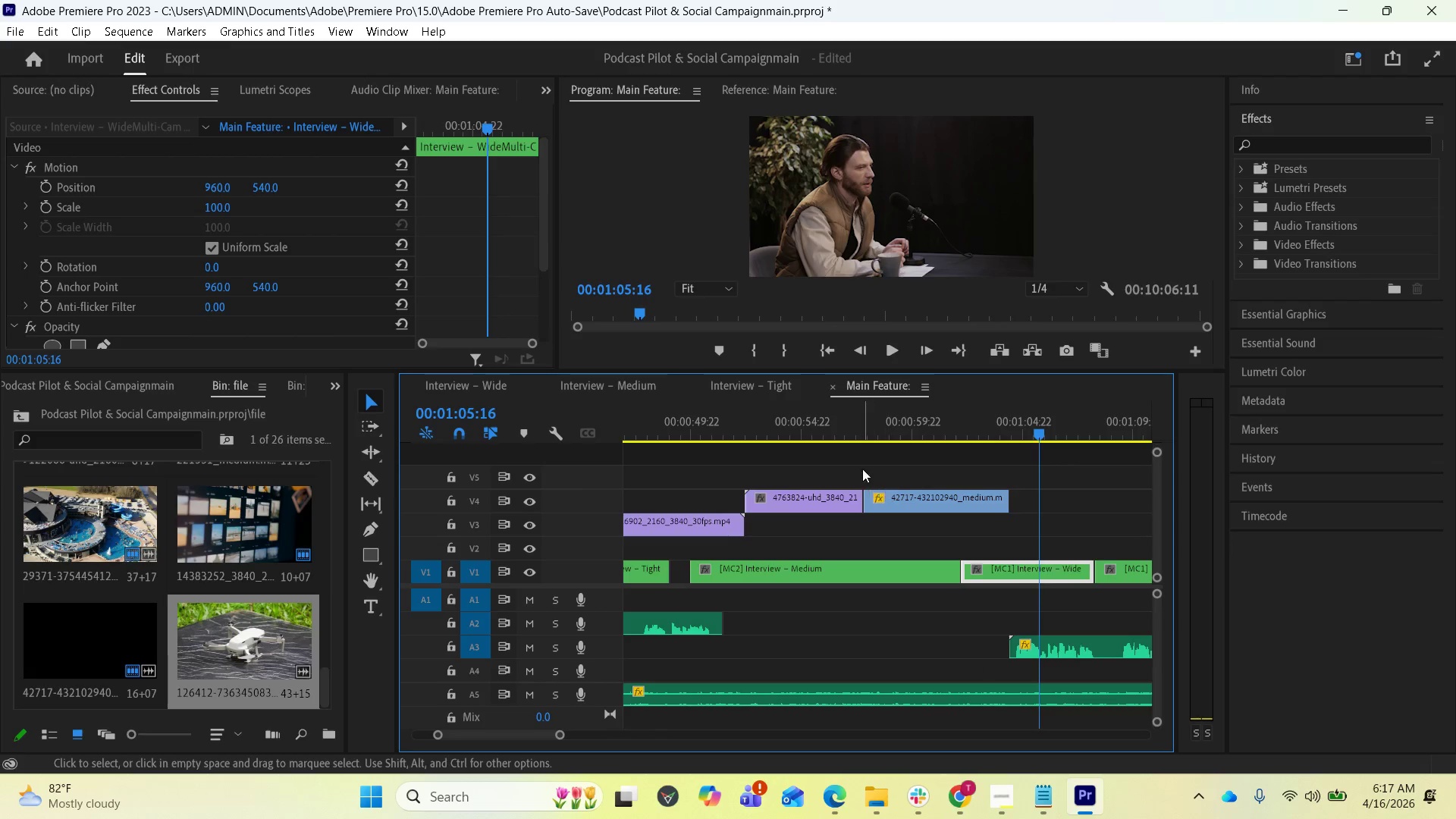 
left_click([870, 435])
 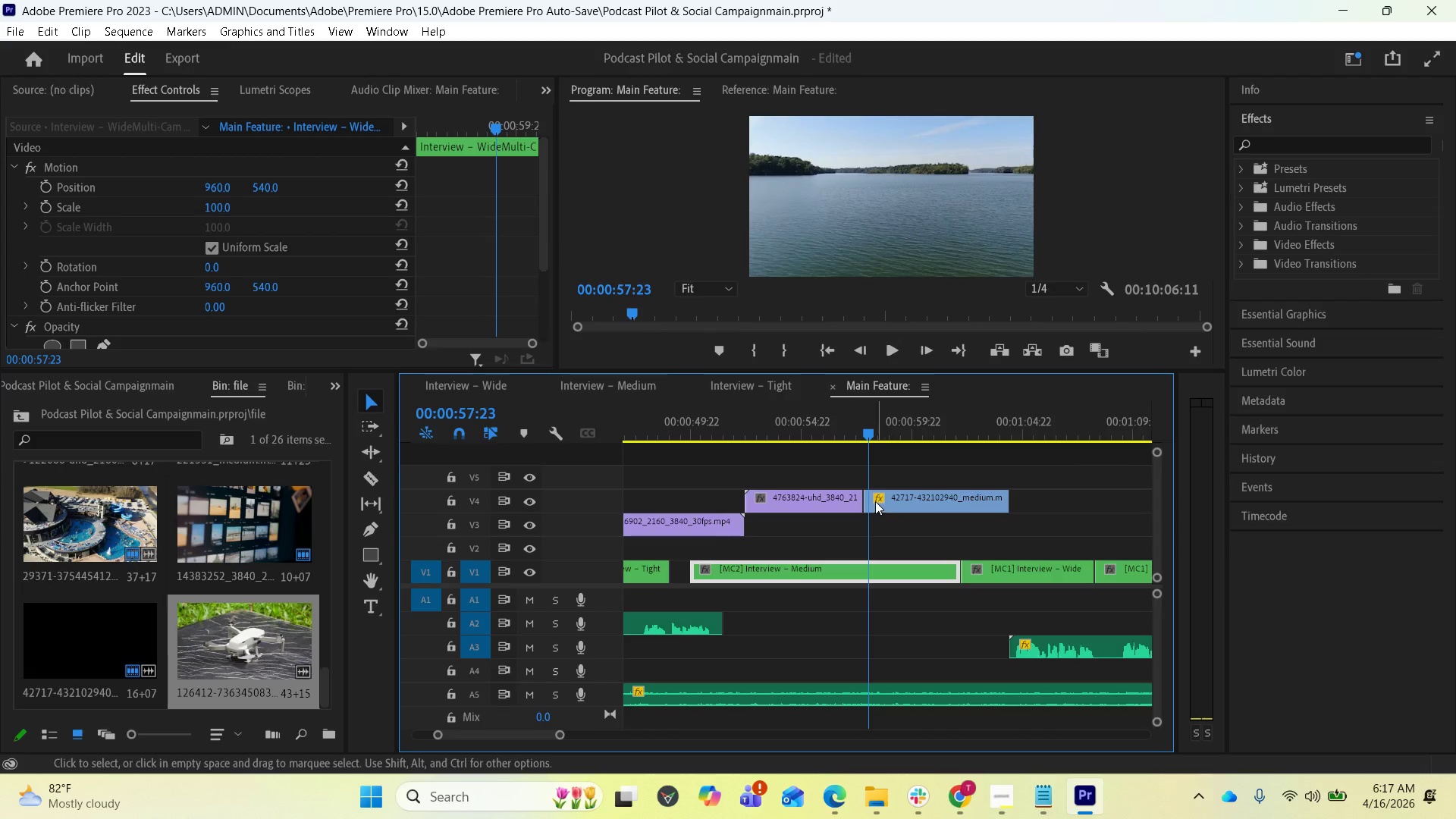 
left_click_drag(start_coordinate=[867, 499], to_coordinate=[872, 499])
 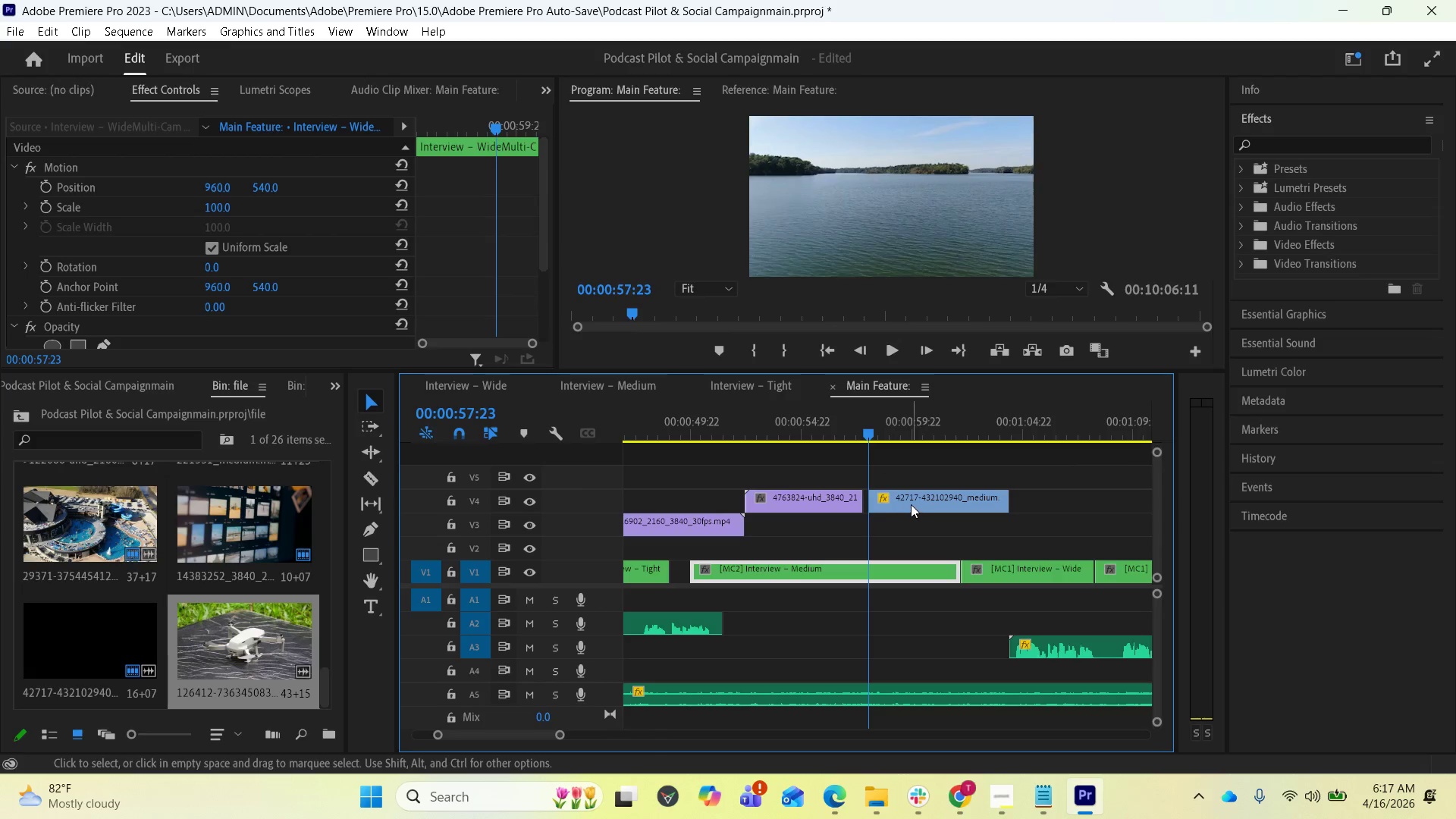 
left_click_drag(start_coordinate=[912, 500], to_coordinate=[902, 500])
 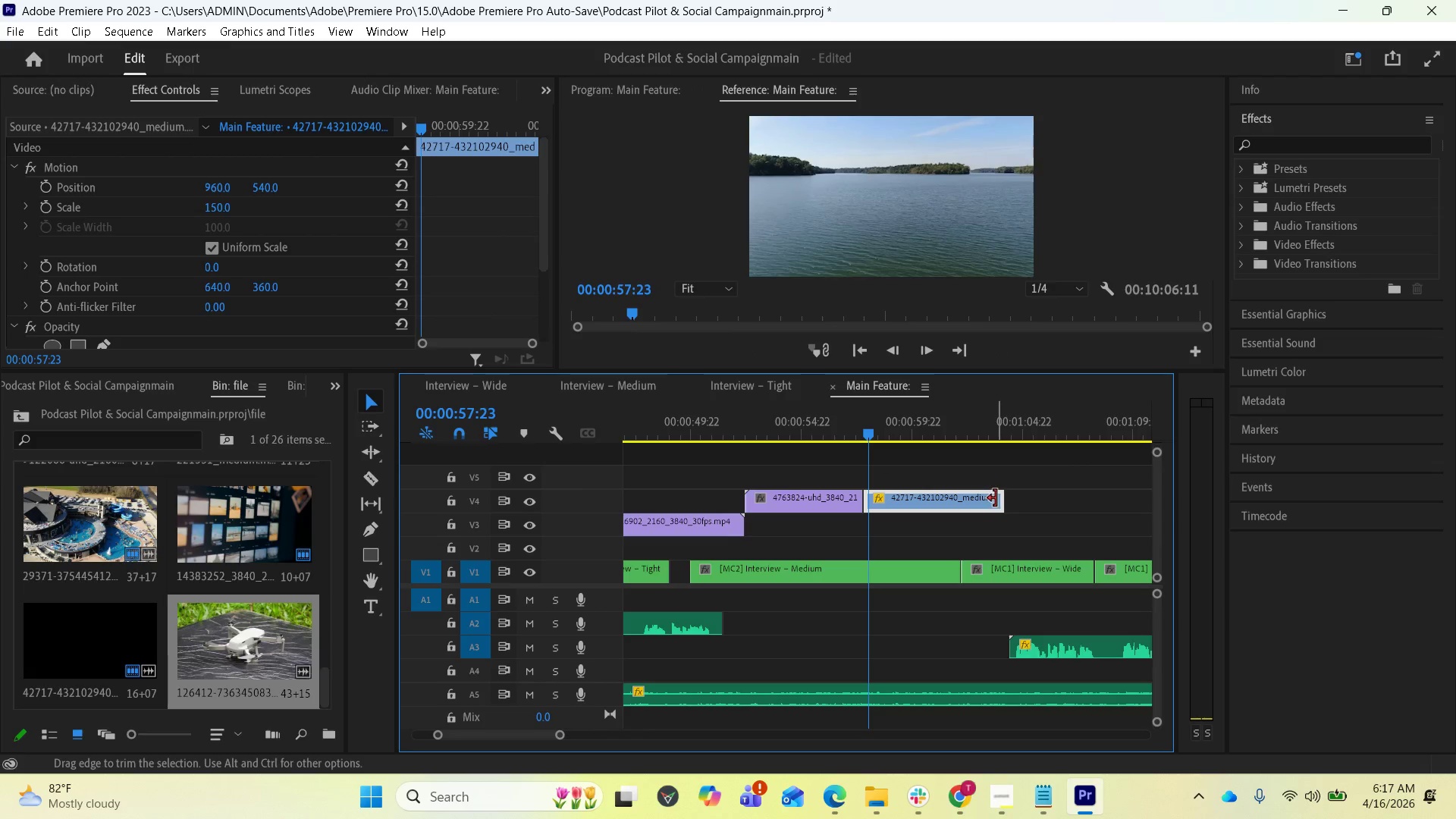 
left_click_drag(start_coordinate=[1000, 498], to_coordinate=[1012, 501])
 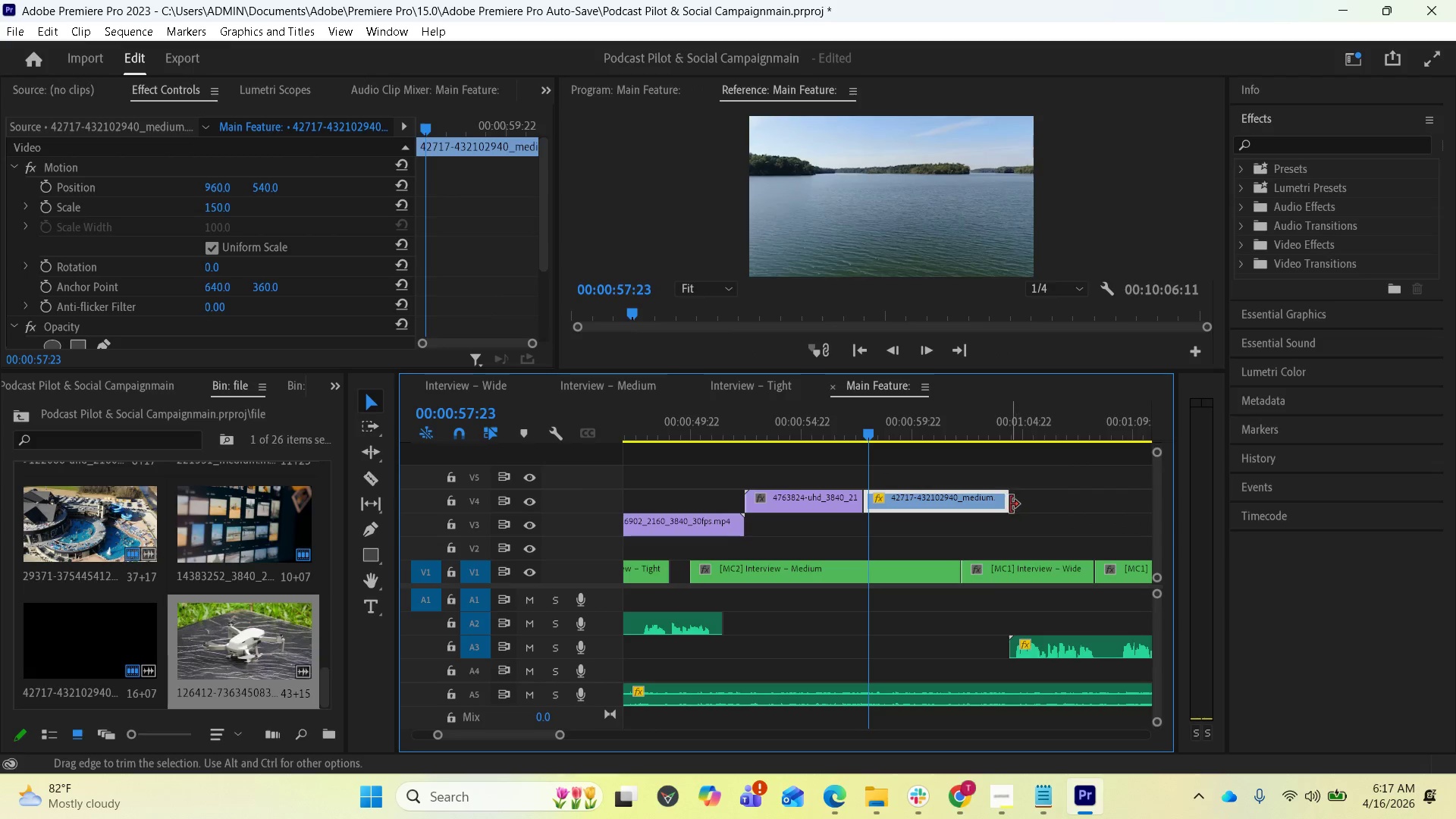 
left_click_drag(start_coordinate=[1009, 504], to_coordinate=[1015, 504])
 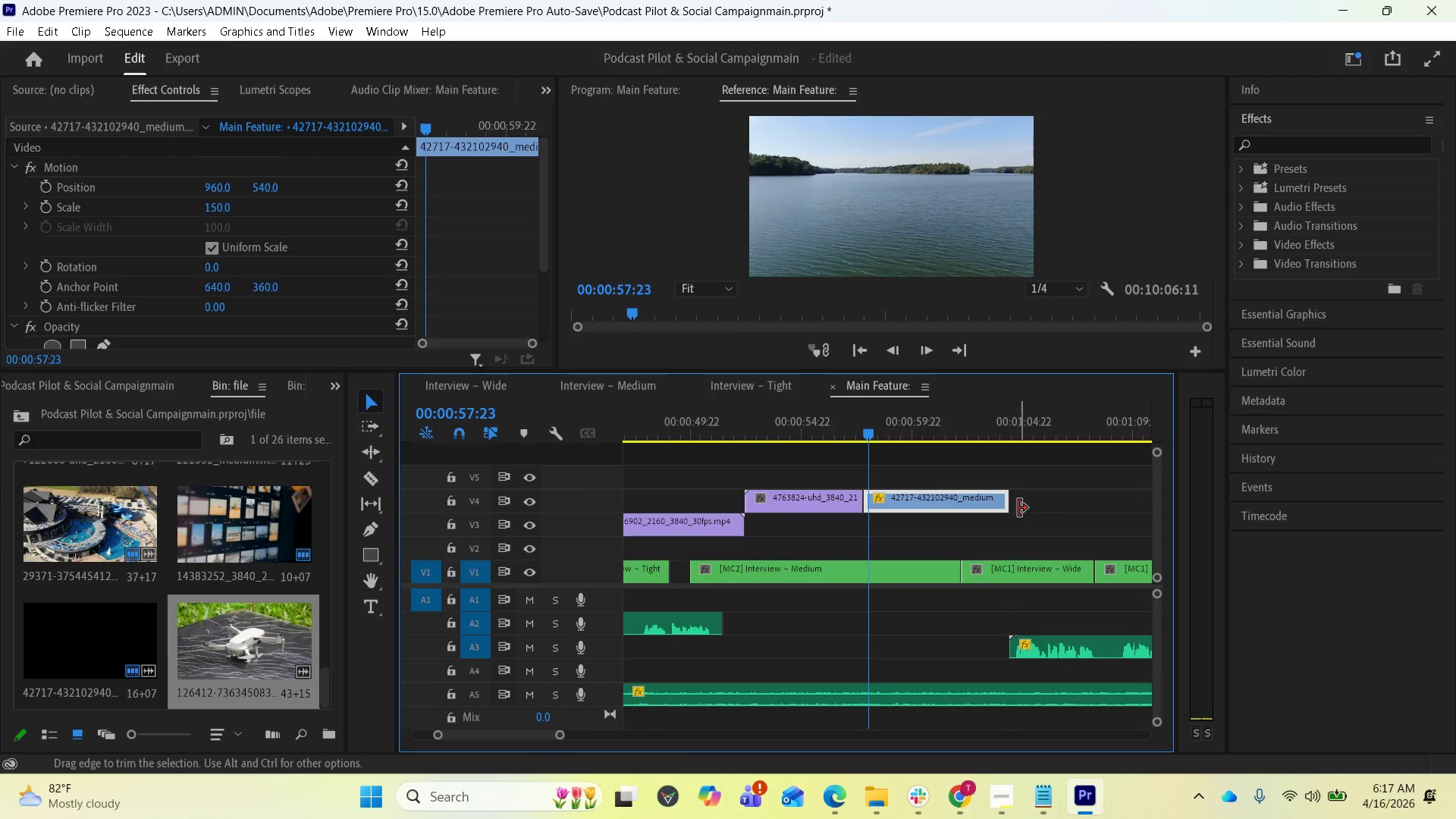 
key(Space)
 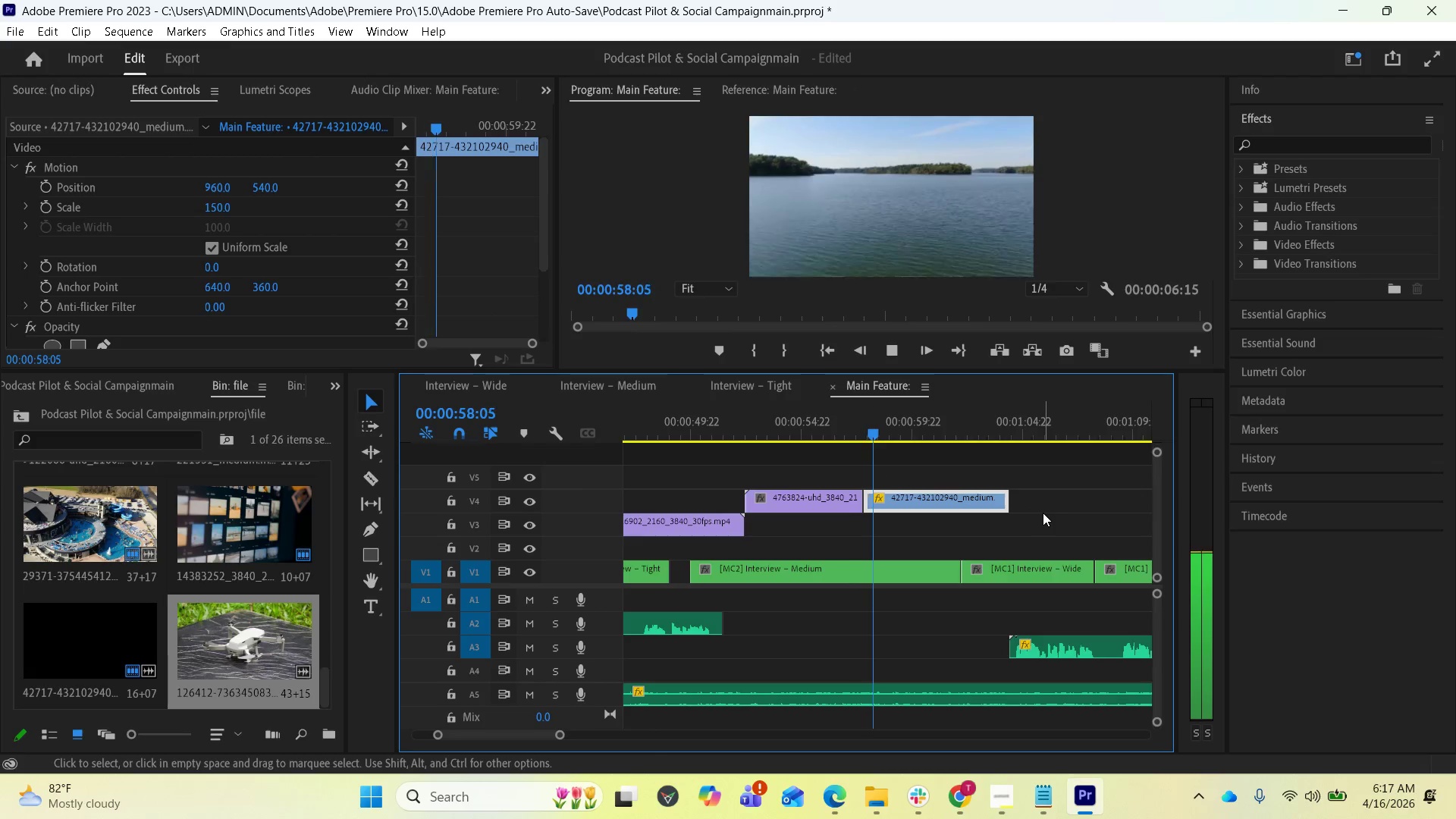 
key(Space)
 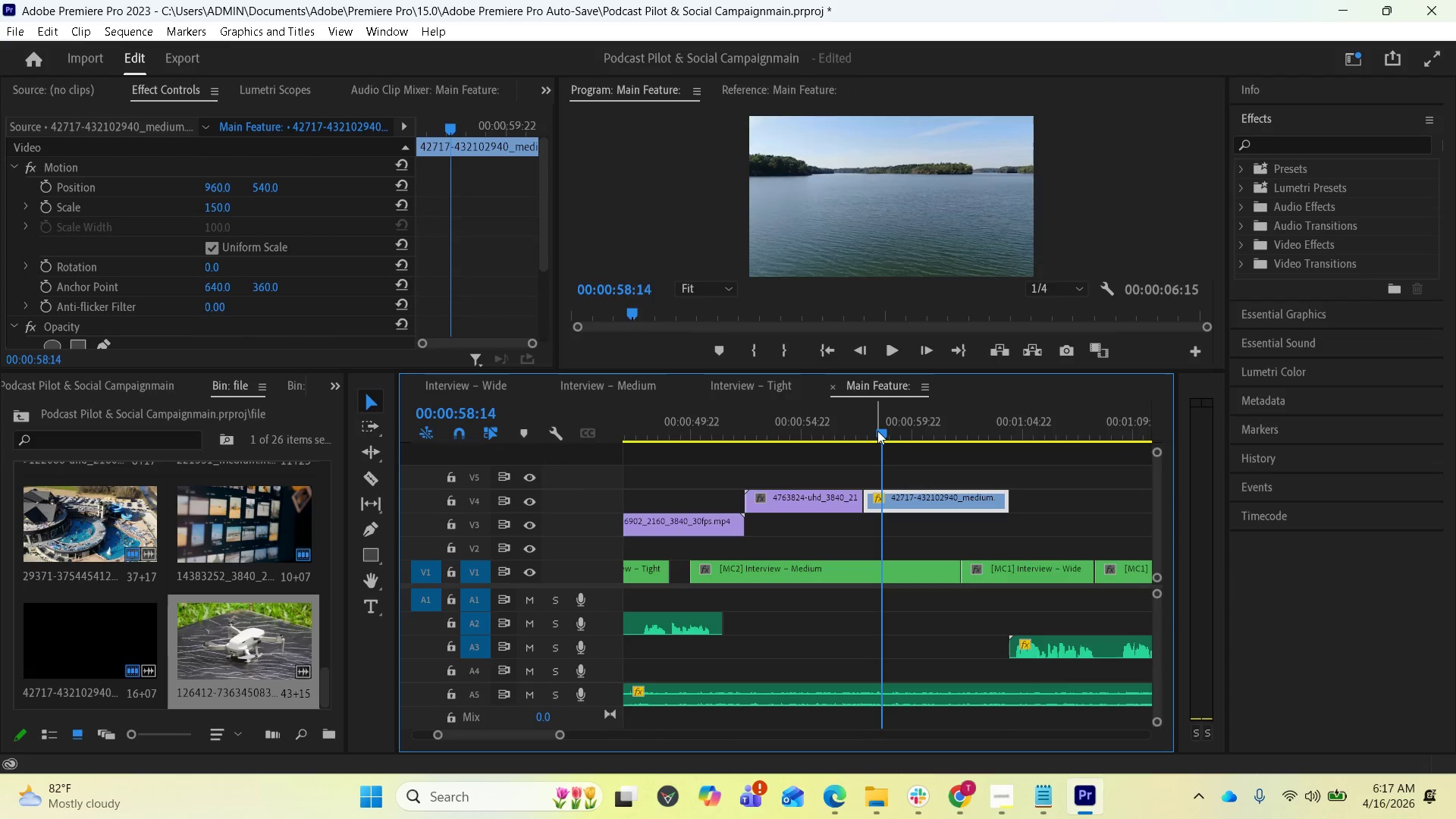 
left_click_drag(start_coordinate=[877, 431], to_coordinate=[818, 431])
 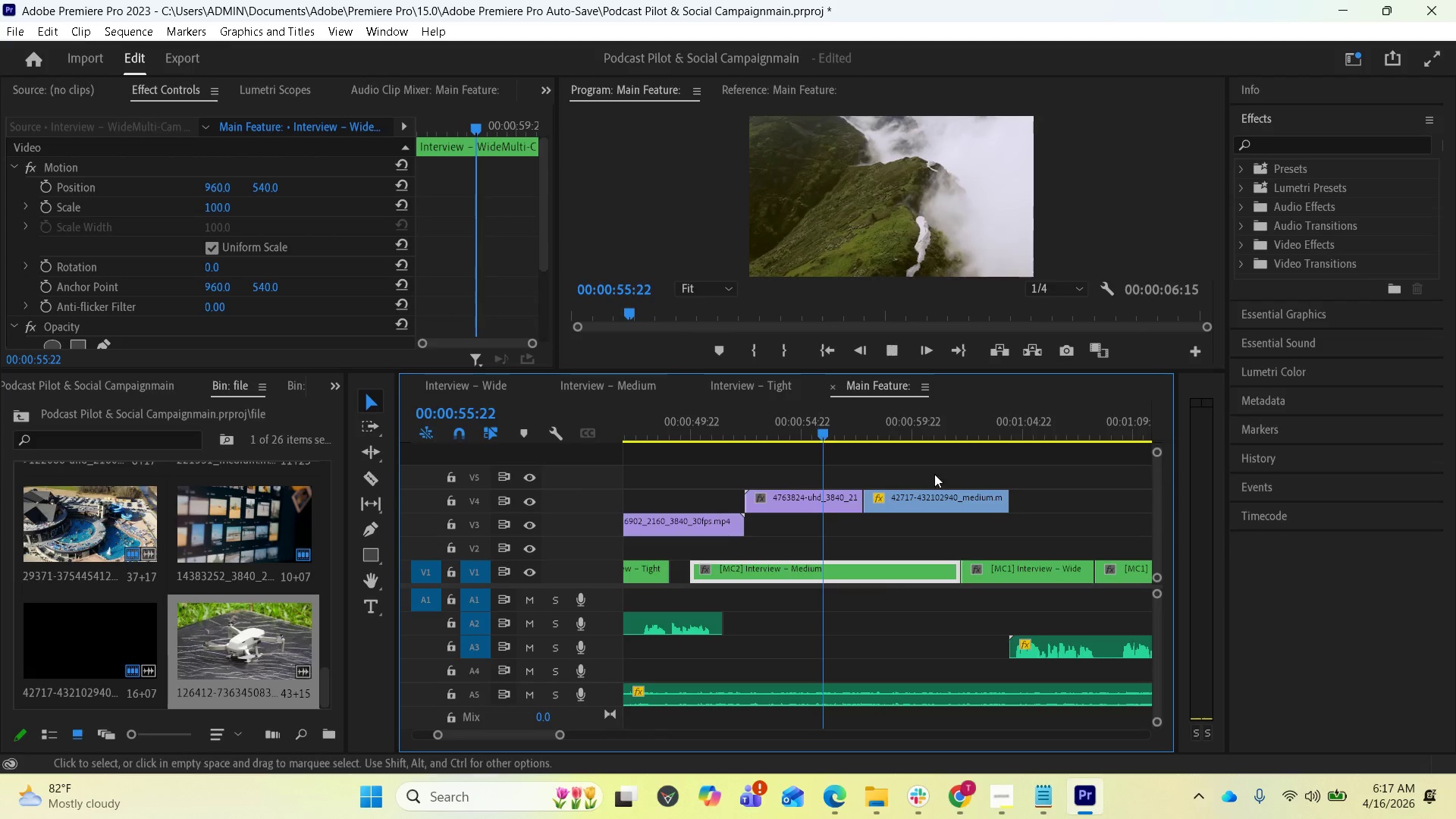 
key(Space)
 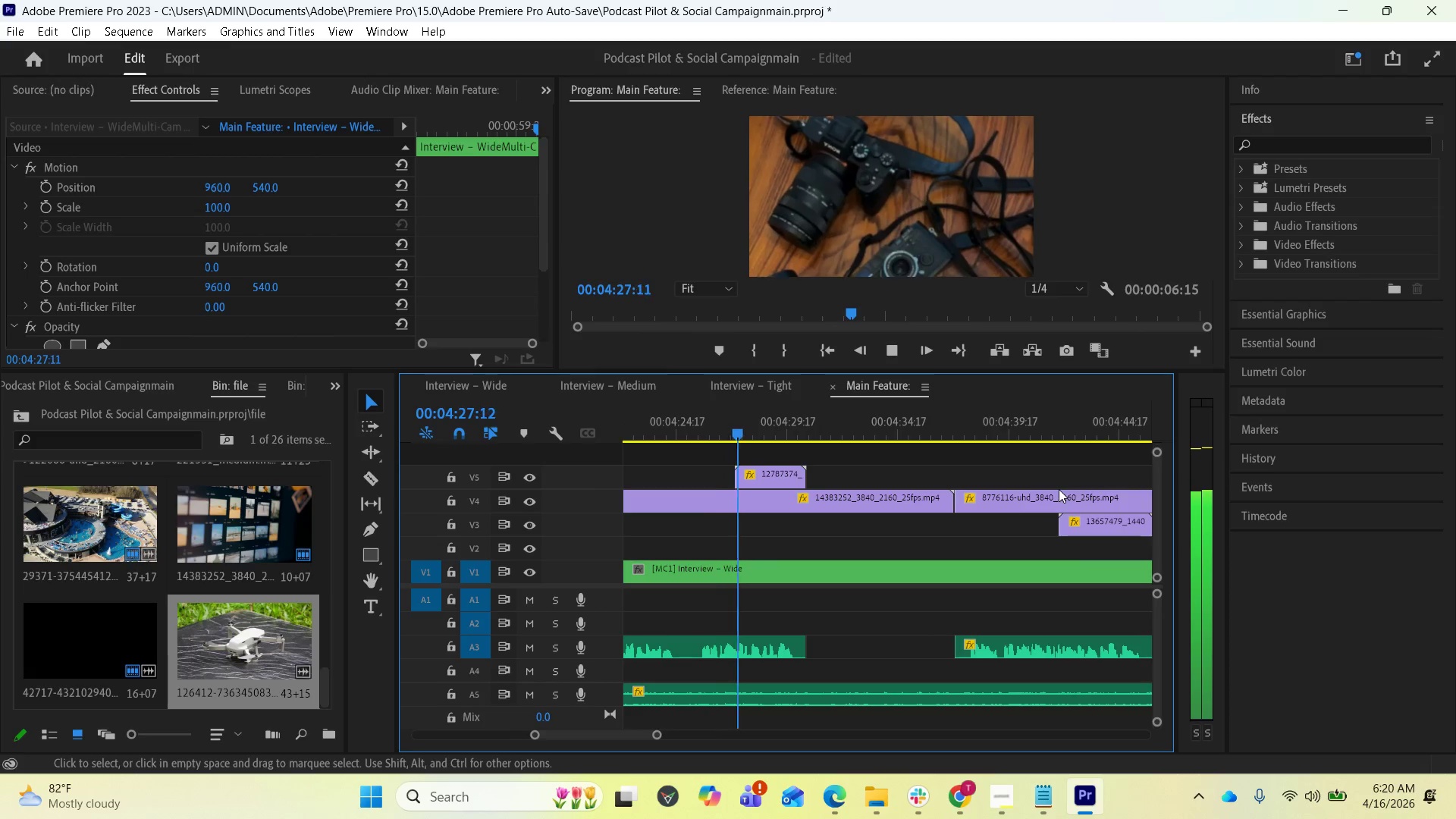 
wait(217.22)
 